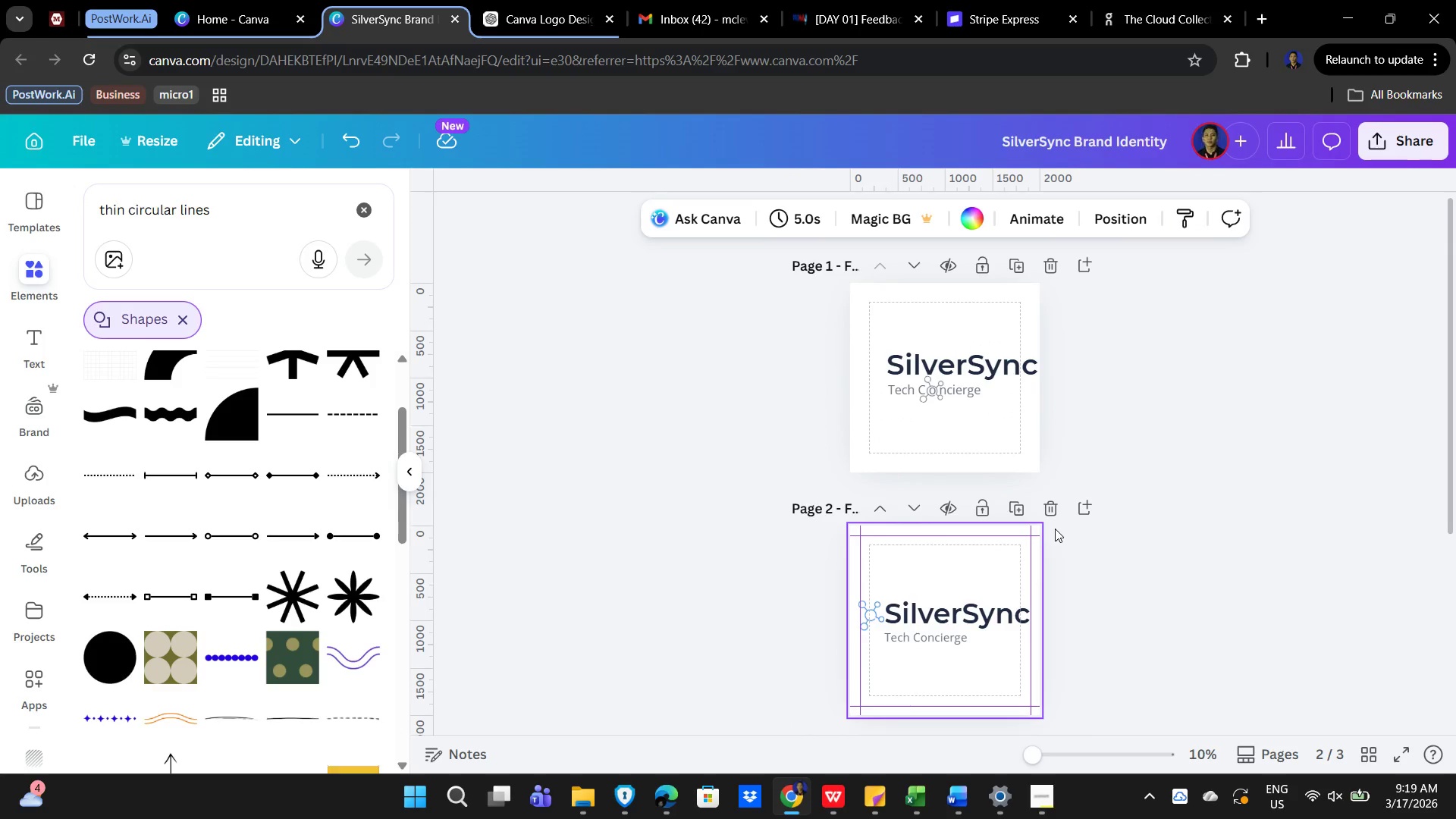 
left_click([1240, 429])
 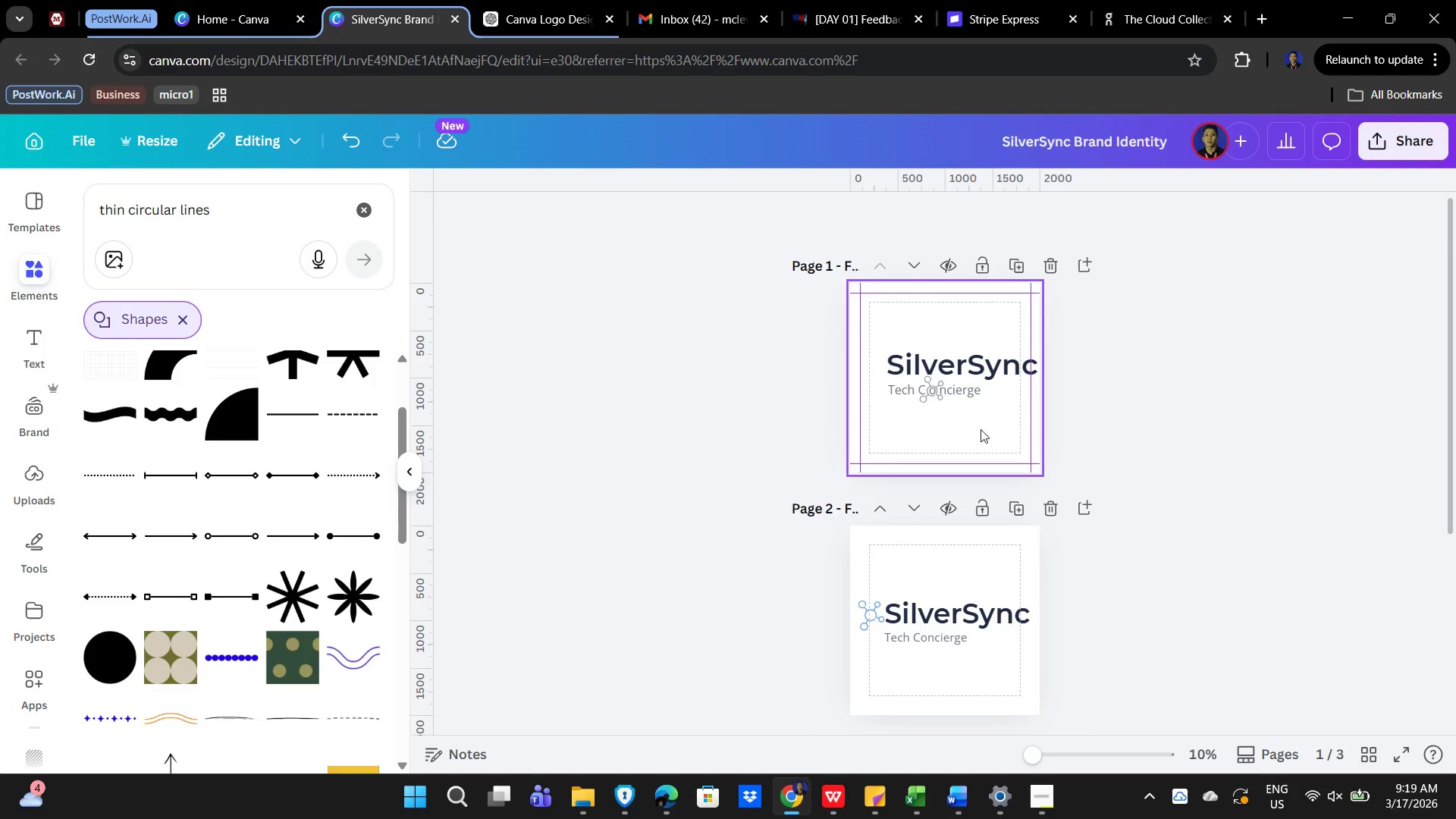 
double_click([1201, 398])
 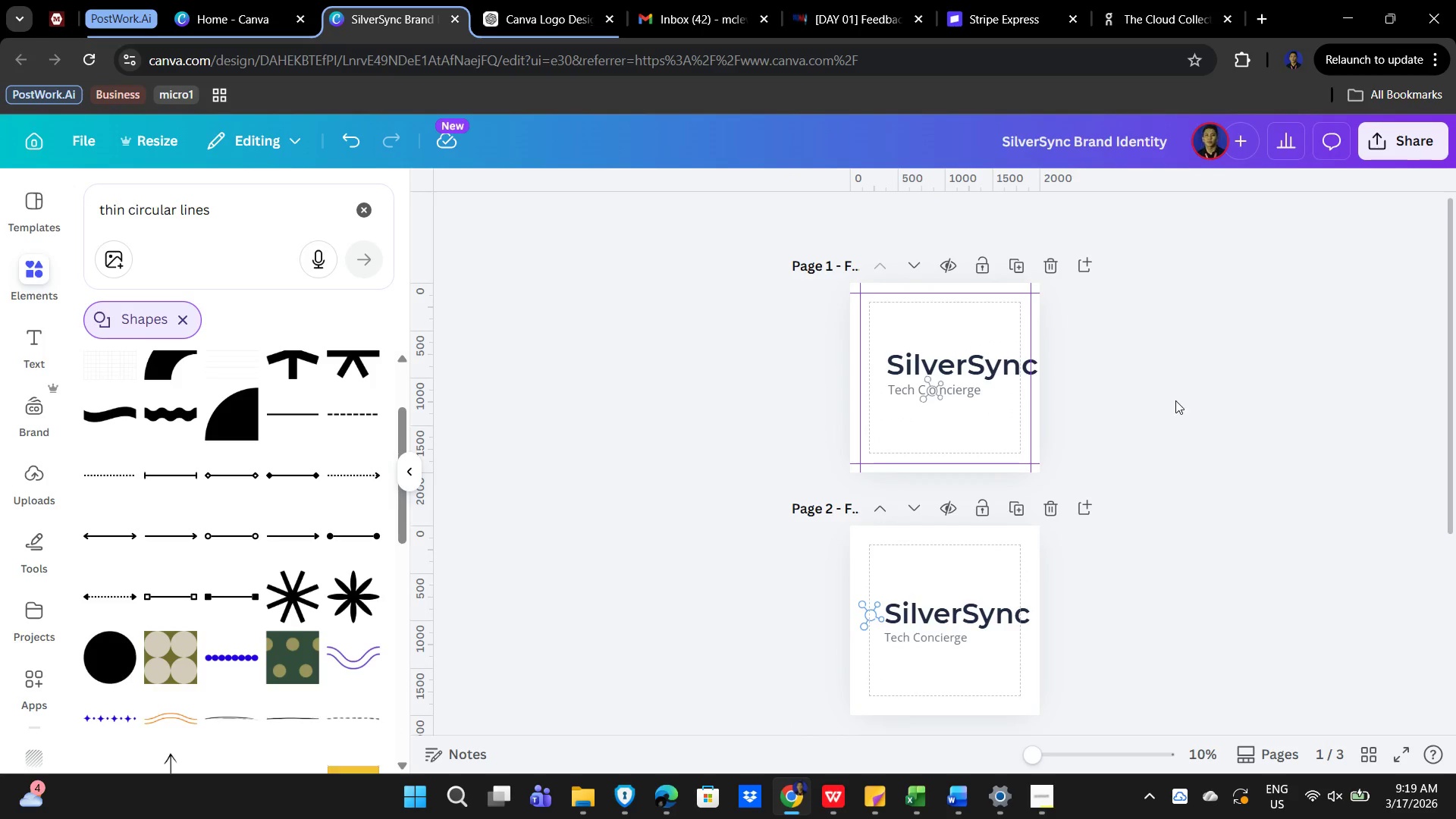 
scroll: coordinate [1166, 413], scroll_direction: down, amount: 7.0
 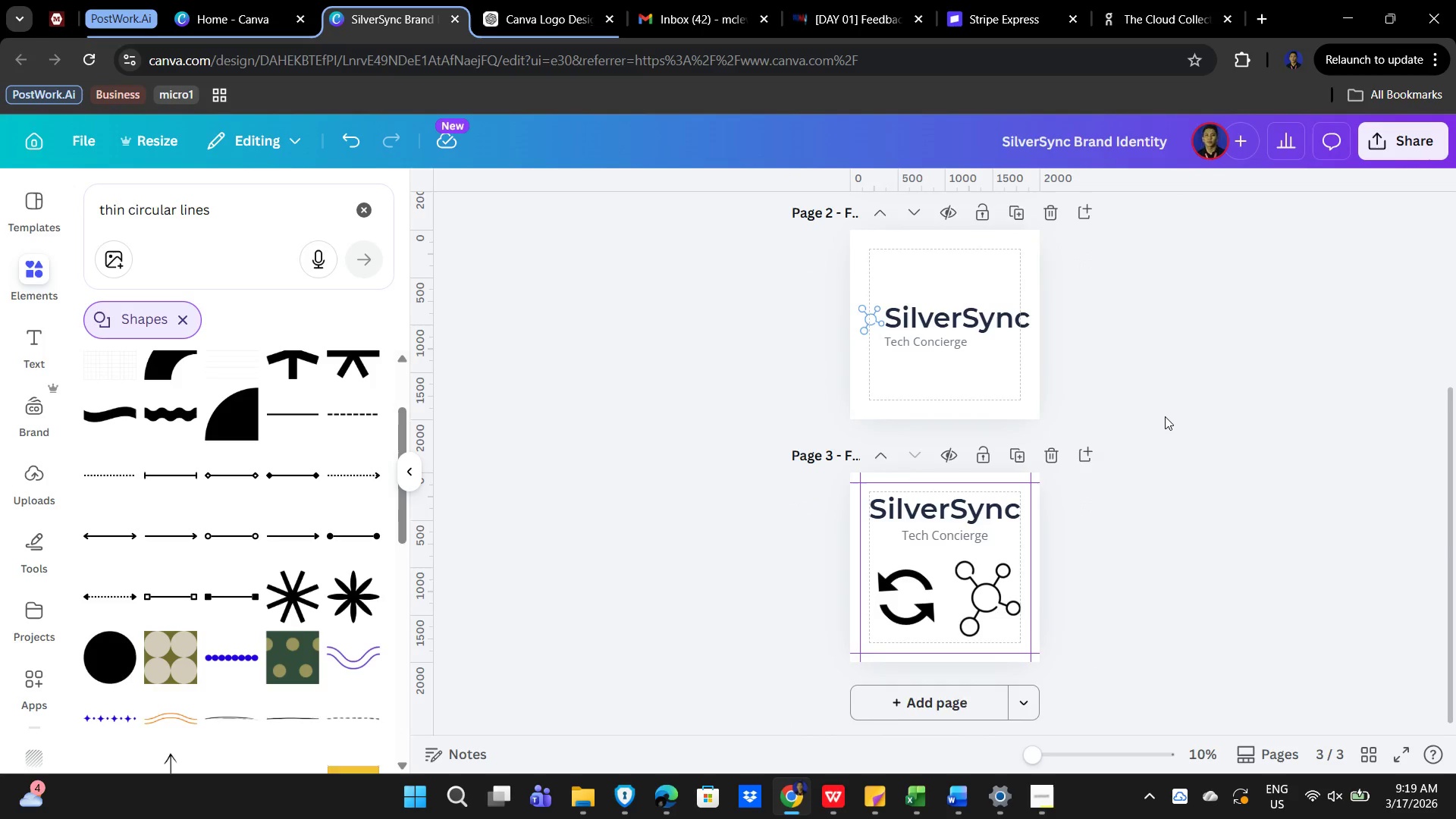 
scroll: coordinate [1143, 503], scroll_direction: up, amount: 12.0
 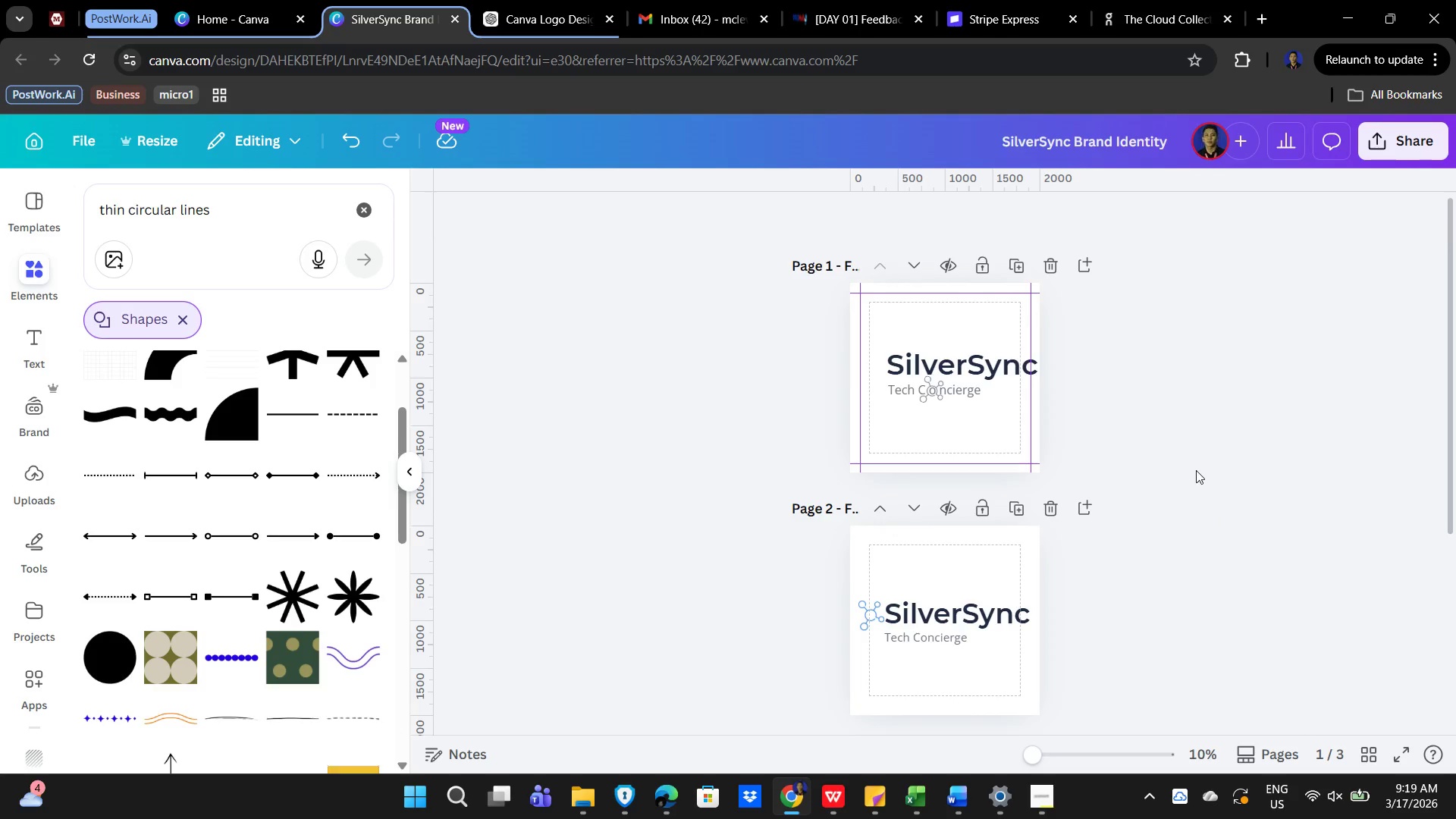 
scroll: coordinate [1117, 473], scroll_direction: down, amount: 8.0
 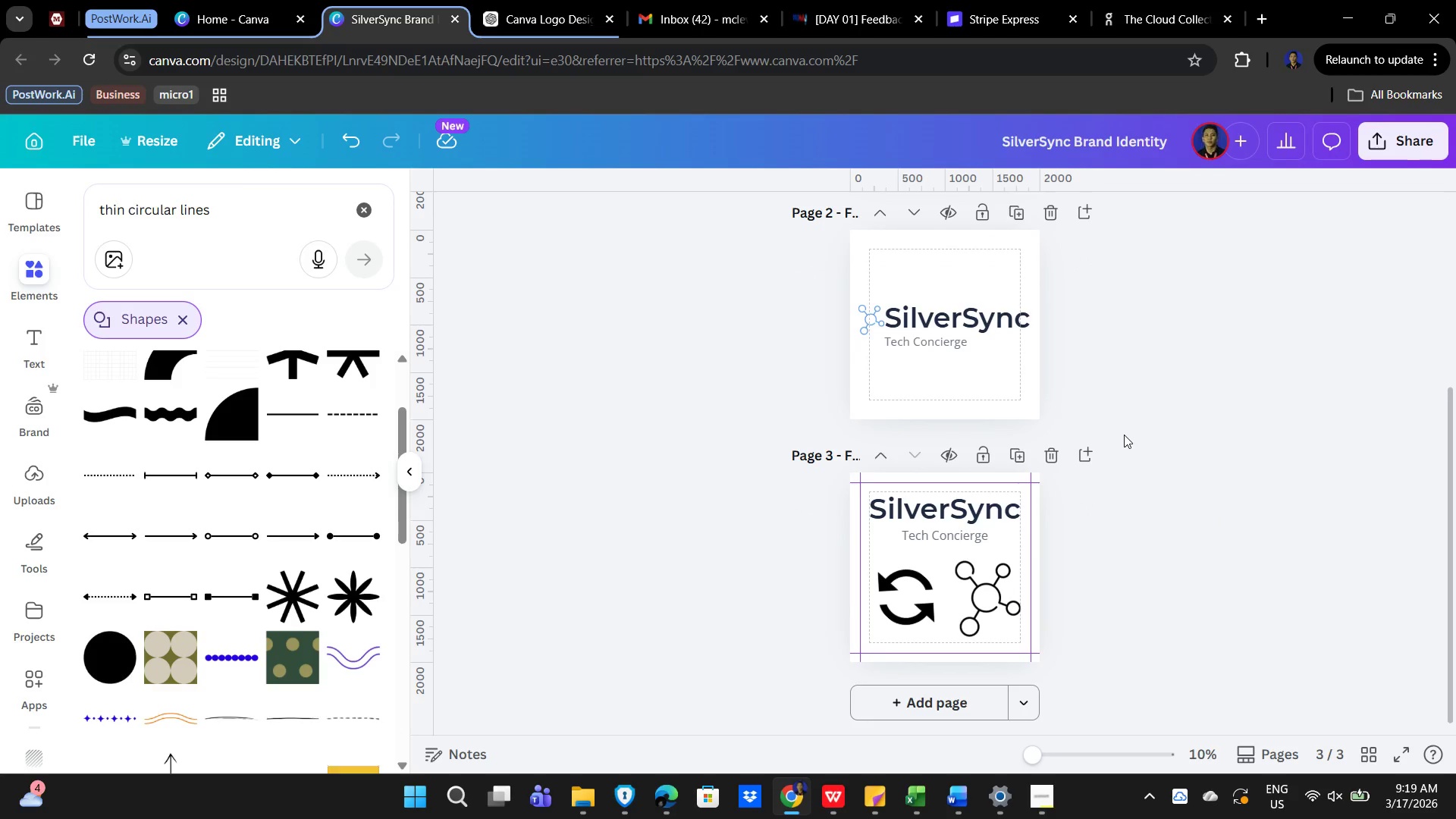 
scroll: coordinate [127, 450], scroll_direction: up, amount: 9.0
 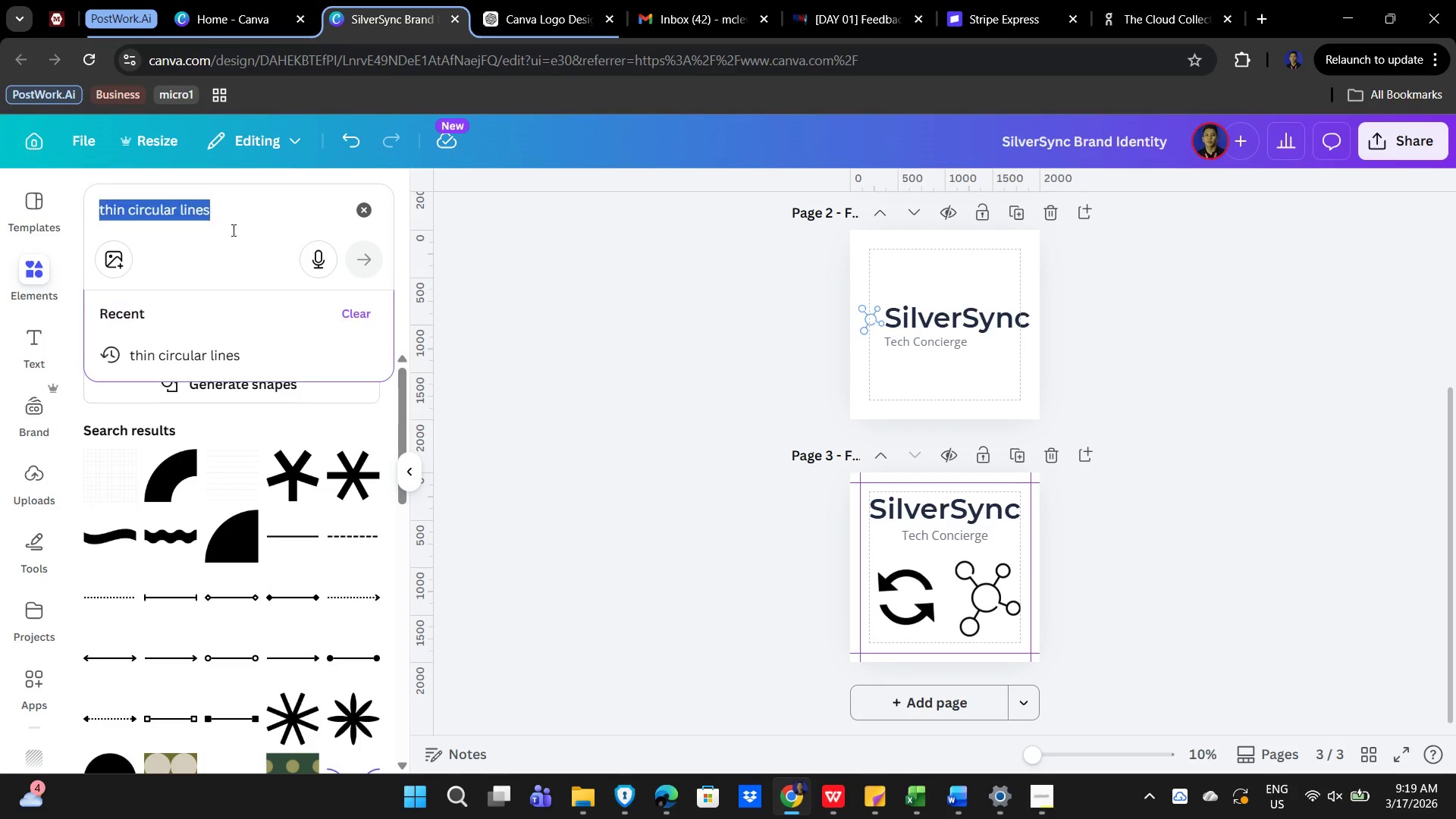 
left_click_drag(start_coordinate=[247, 208], to_coordinate=[83, 239])
 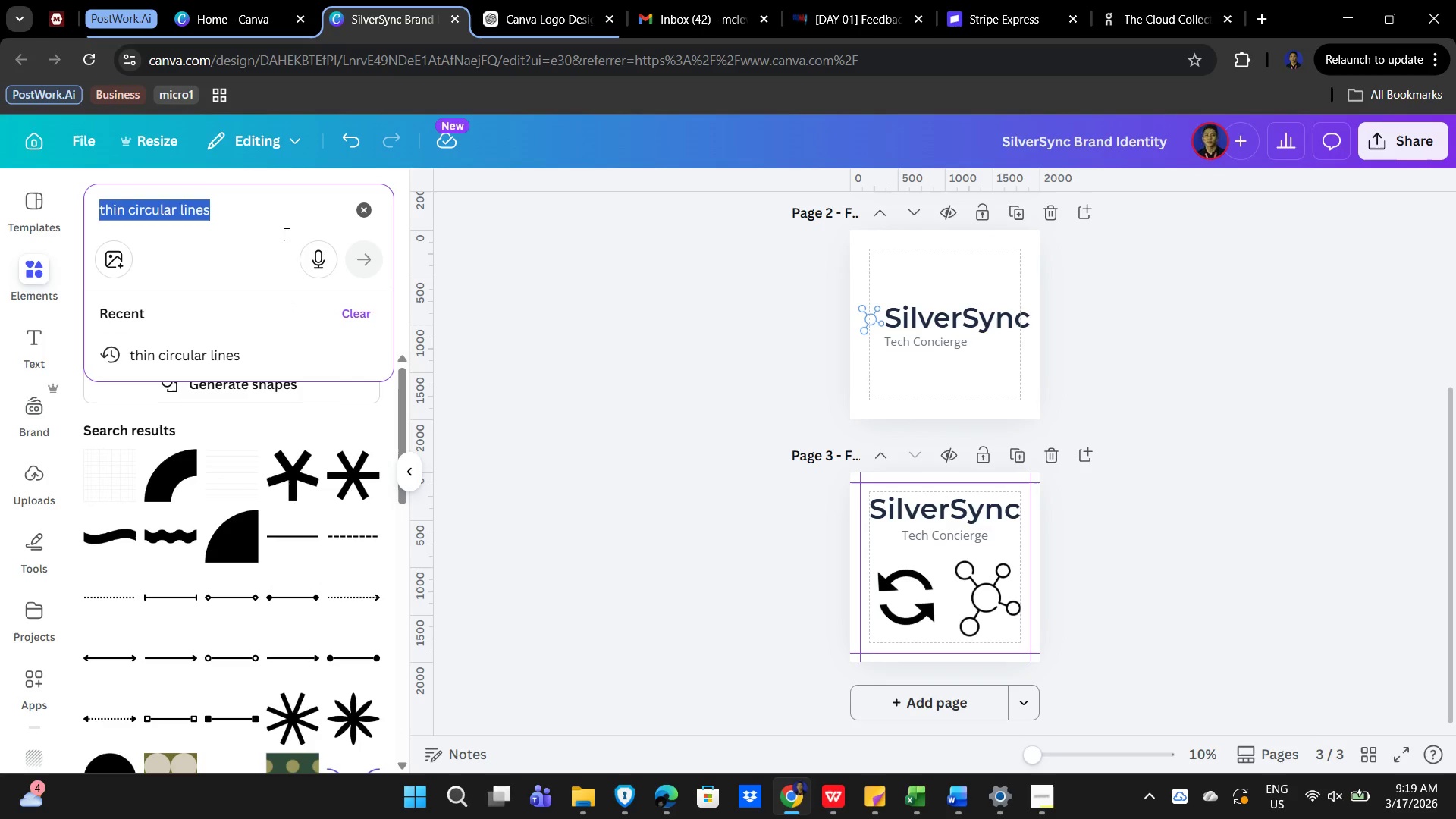 
type(link nodes)
 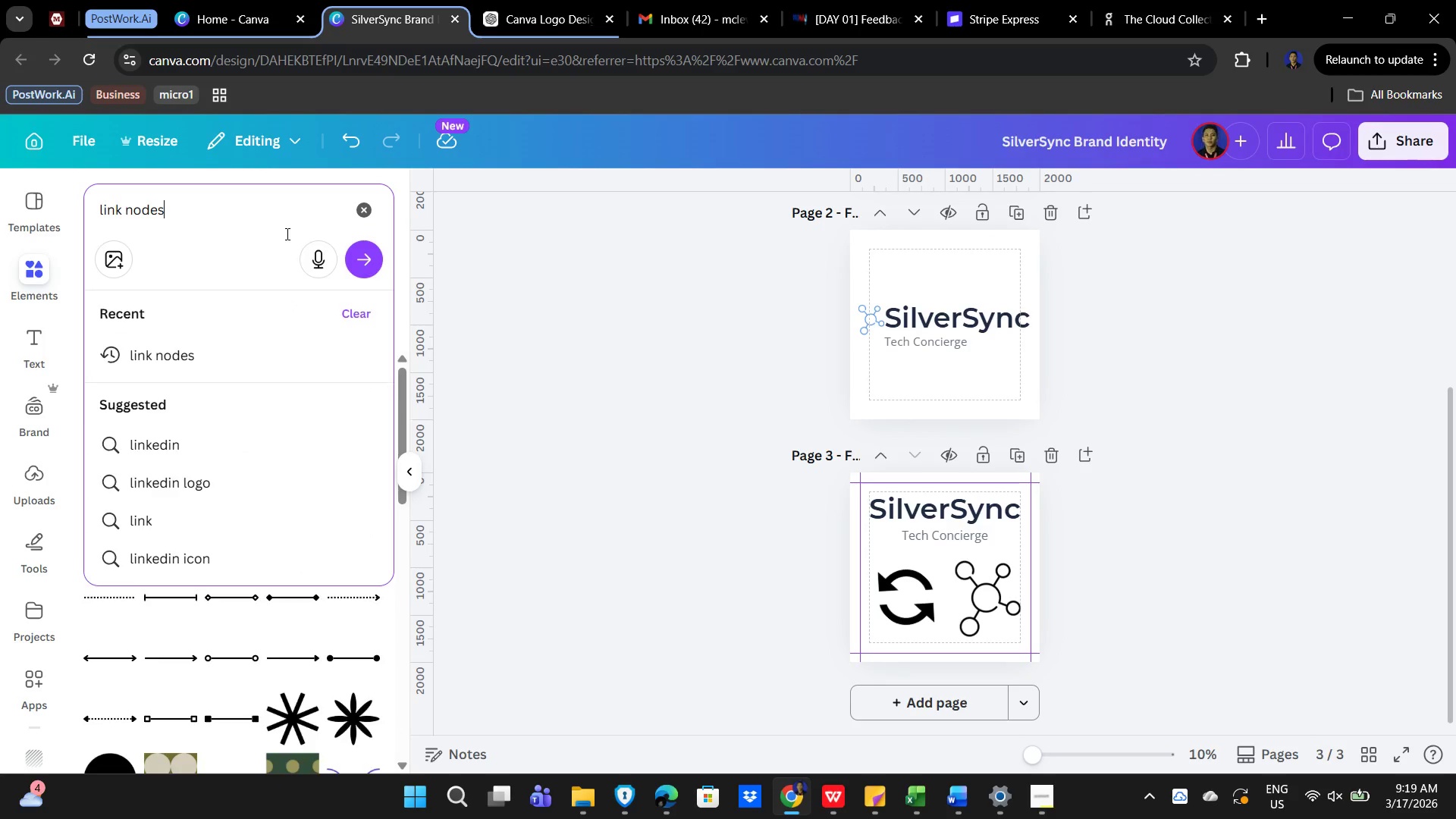 
key(Enter)
 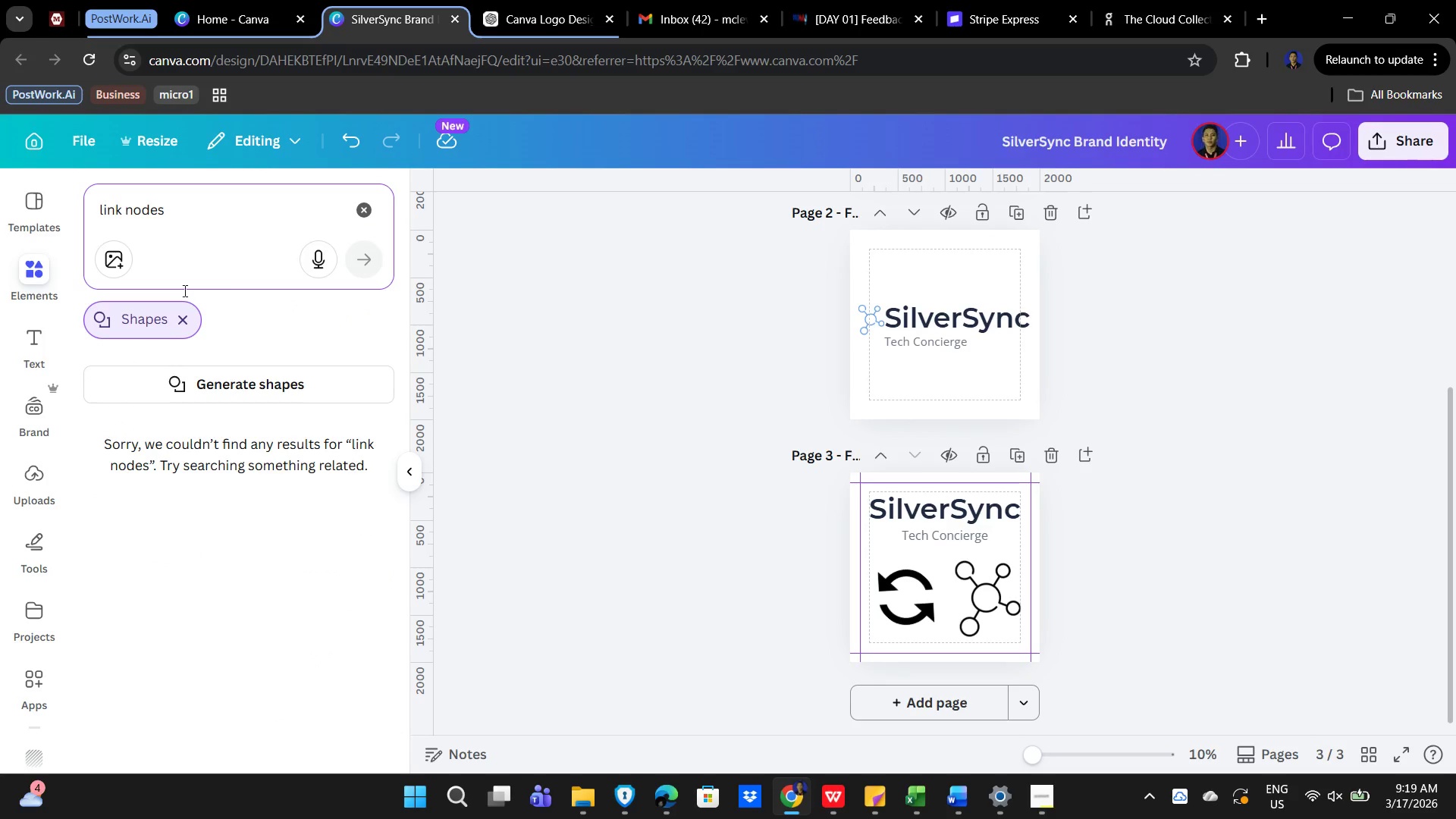 
left_click([188, 322])
 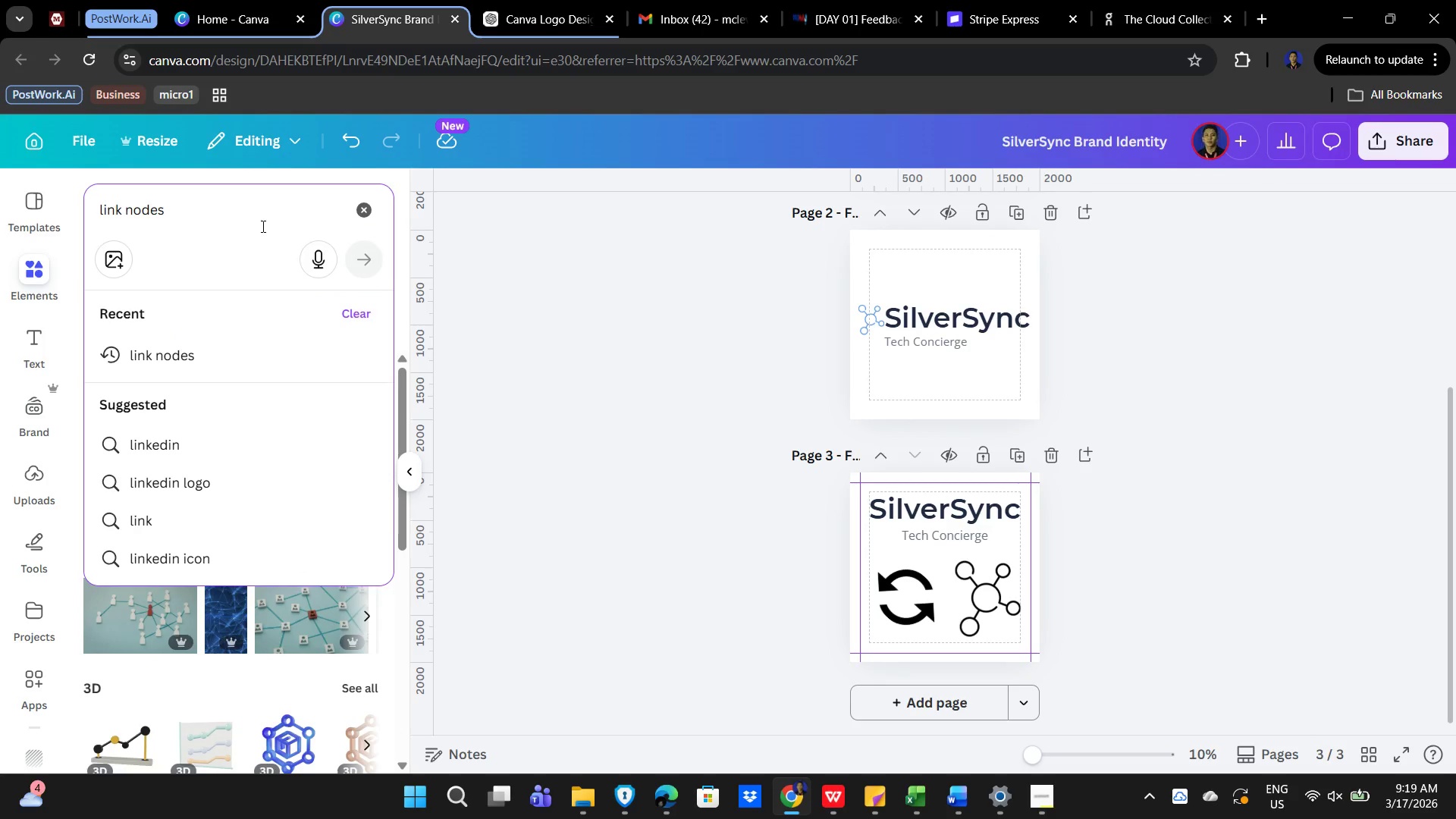 
key(Enter)
 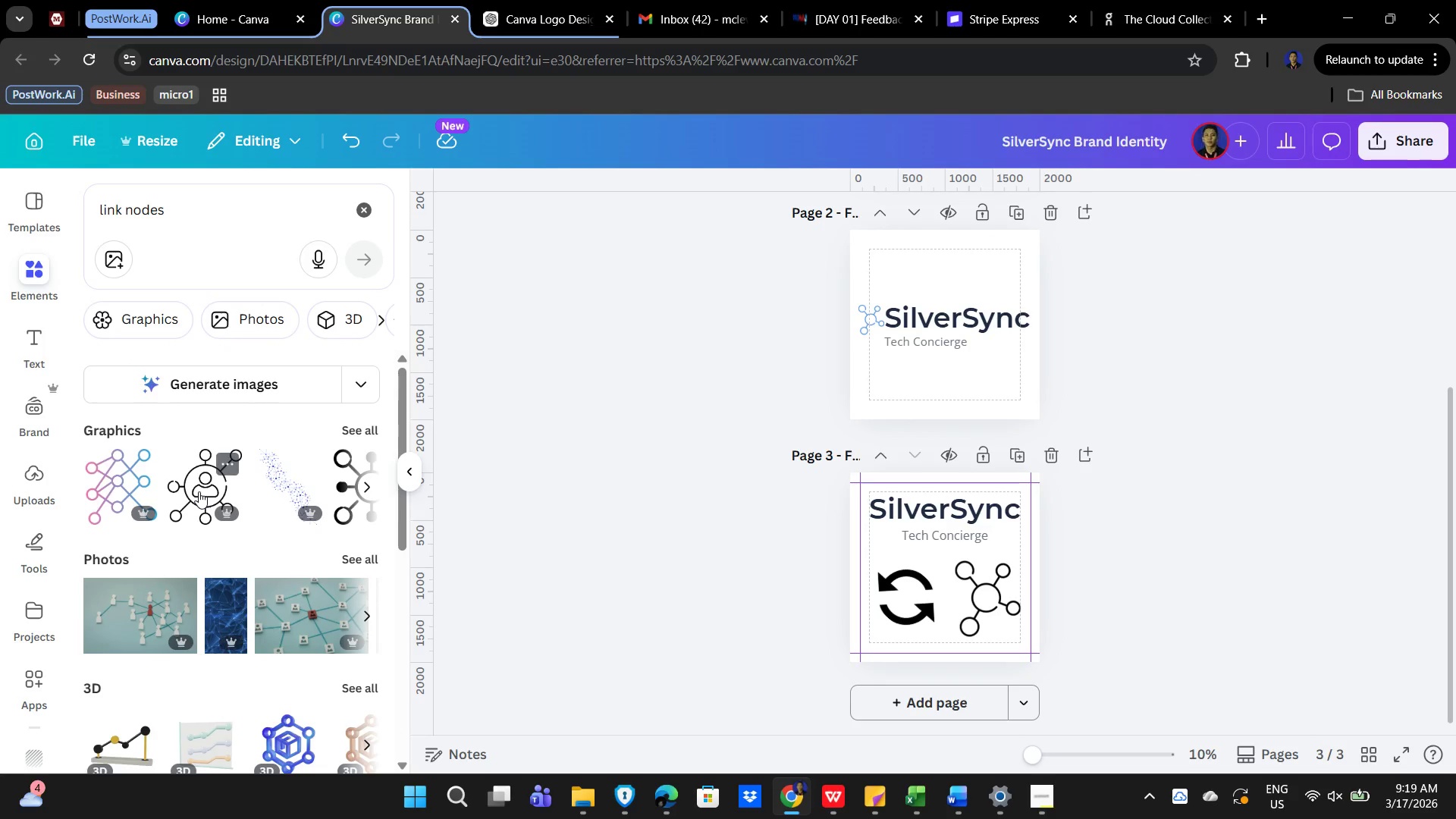 
scroll: coordinate [363, 539], scroll_direction: down, amount: 1.0
 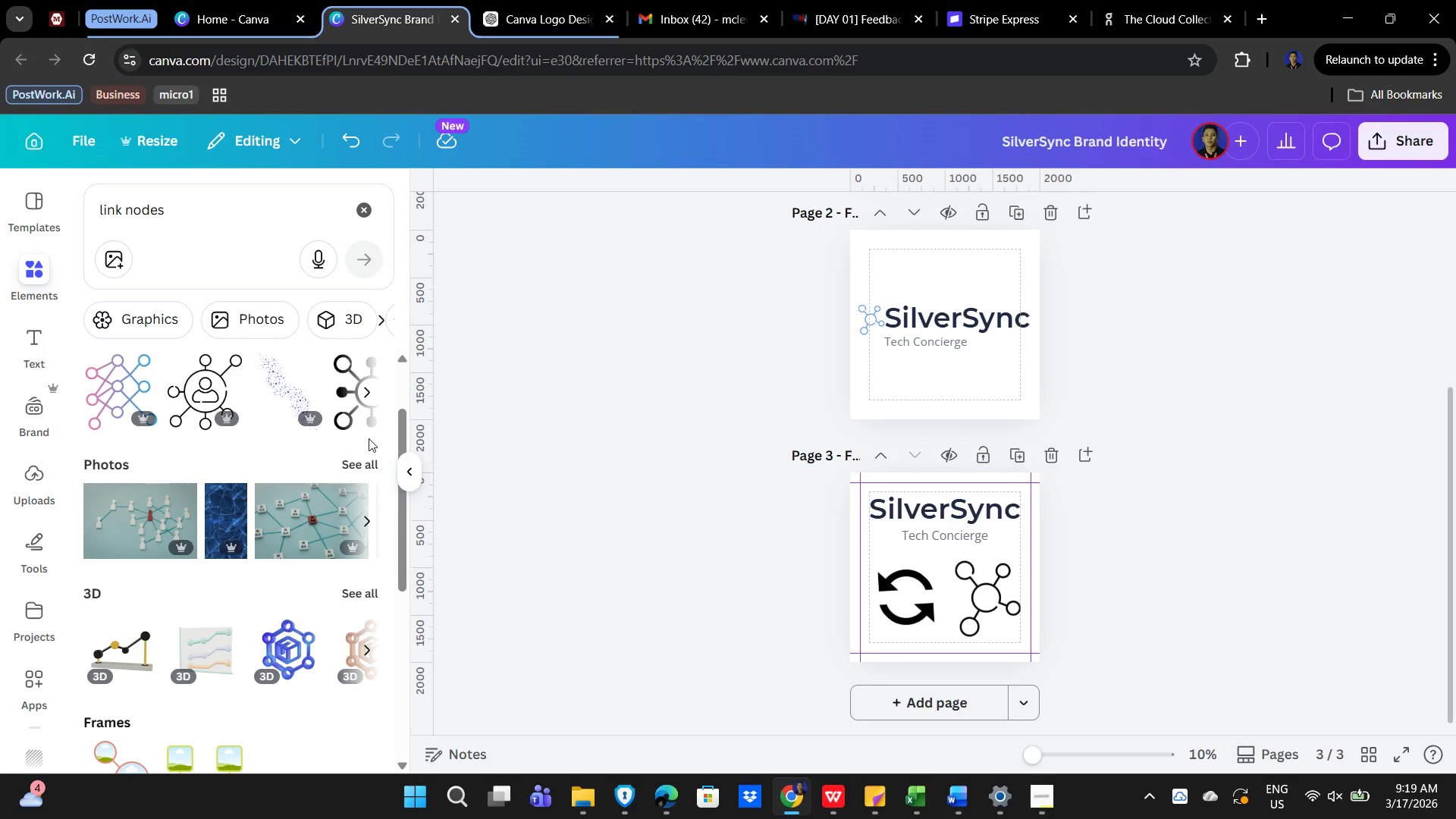 
scroll: coordinate [353, 467], scroll_direction: up, amount: 2.0
 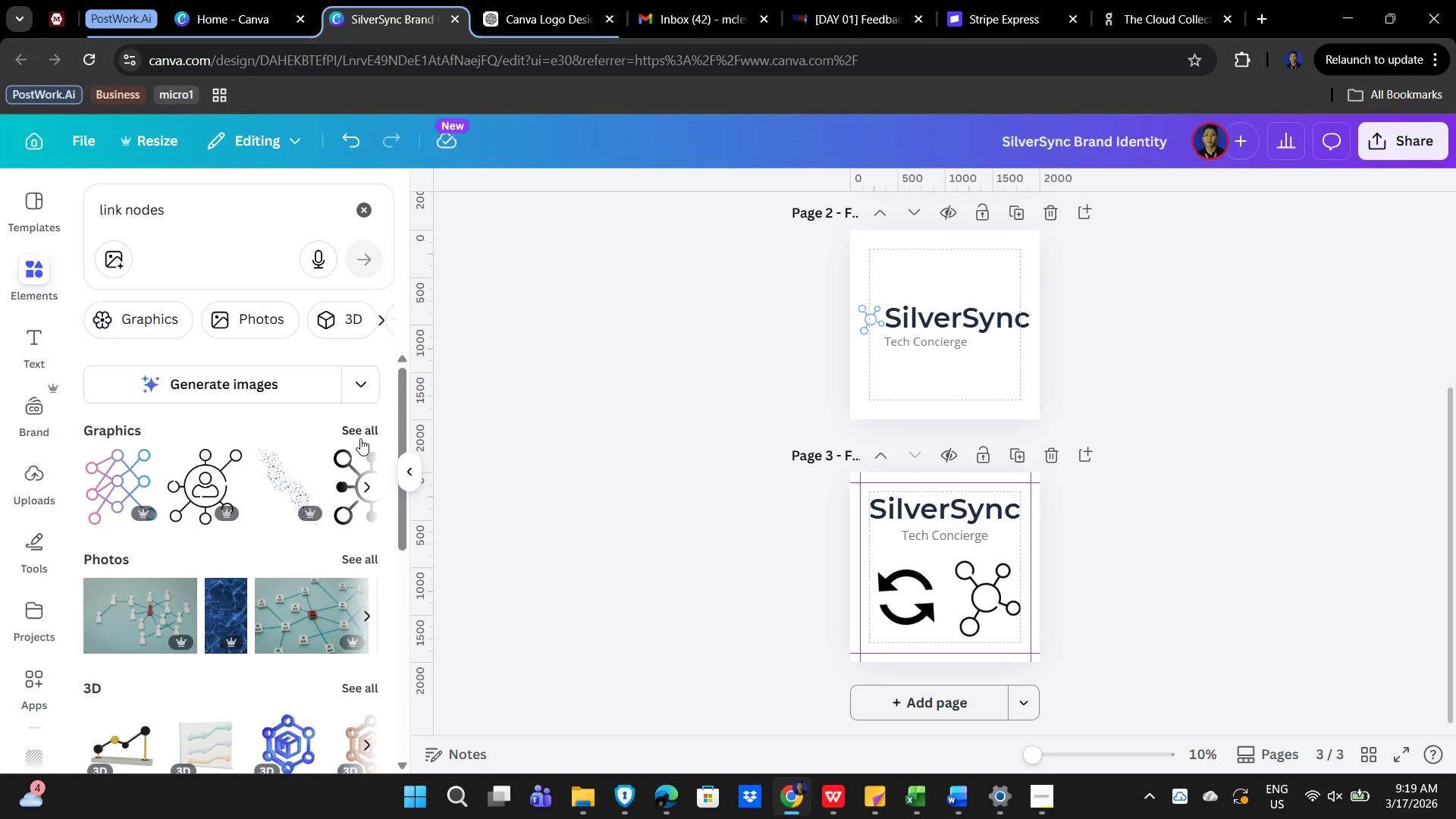 
left_click([358, 434])
 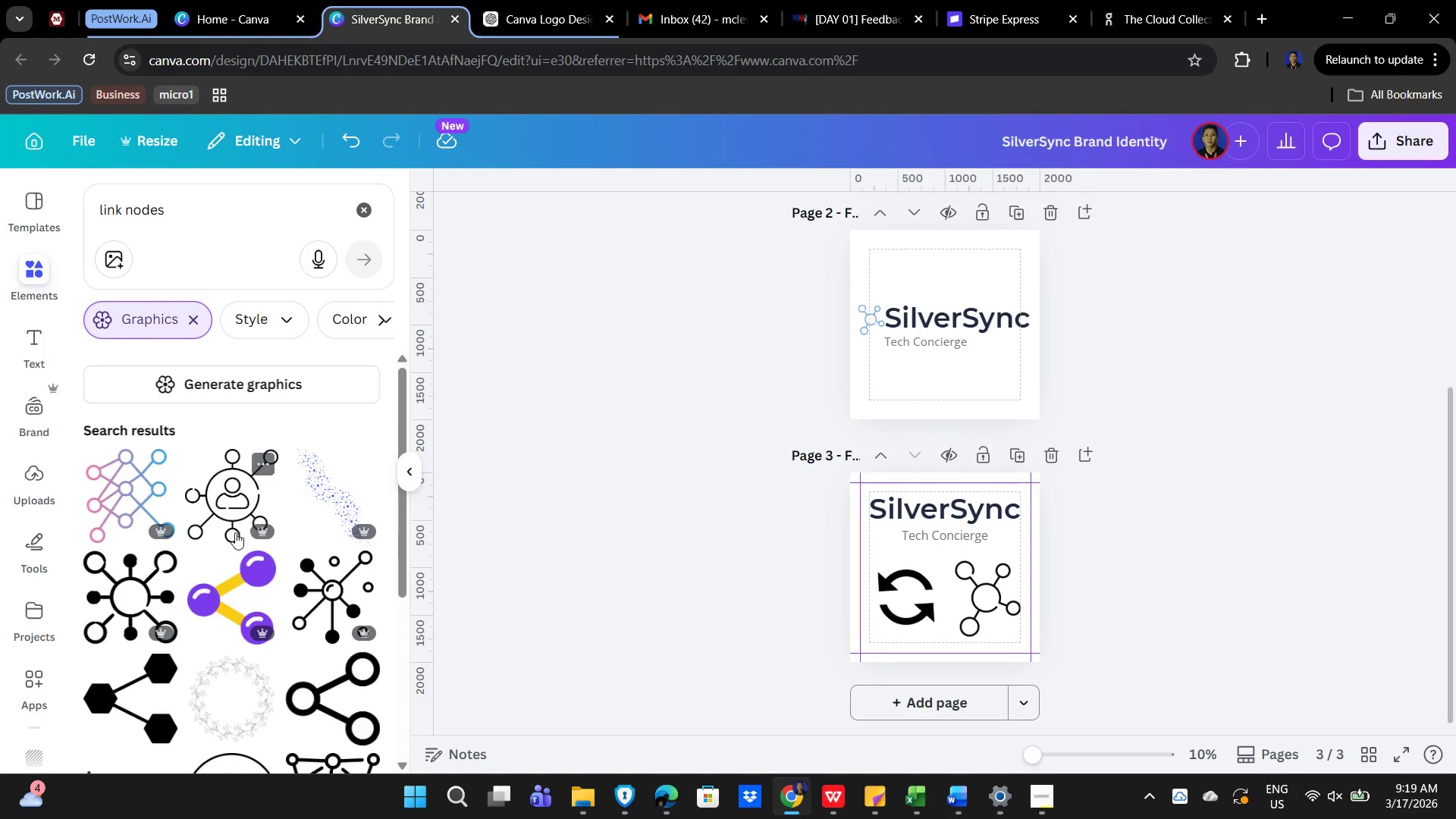 
scroll: coordinate [241, 635], scroll_direction: down, amount: 1.0
 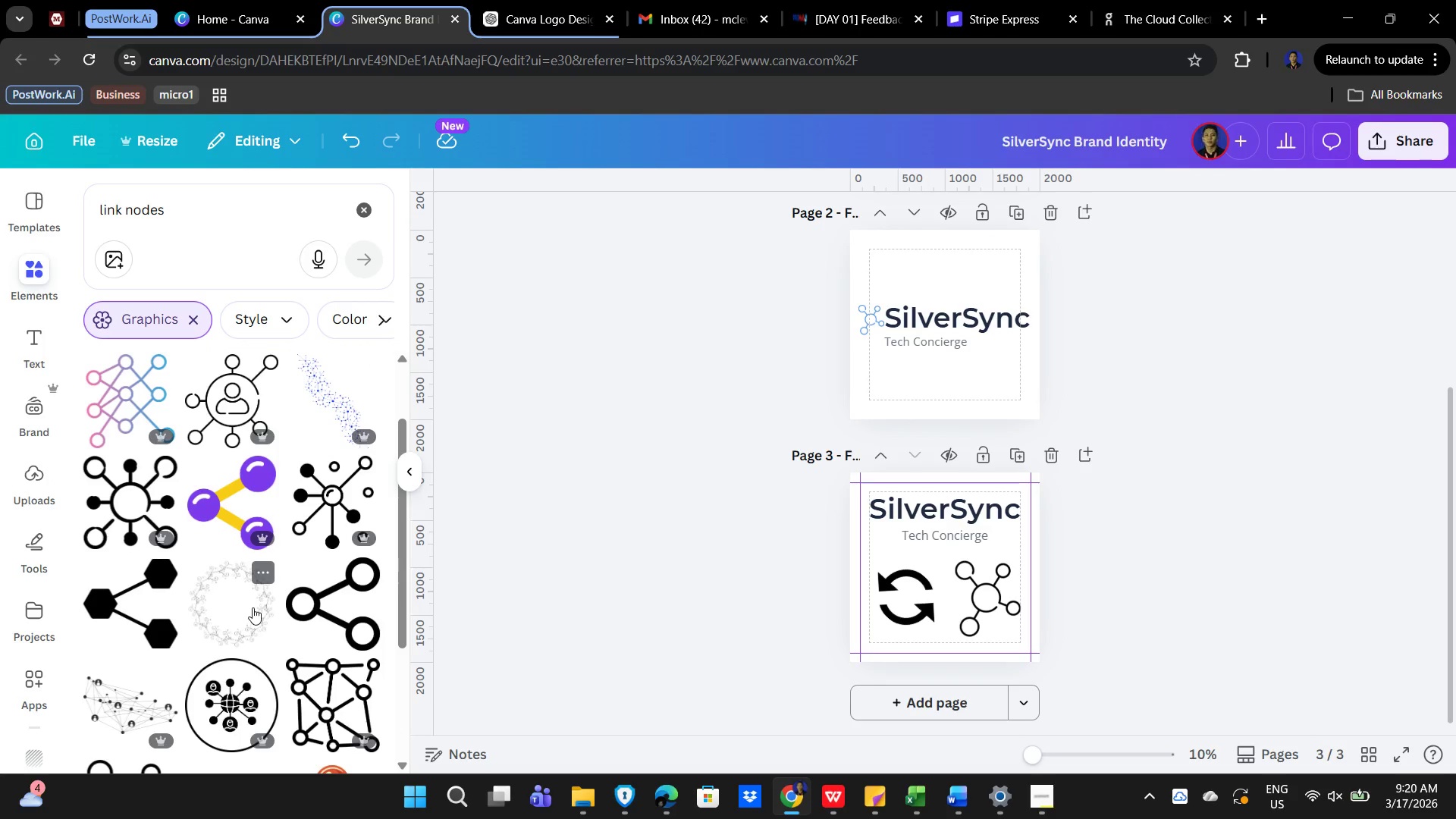 
wait(5.31)
 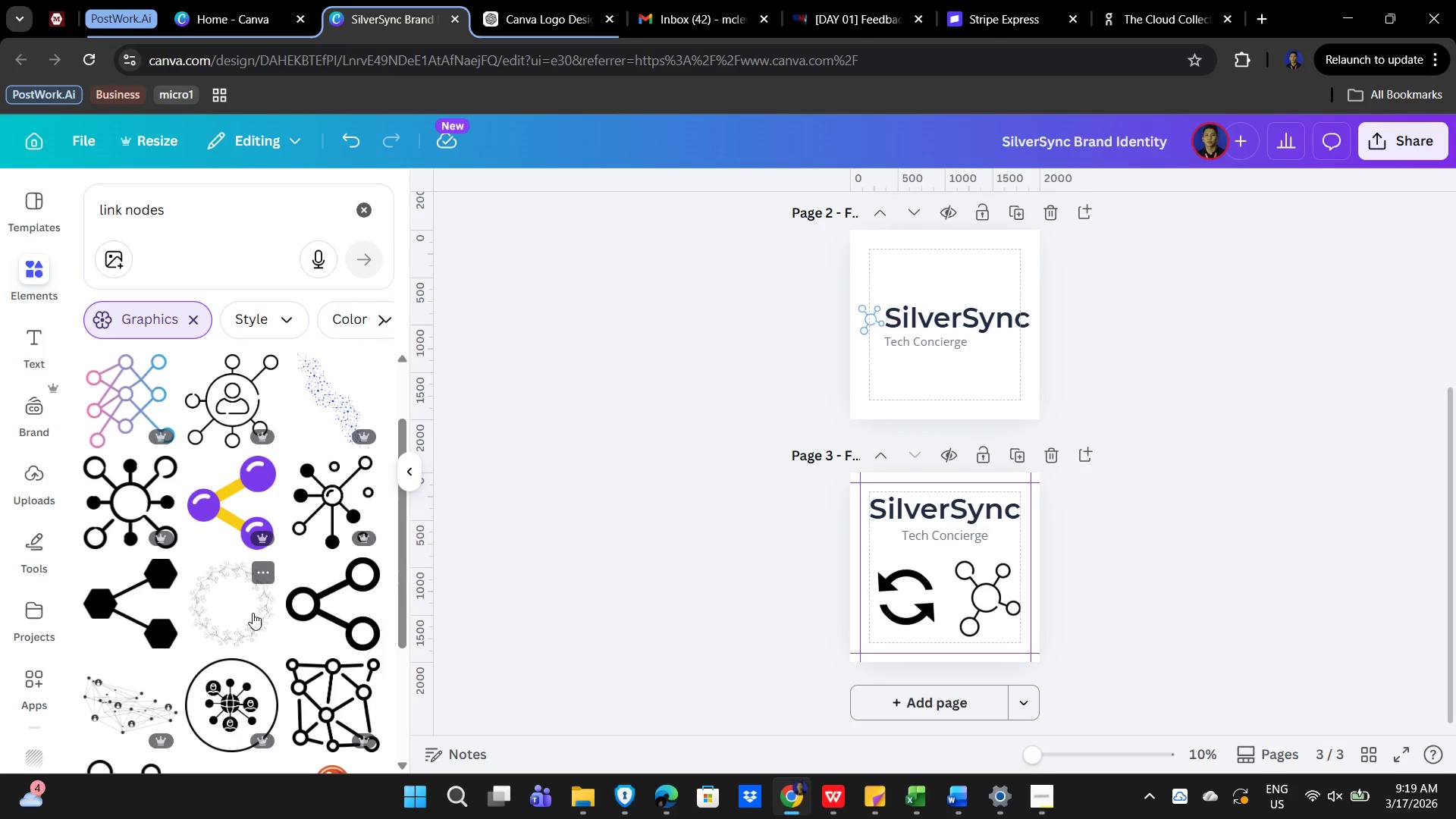 
scroll: coordinate [251, 600], scroll_direction: down, amount: 8.0
 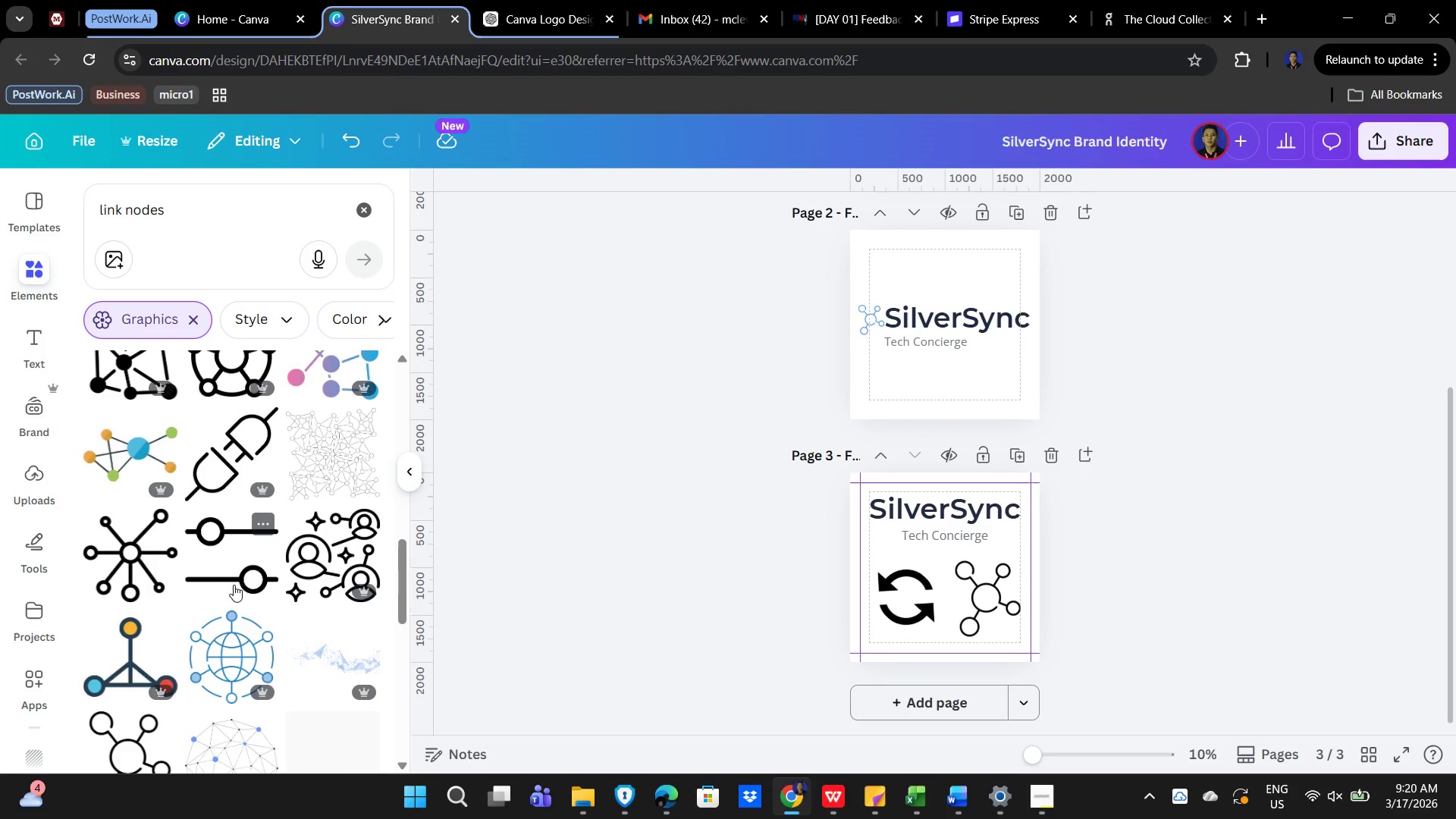 
scroll: coordinate [234, 585], scroll_direction: up, amount: 2.0
 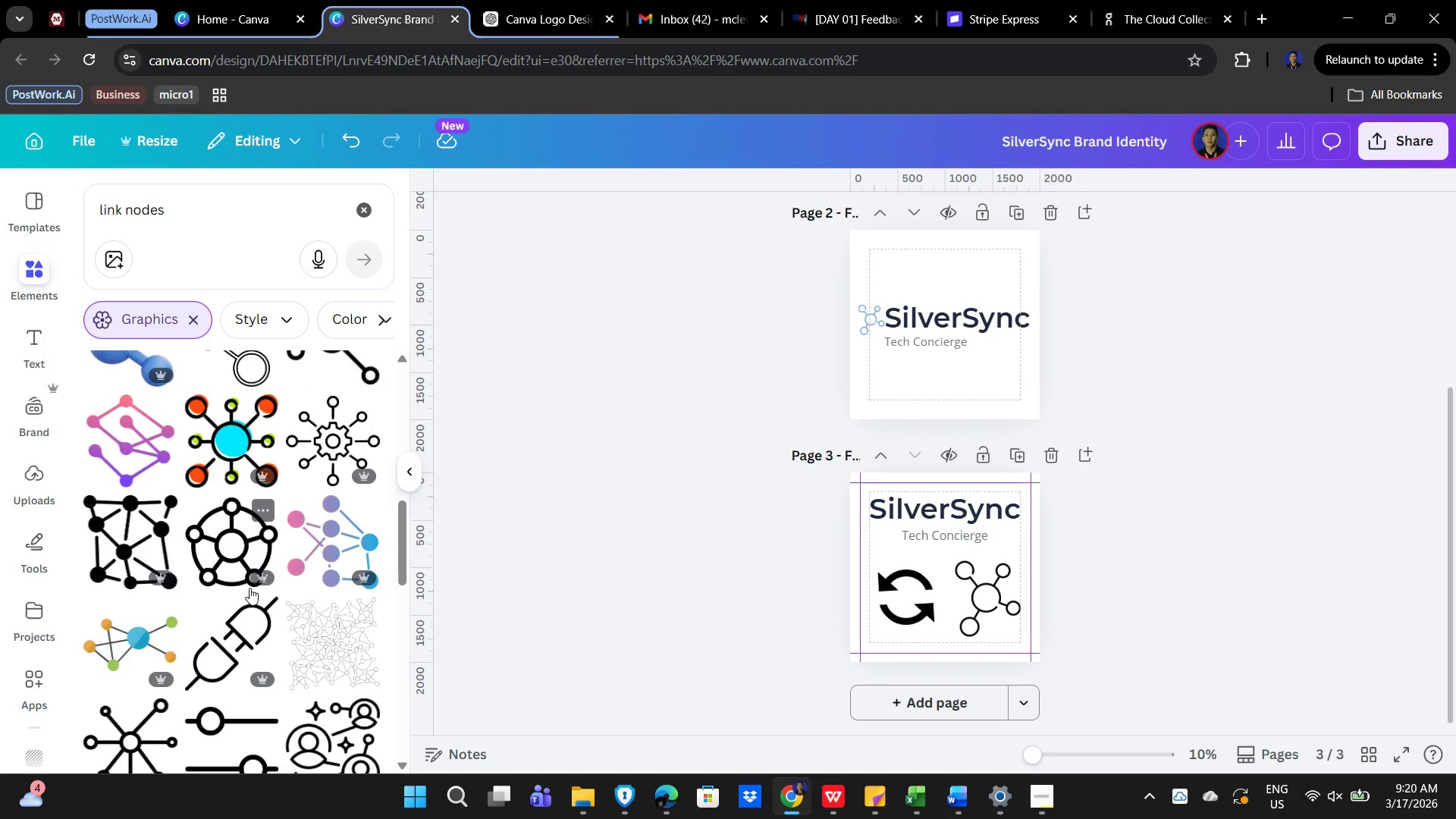 
scroll: coordinate [158, 557], scroll_direction: down, amount: 6.0
 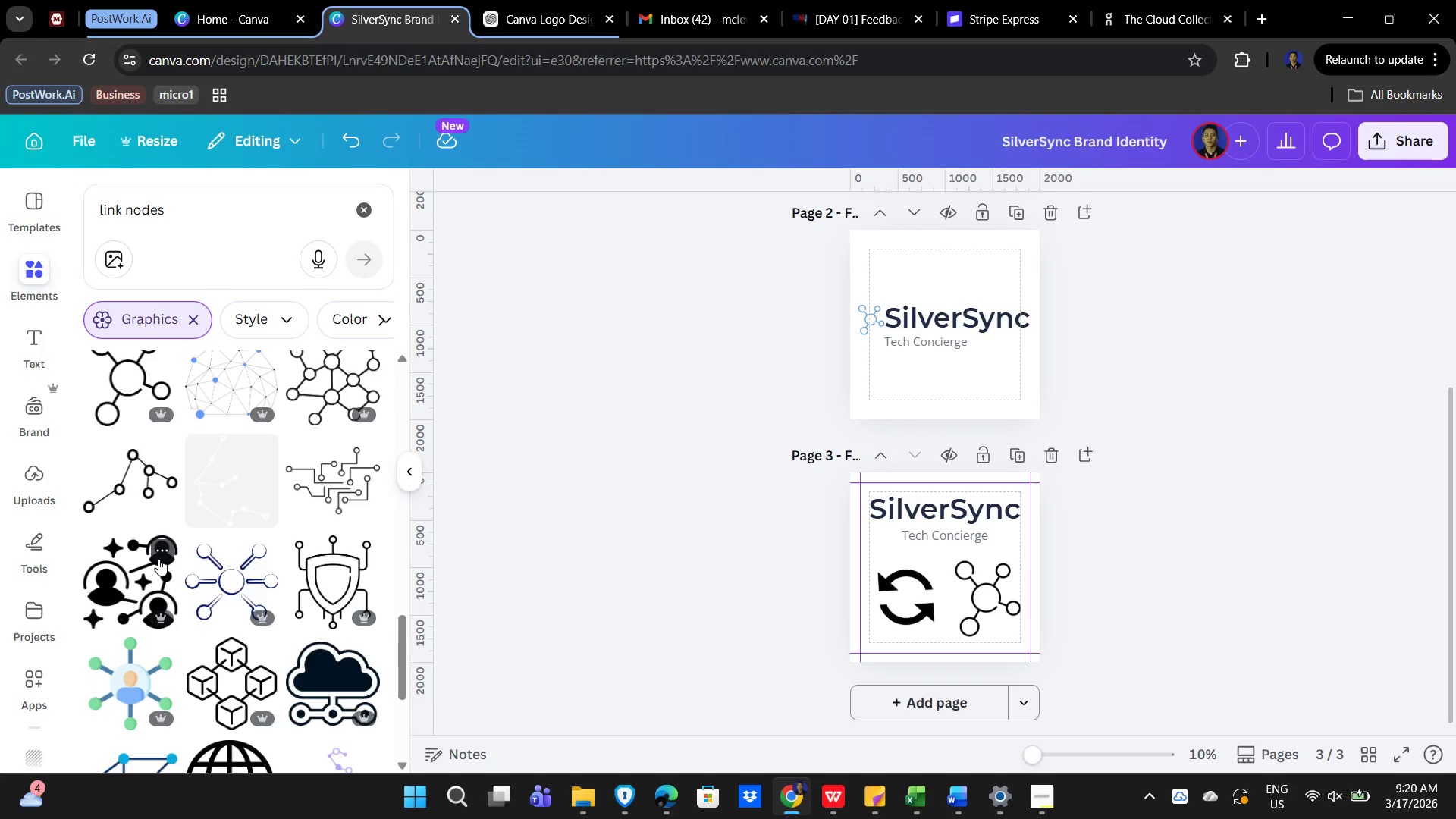 
scroll: coordinate [158, 559], scroll_direction: up, amount: 1.0
 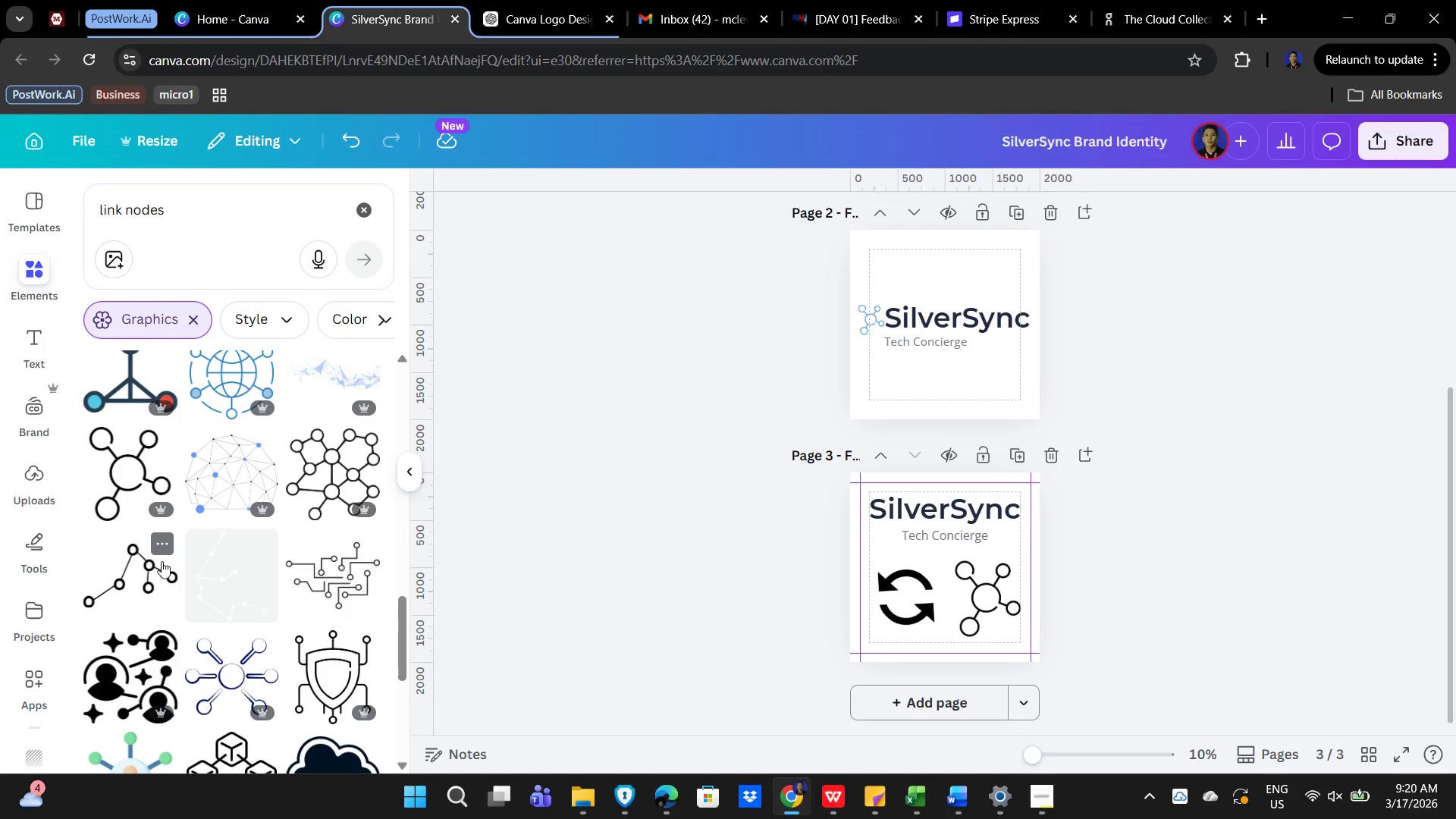 
scroll: coordinate [239, 575], scroll_direction: down, amount: 6.0
 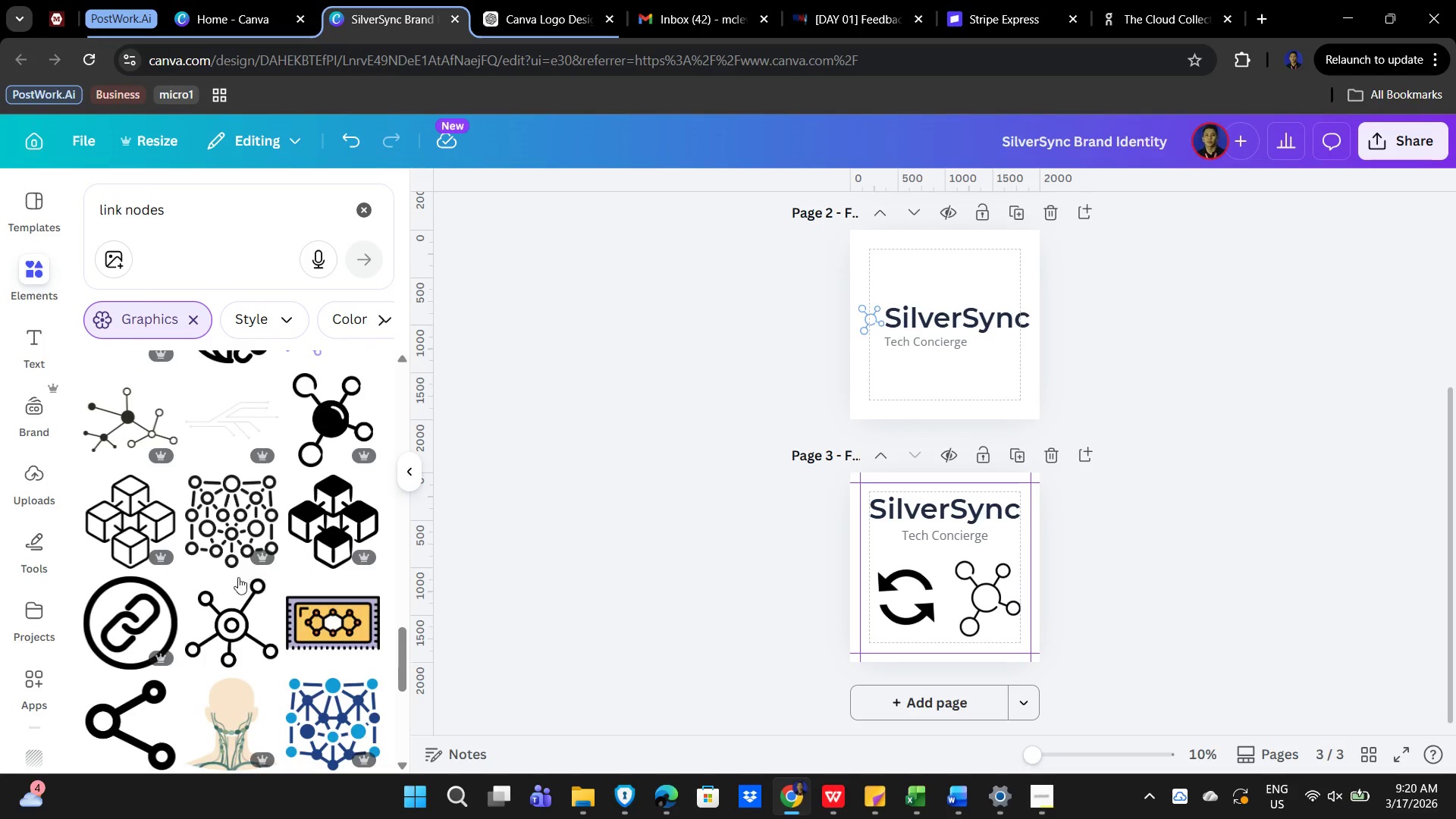 
scroll: coordinate [250, 583], scroll_direction: up, amount: 1.0
 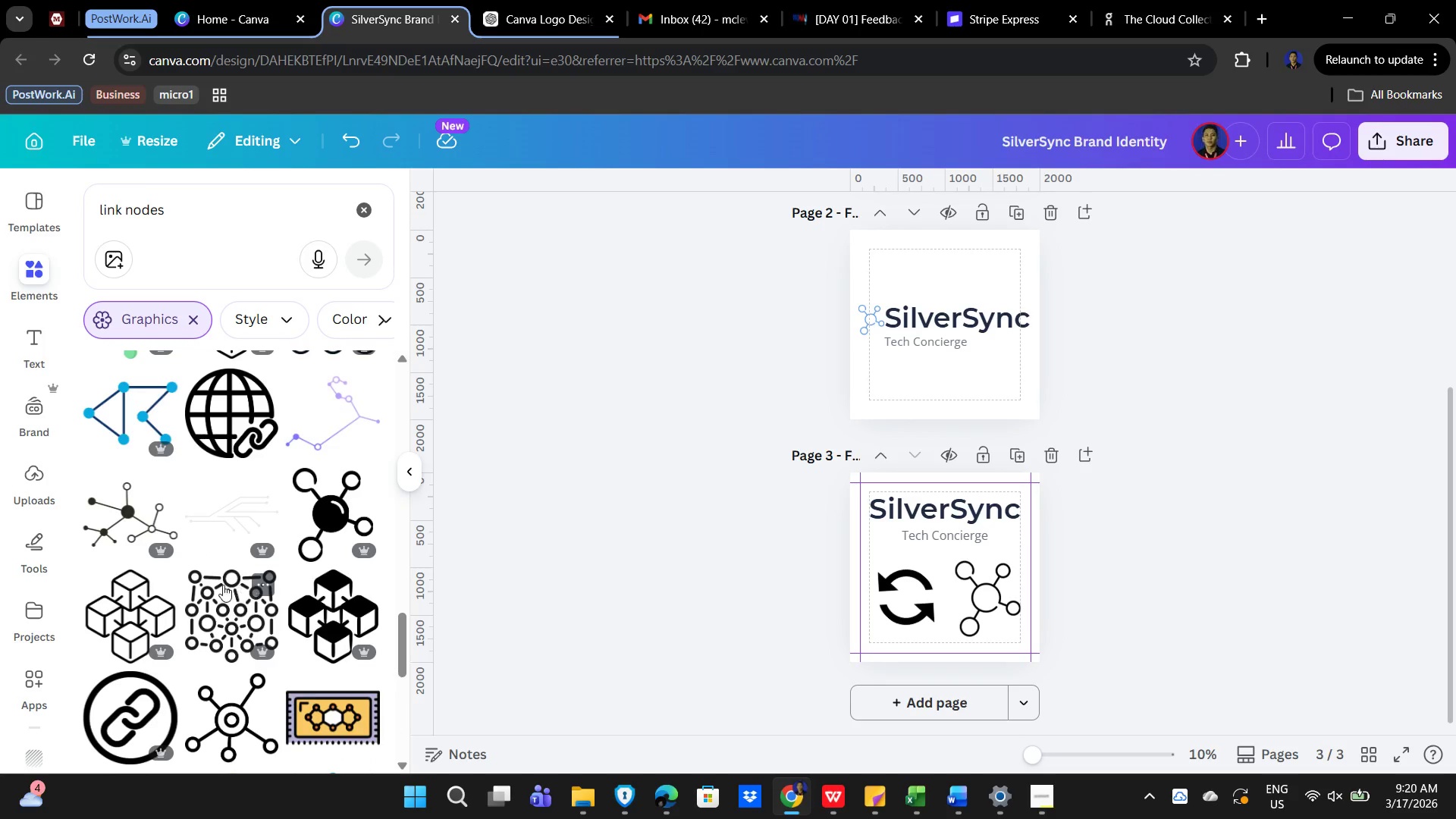 
scroll: coordinate [198, 581], scroll_direction: down, amount: 3.0
 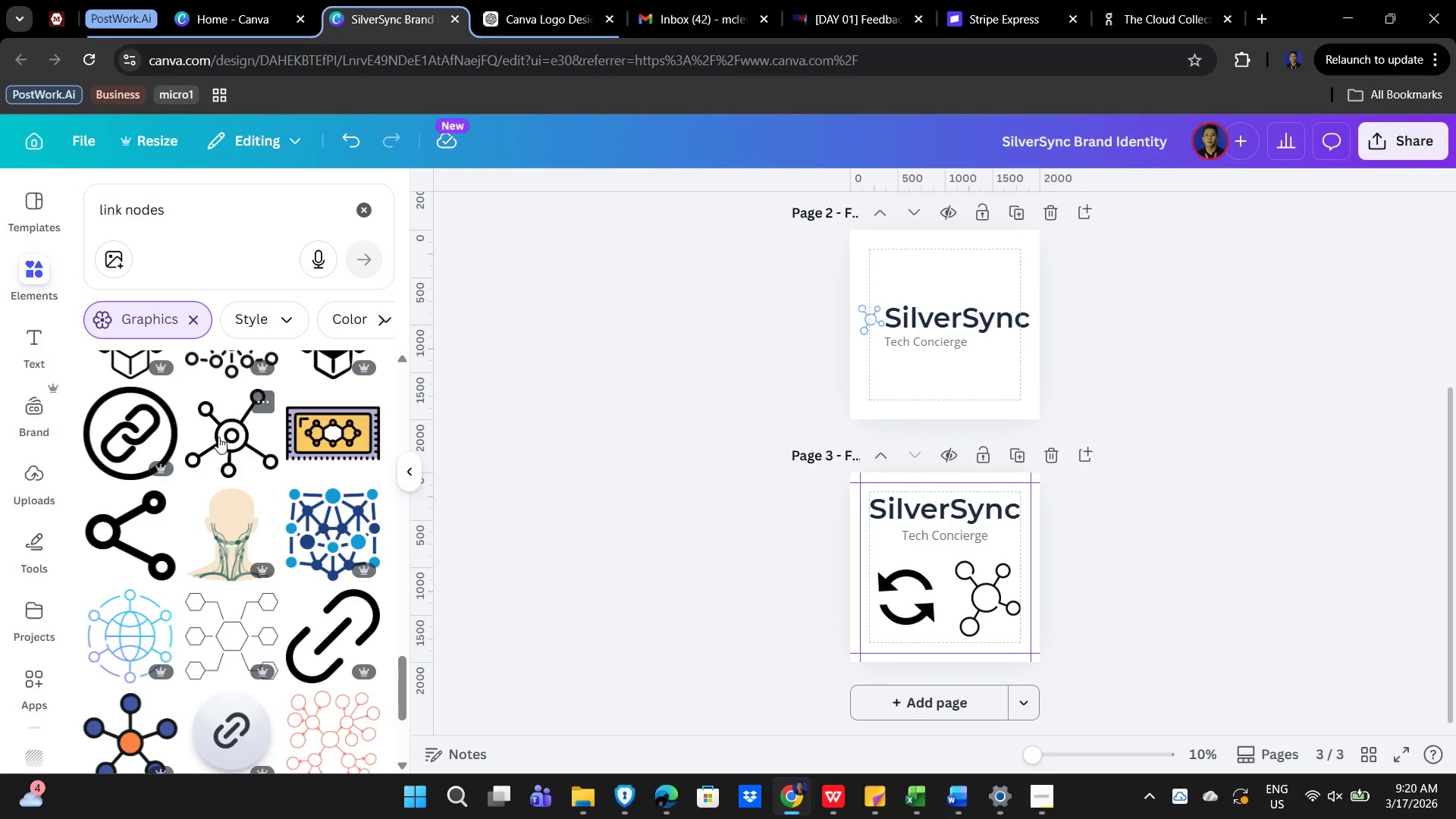 
left_click([218, 441])
 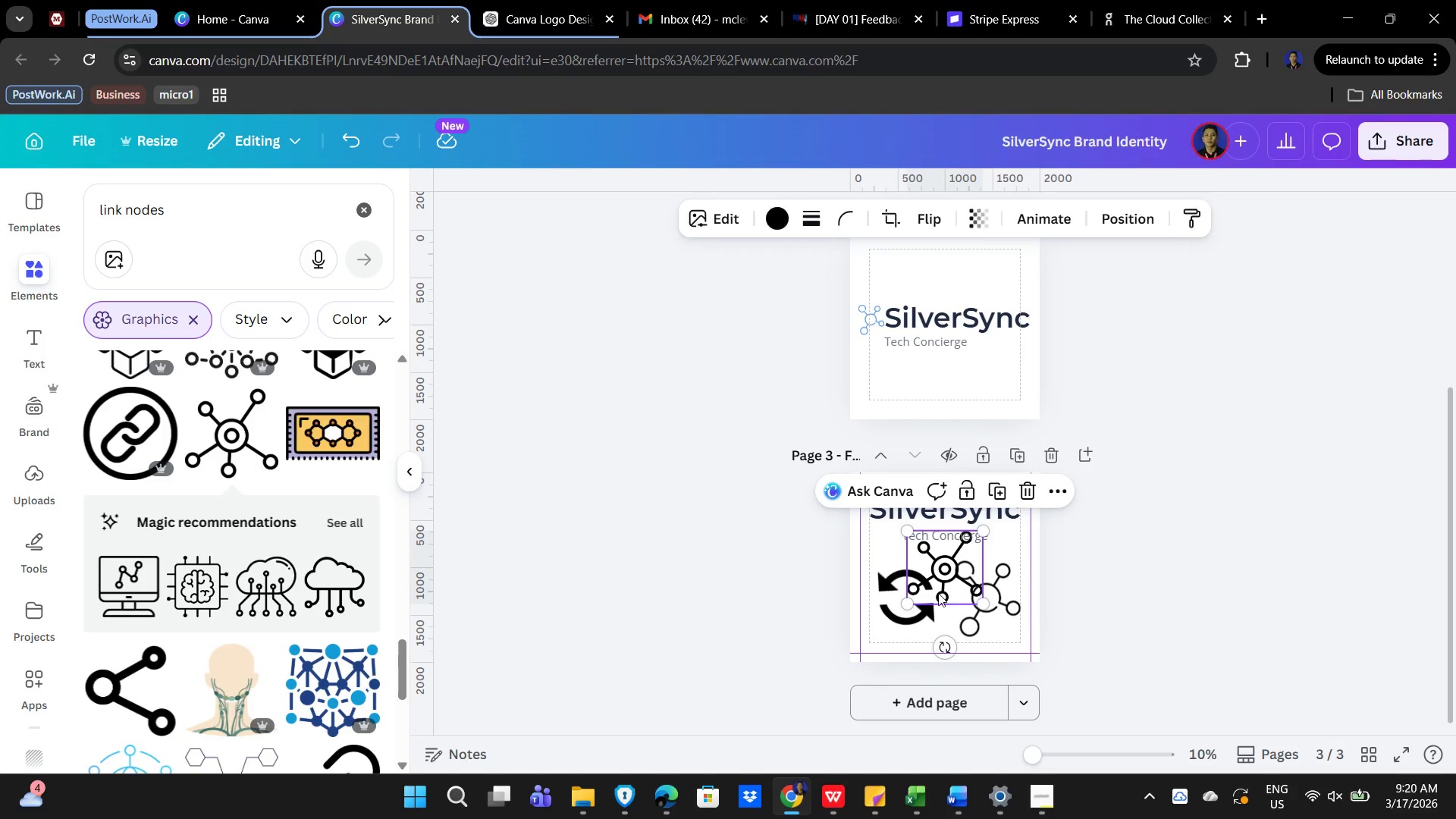 
left_click_drag(start_coordinate=[934, 567], to_coordinate=[980, 382])
 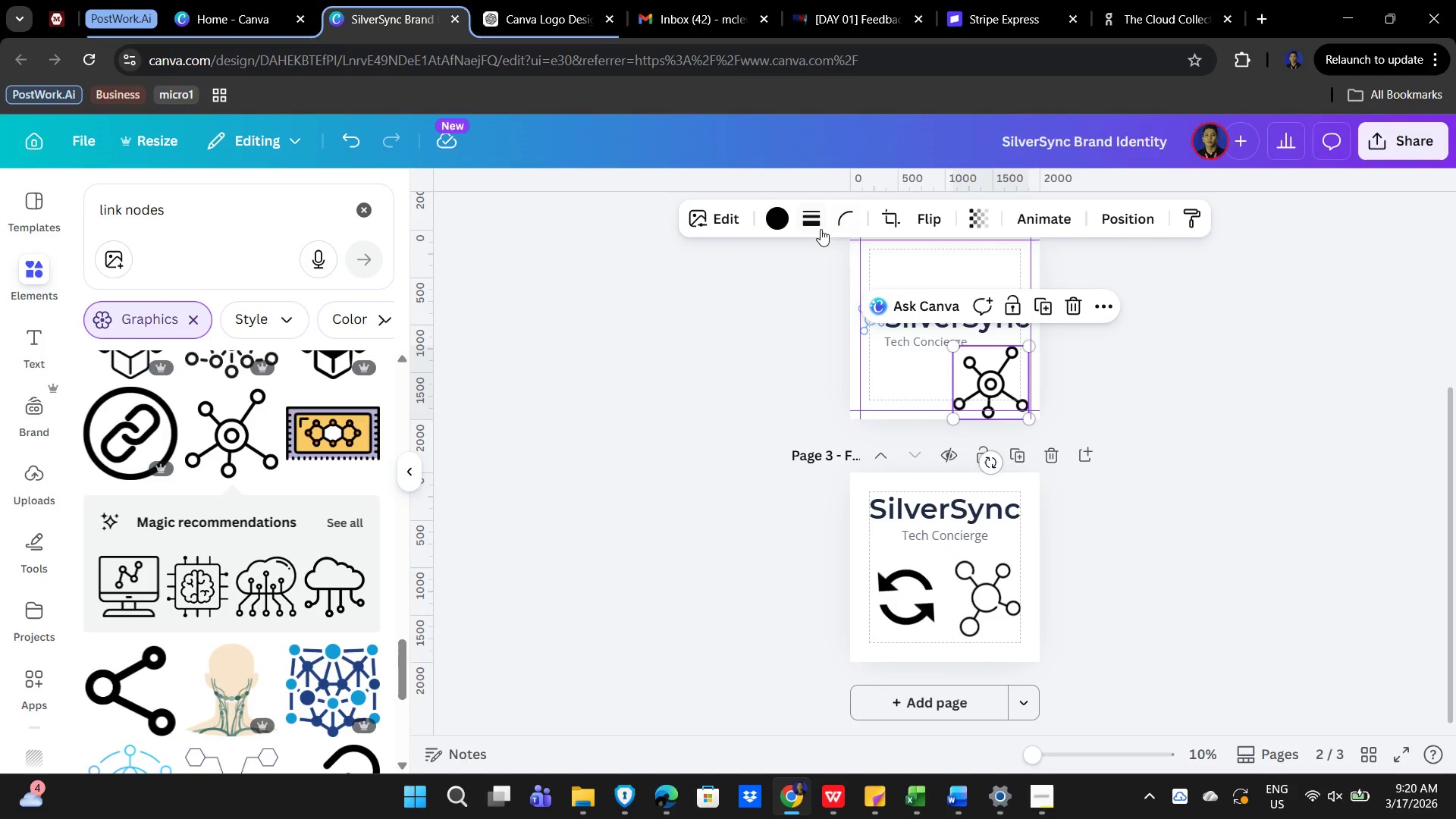 
left_click([811, 218])
 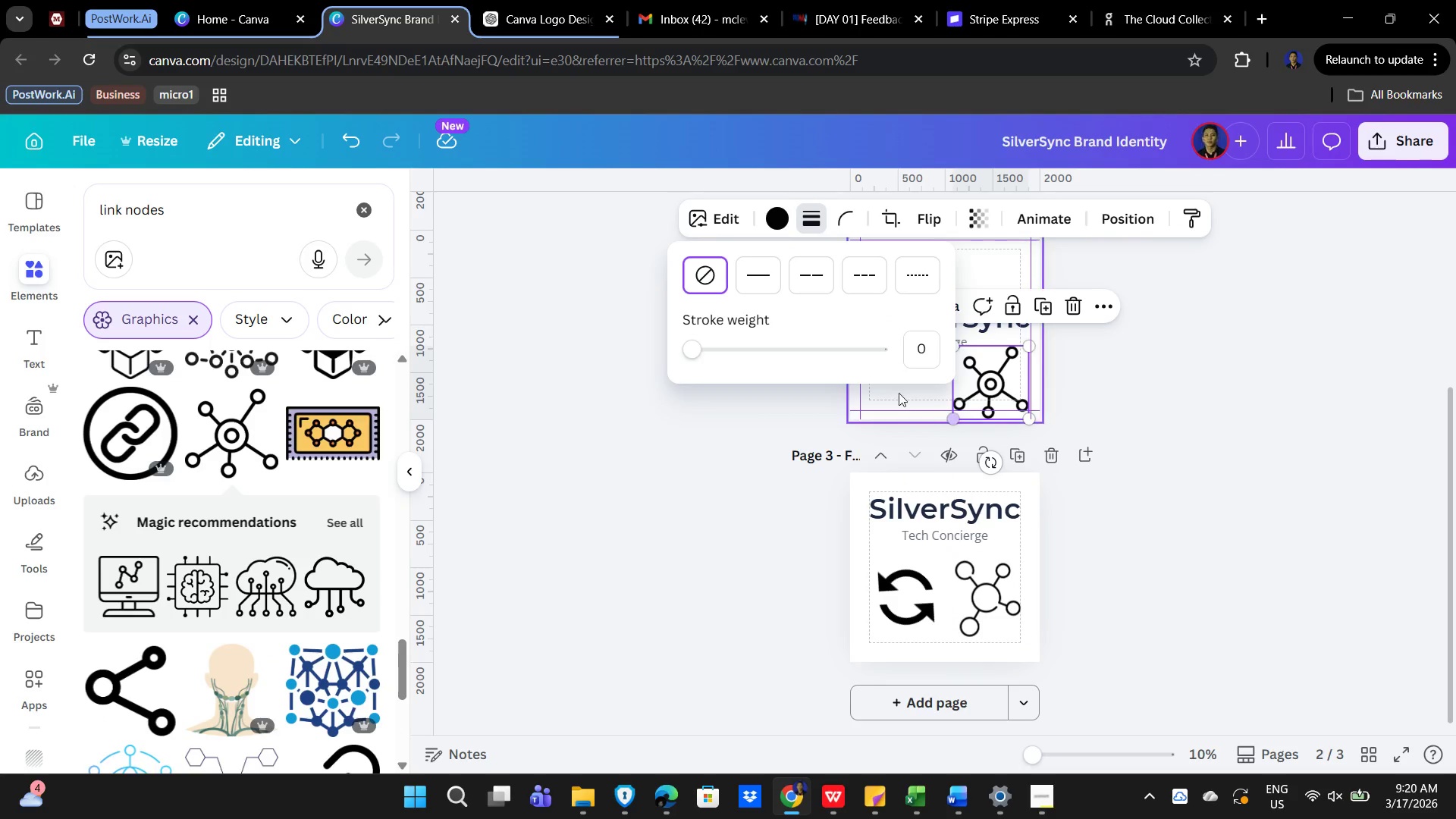 
left_click_drag(start_coordinate=[890, 396], to_coordinate=[887, 388])
 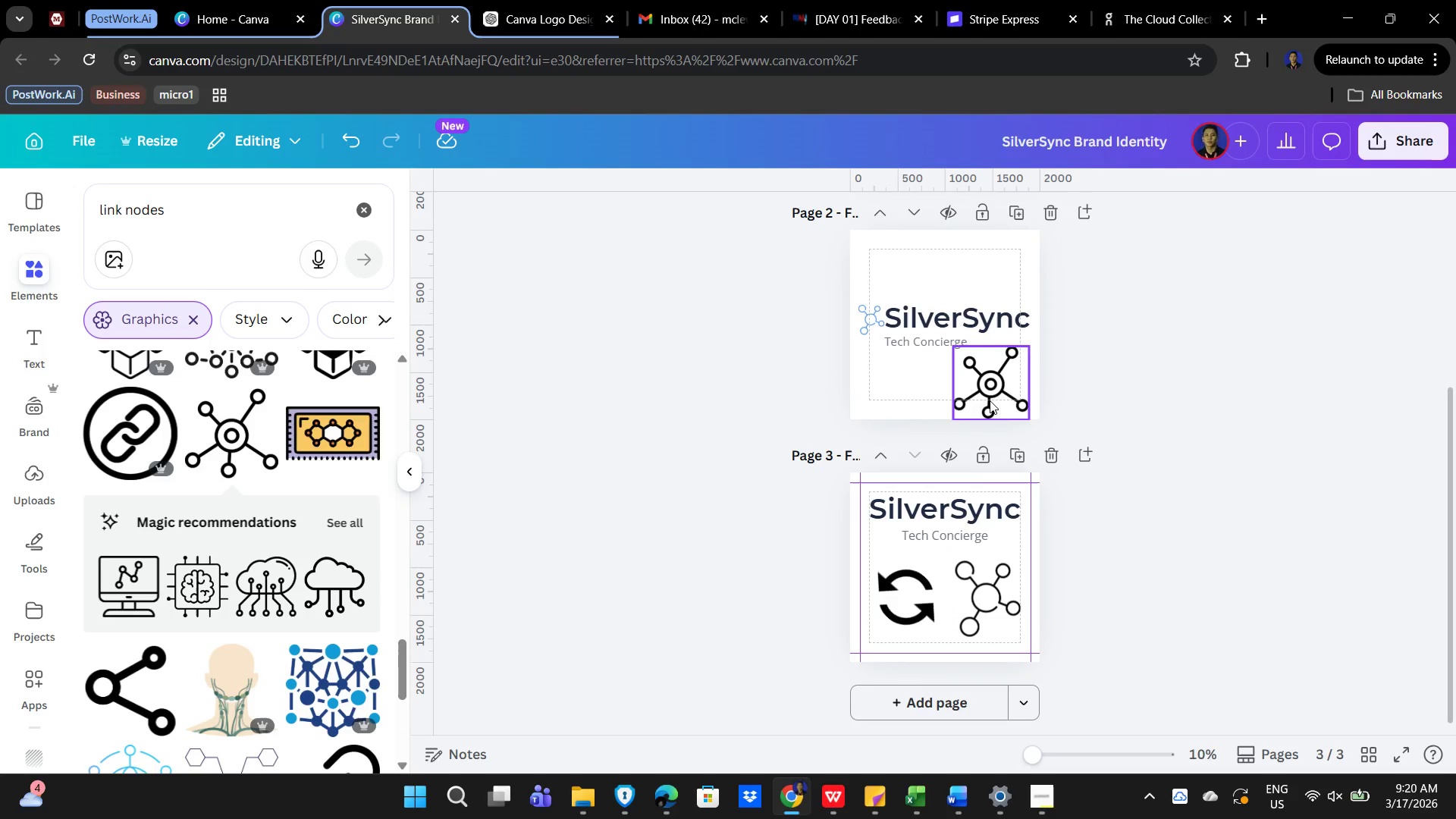 
left_click([996, 395])
 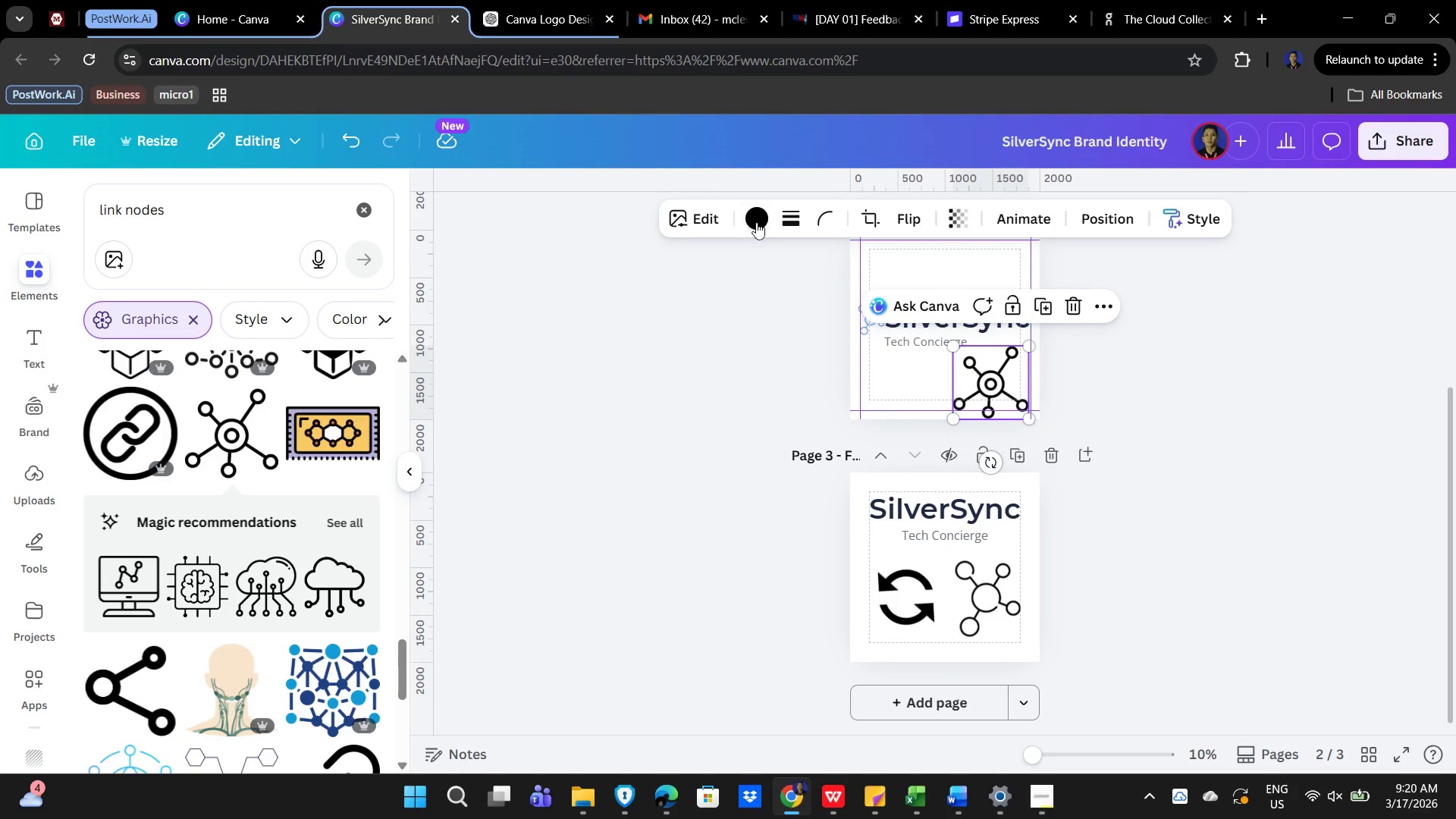 
left_click([754, 220])
 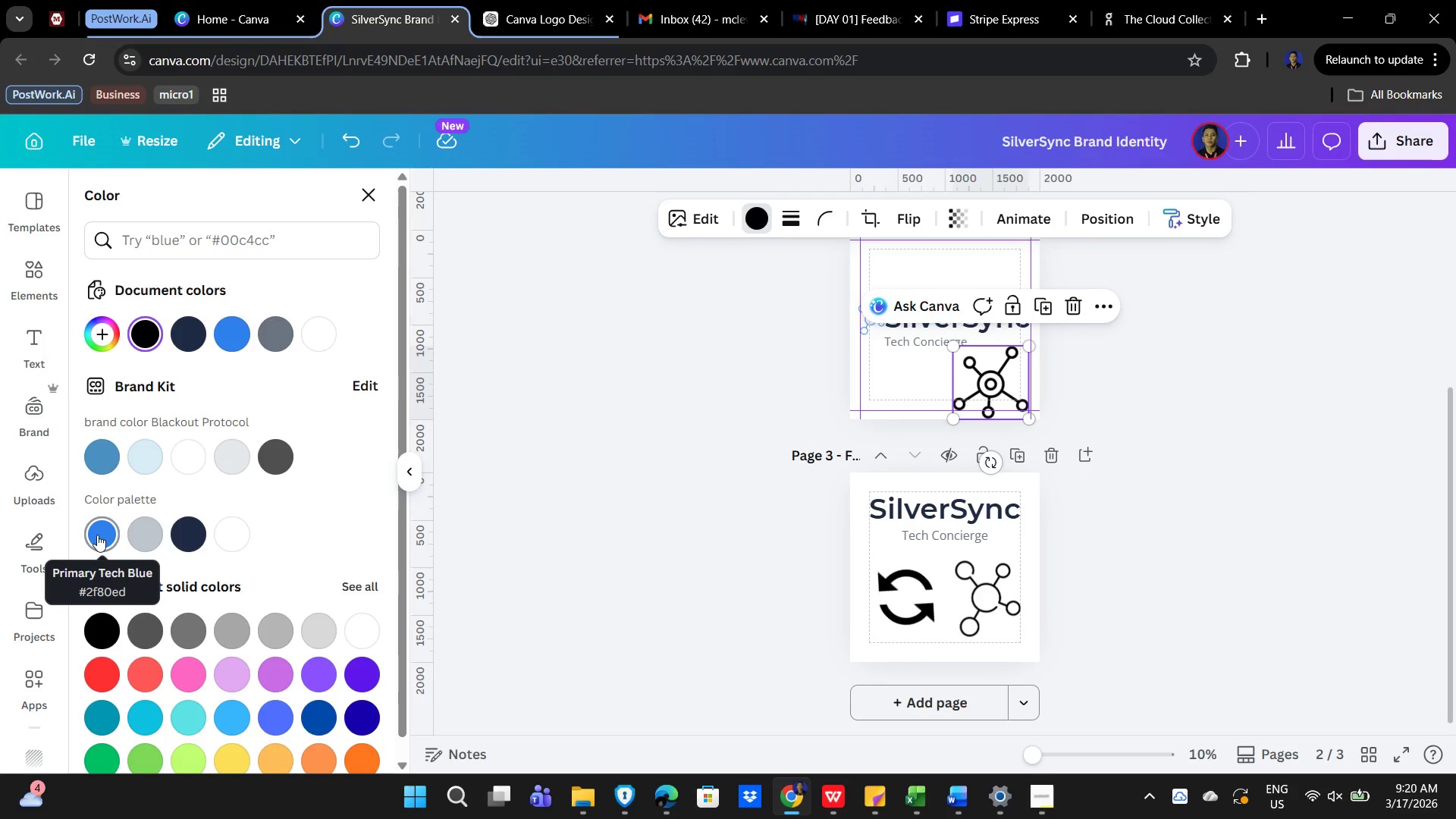 
left_click([97, 535])
 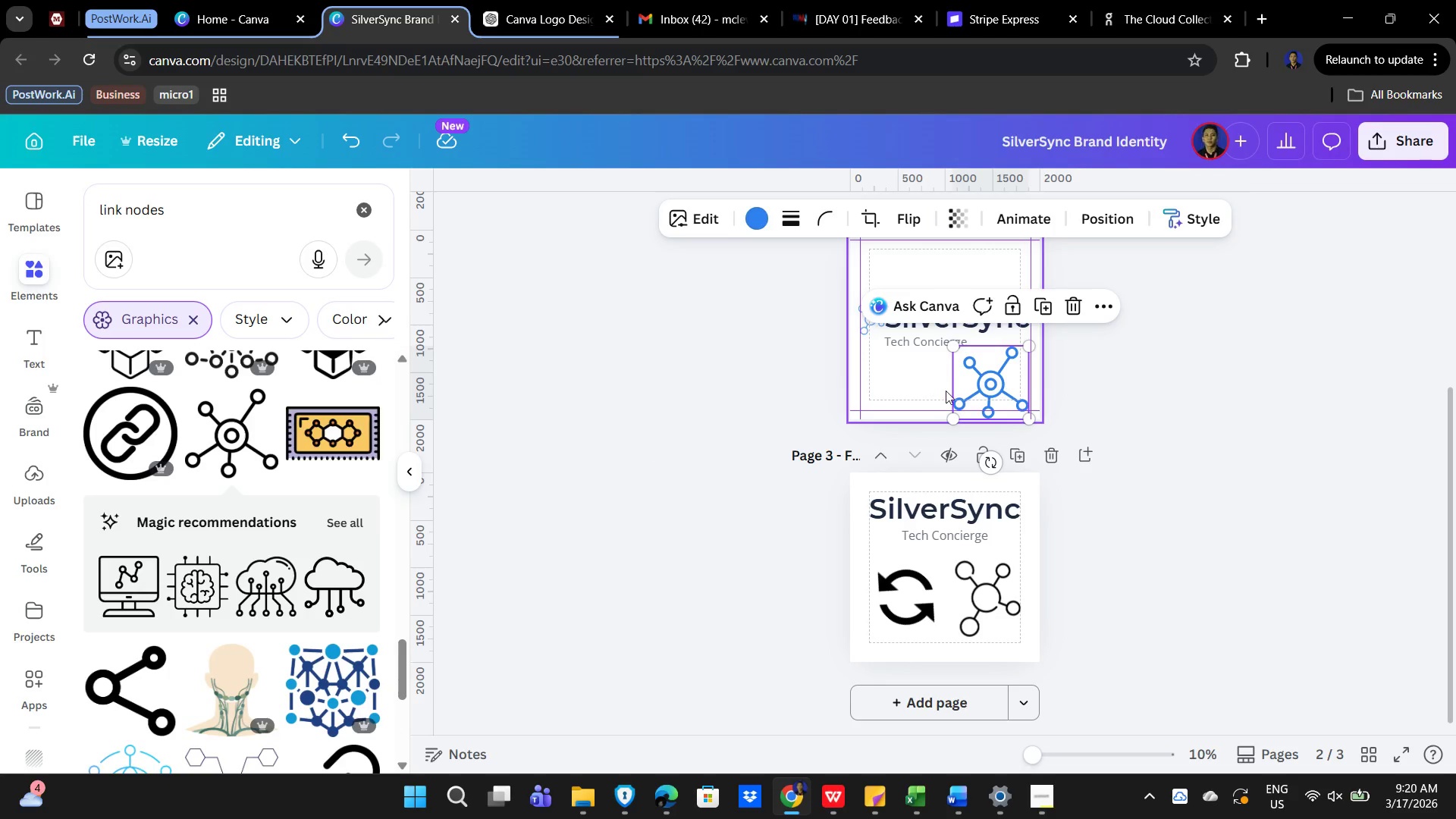 
left_click([1160, 371])
 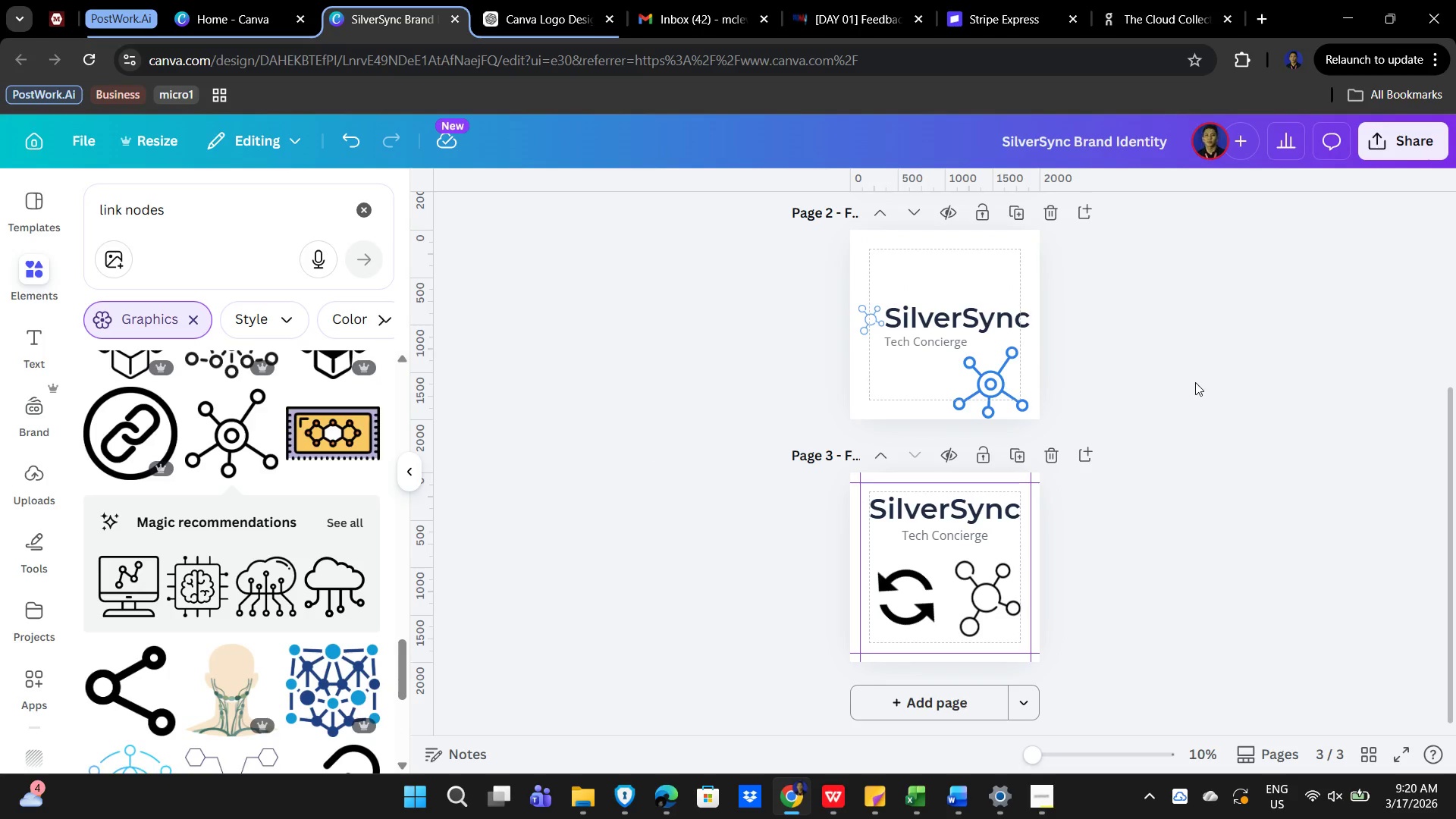 
hold_key(key=ControlLeft, duration=0.97)
scroll: coordinate [1122, 383], scroll_direction: up, amount: 4.0
 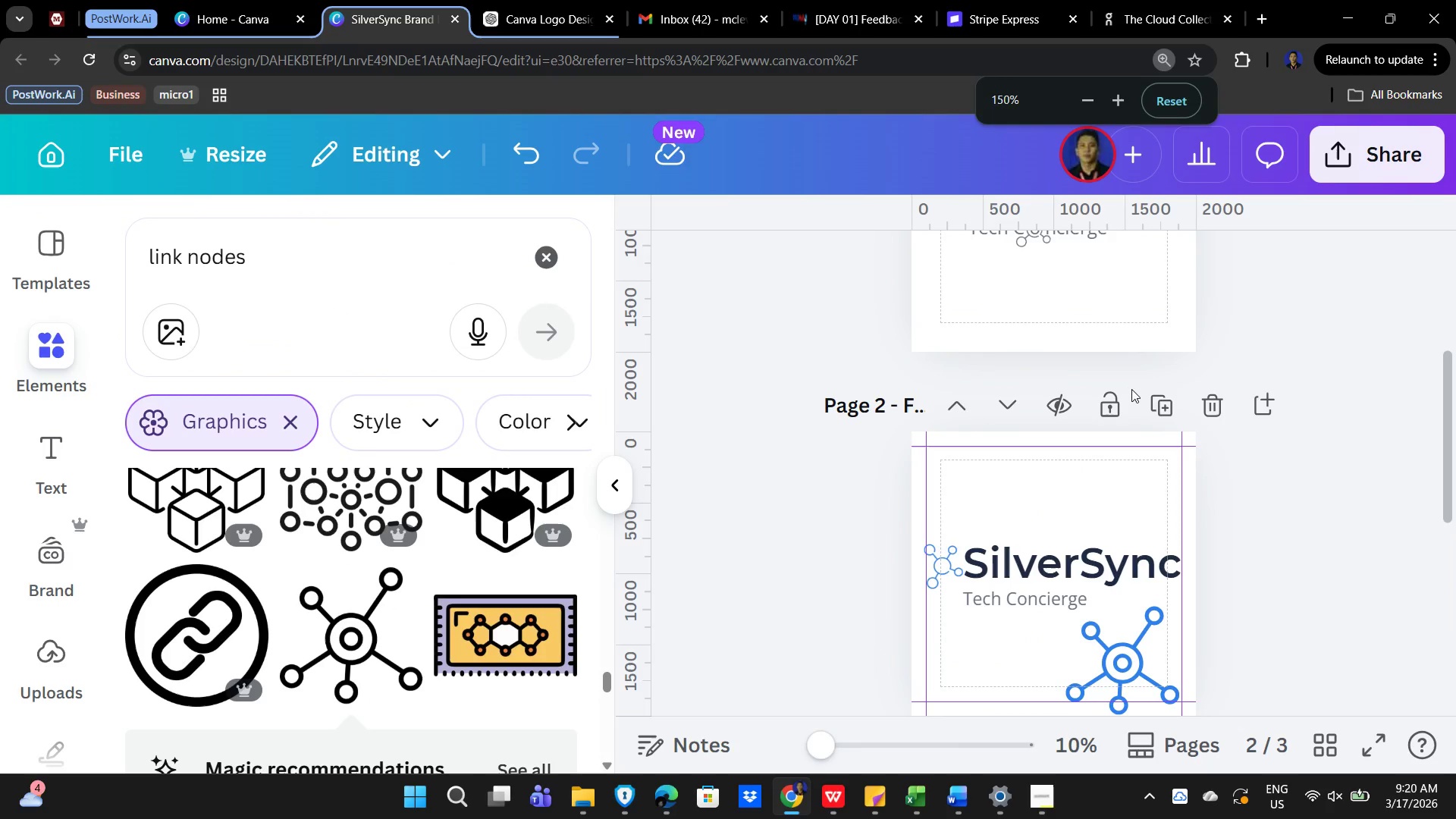 
hold_key(key=ControlLeft, duration=0.62)
scroll: coordinate [839, 475], scroll_direction: down, amount: 4.0
 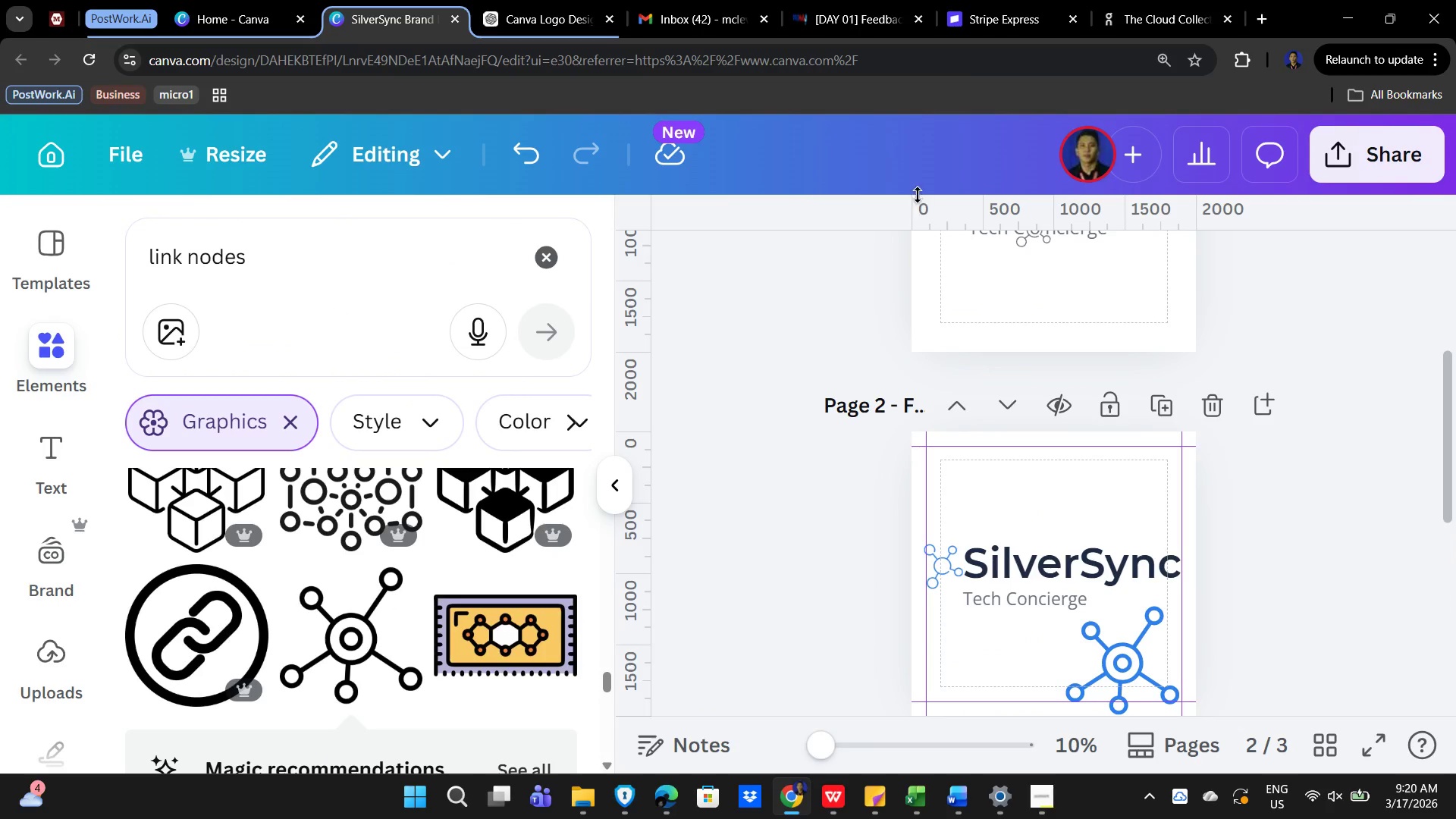 
hold_key(key=ControlLeft, duration=1.19)
scroll: coordinate [896, 165], scroll_direction: down, amount: 3.0
 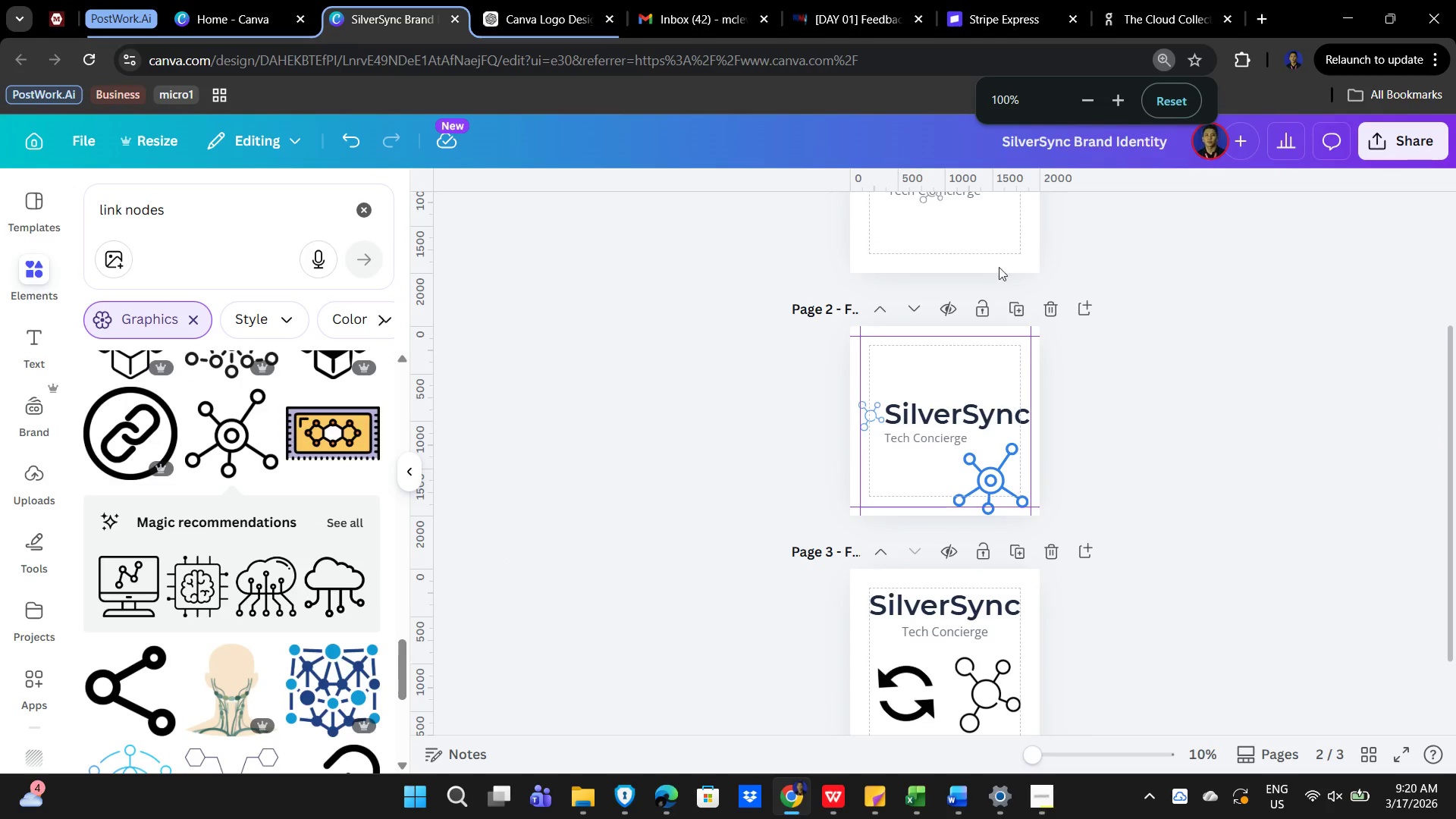 
left_click([1160, 433])
 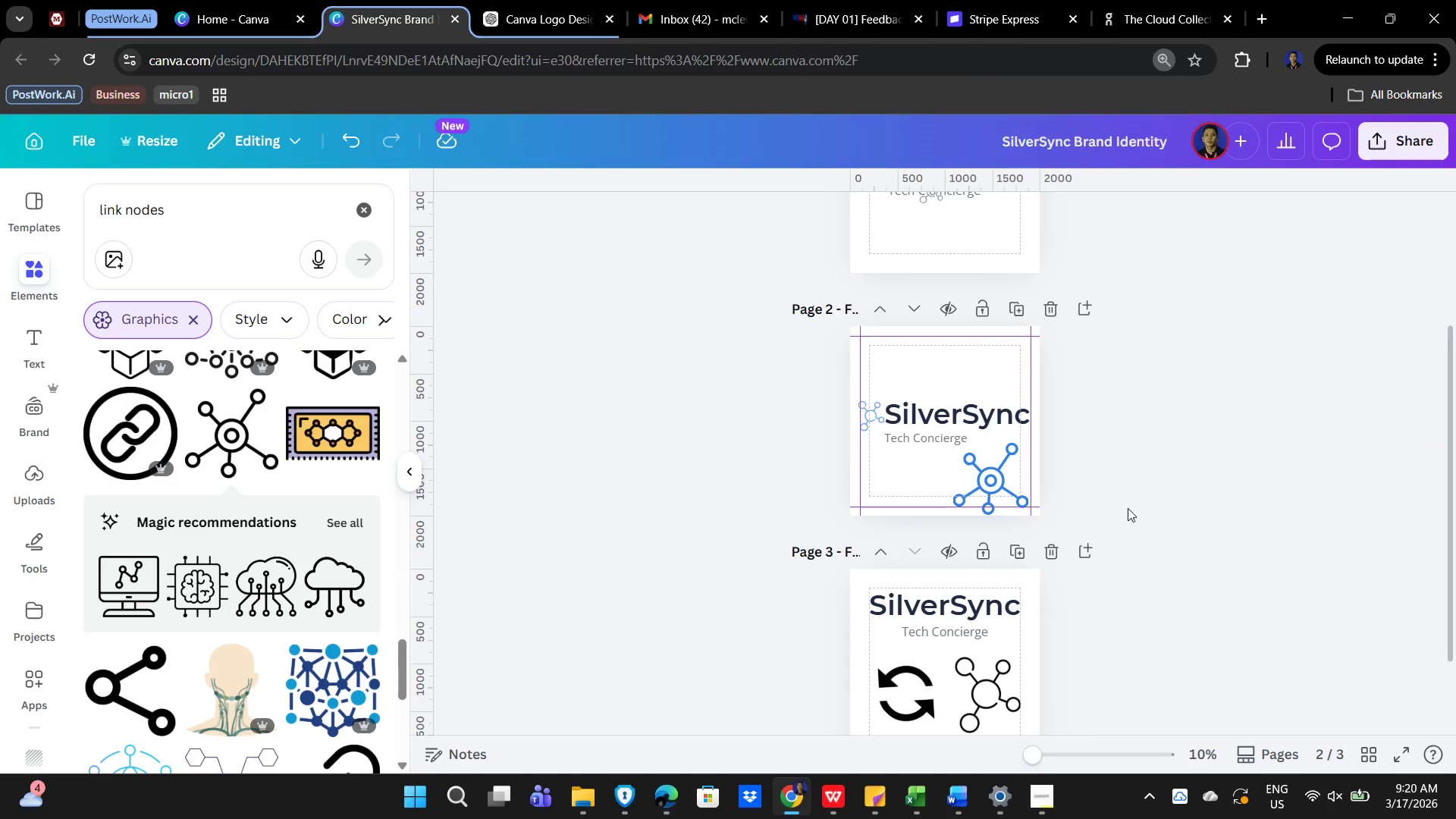 
hold_key(key=ControlLeft, duration=0.98)
scroll: coordinate [1127, 504], scroll_direction: up, amount: 5.0
 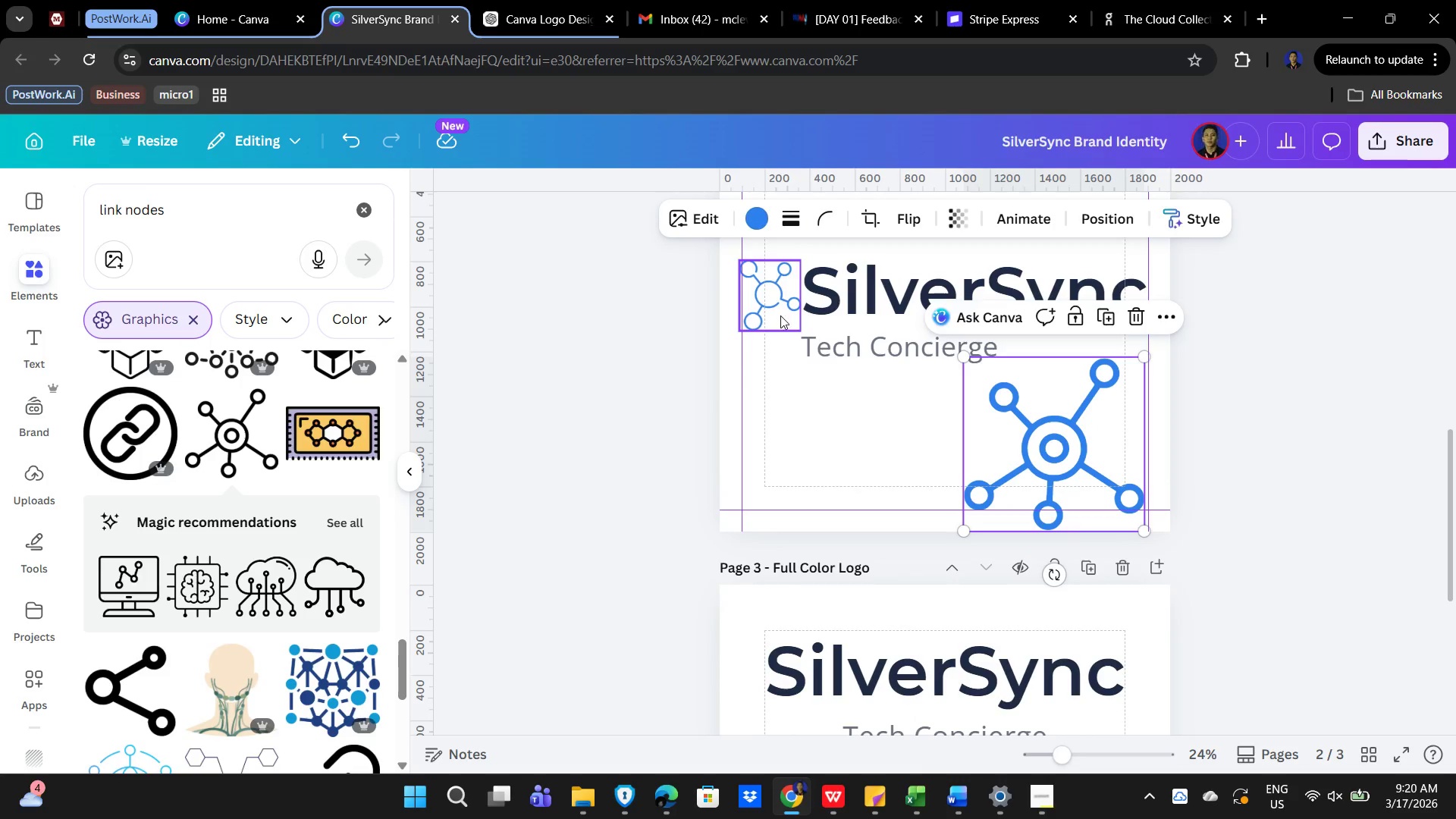 
key(Control+Z)
 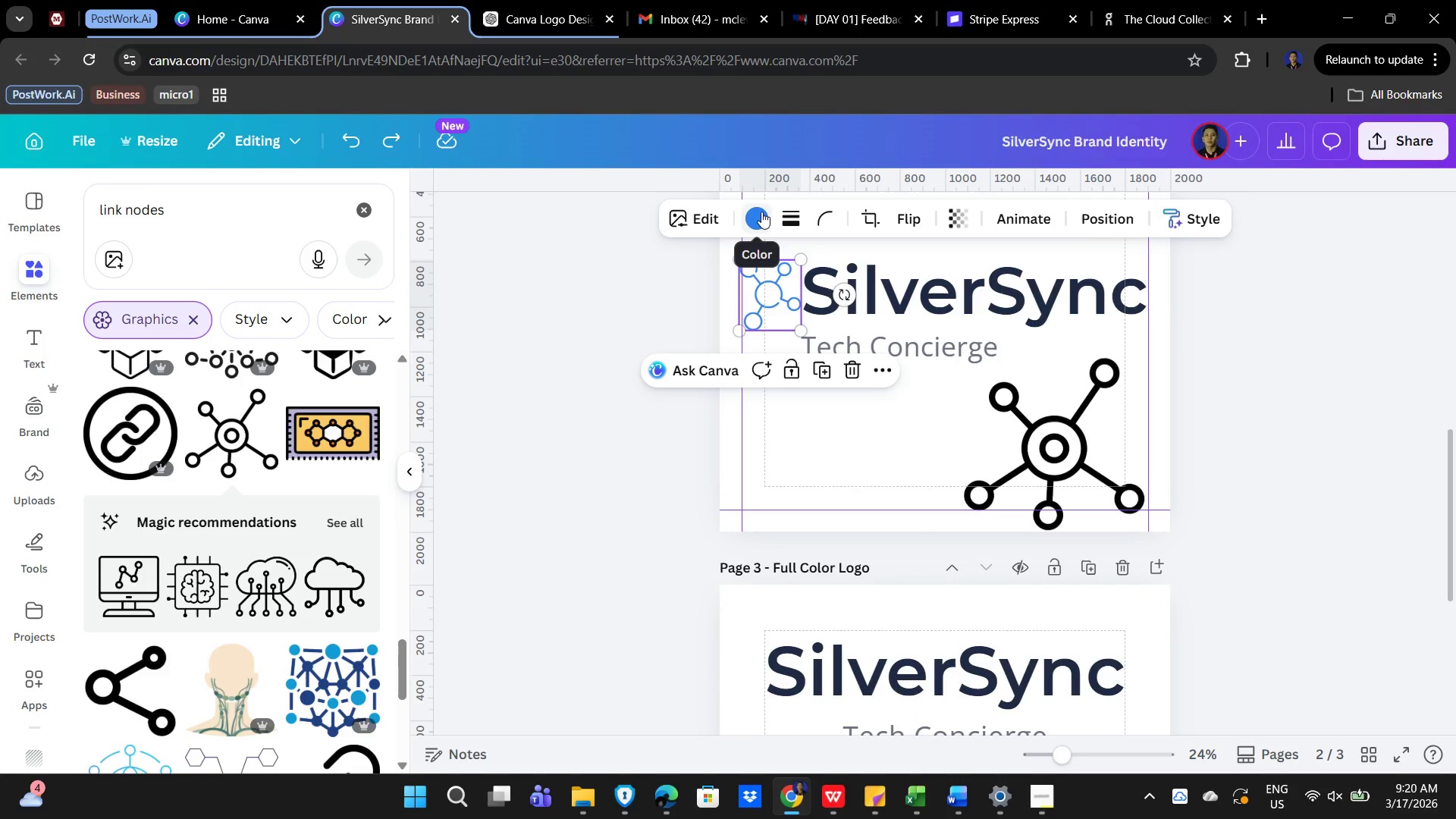 
left_click([1065, 438])
 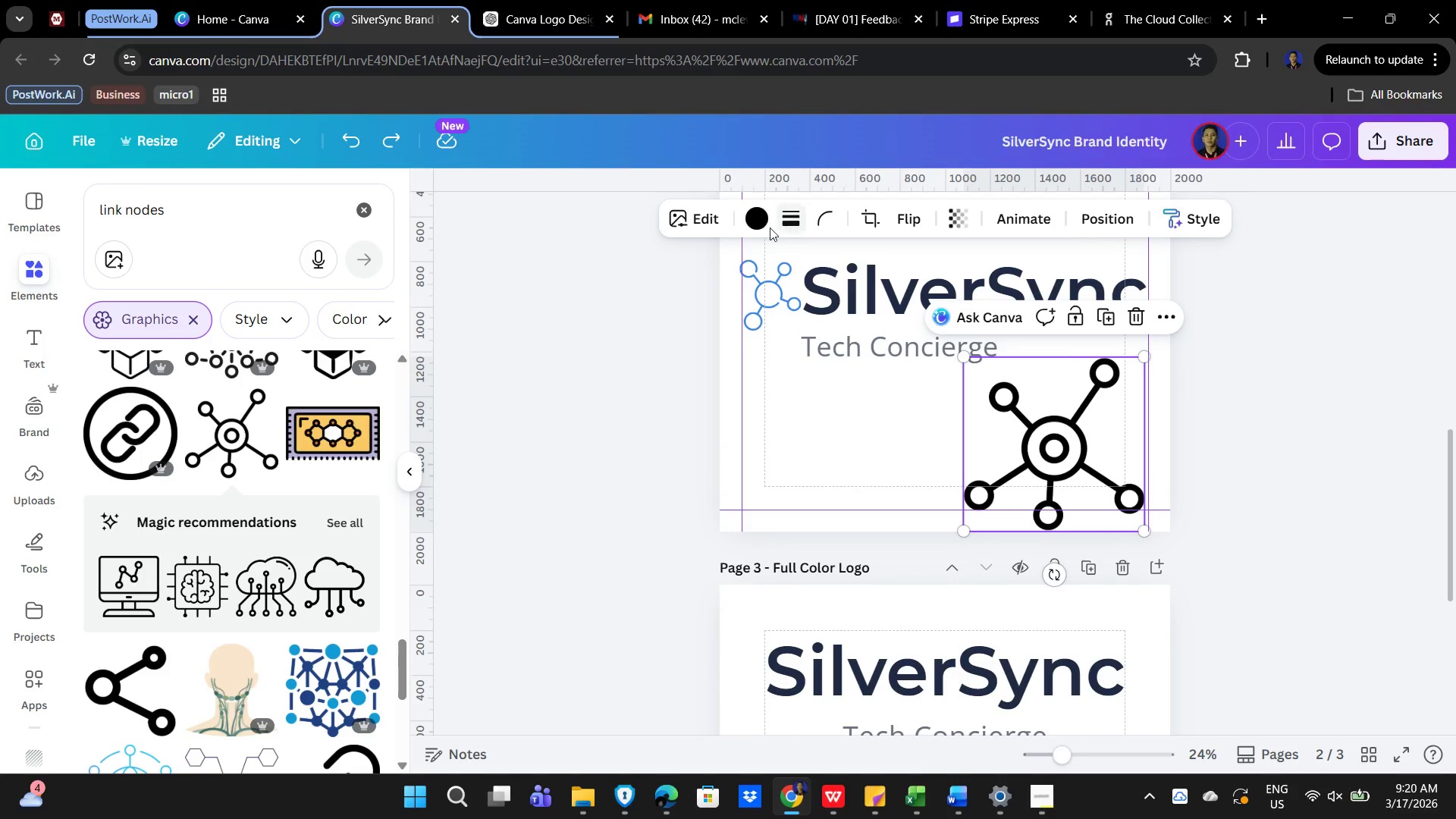 
left_click([752, 214])
 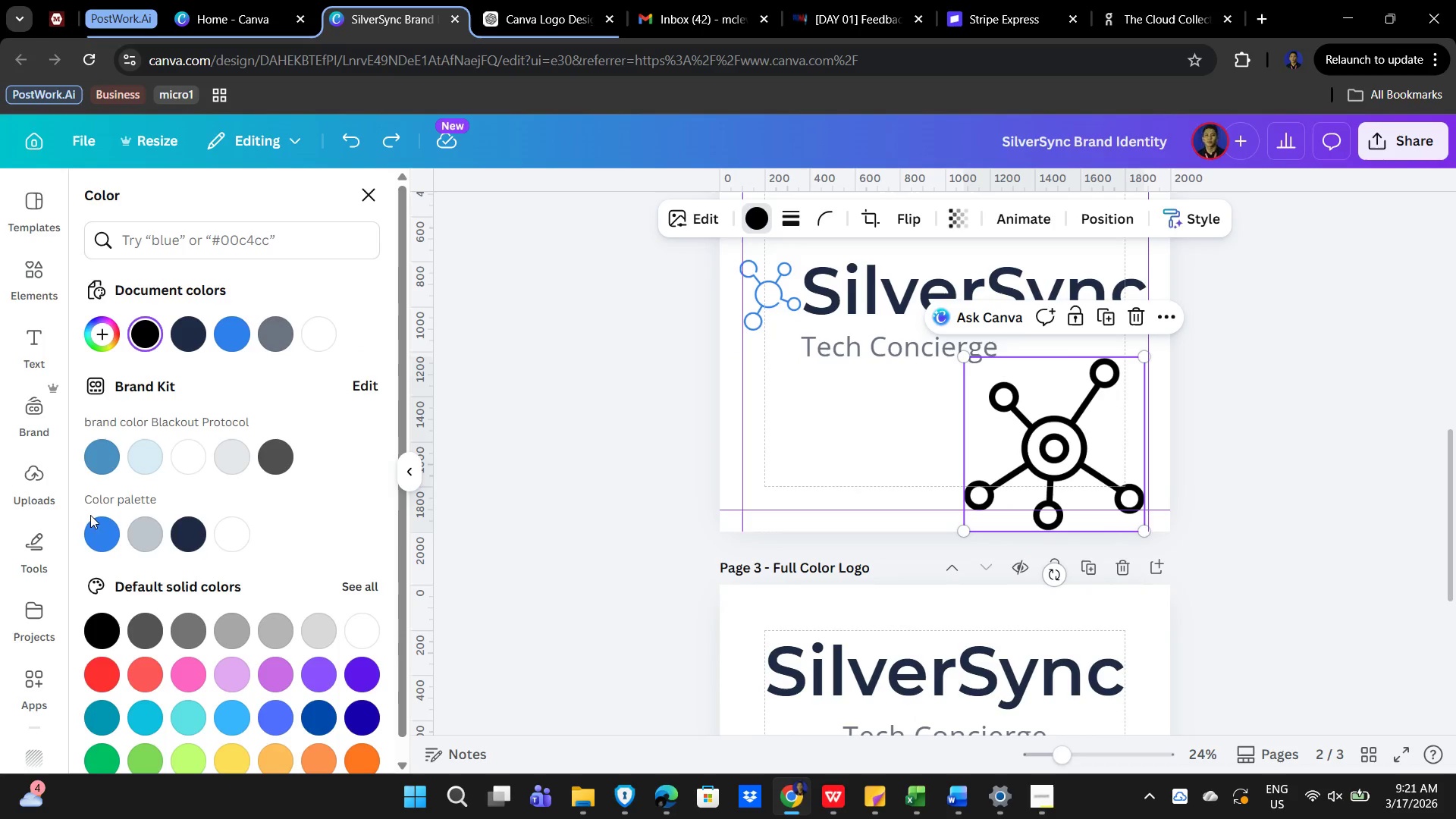 
left_click([86, 532])
 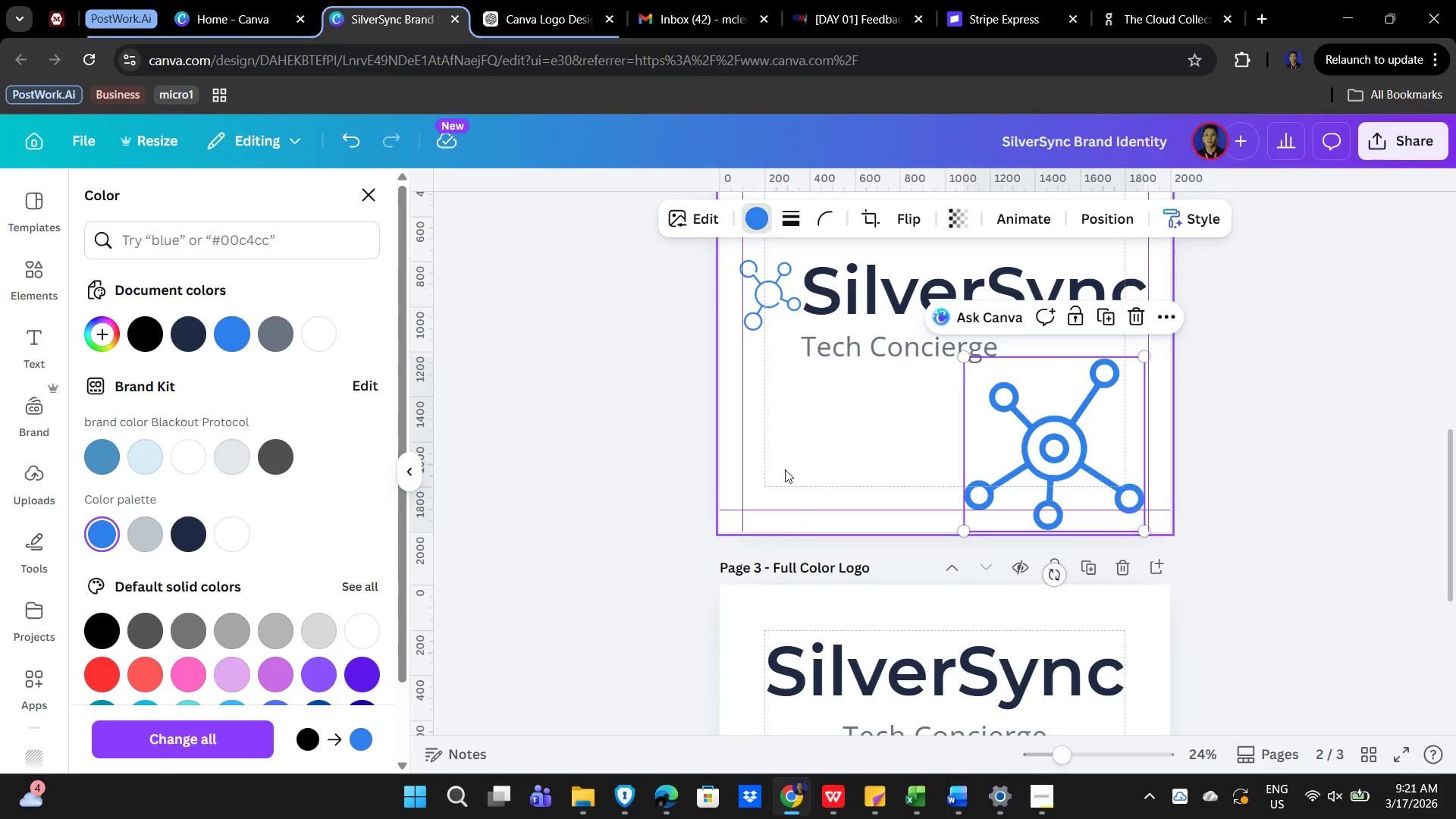 
left_click([799, 461])
 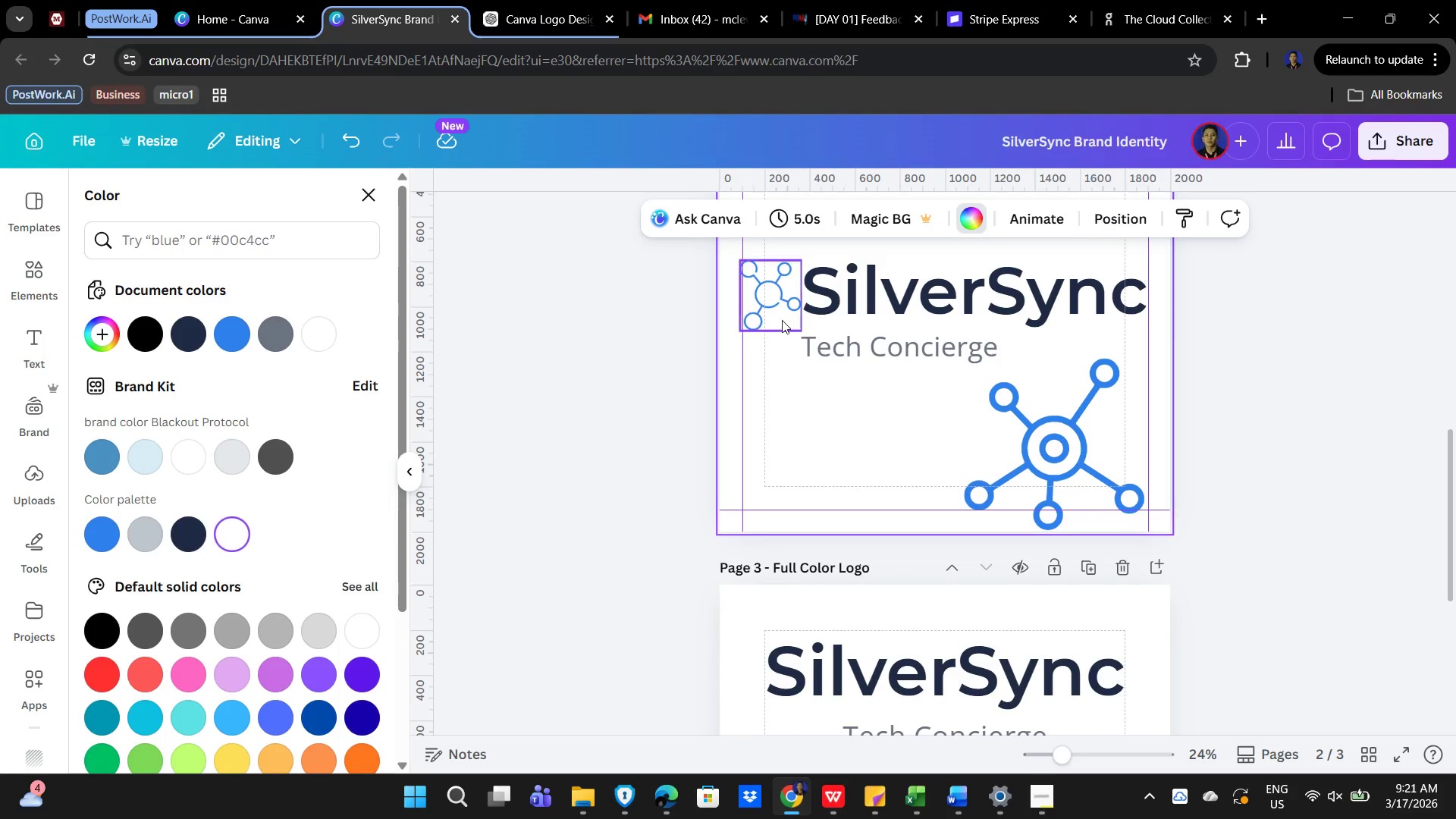 
left_click([778, 309])
 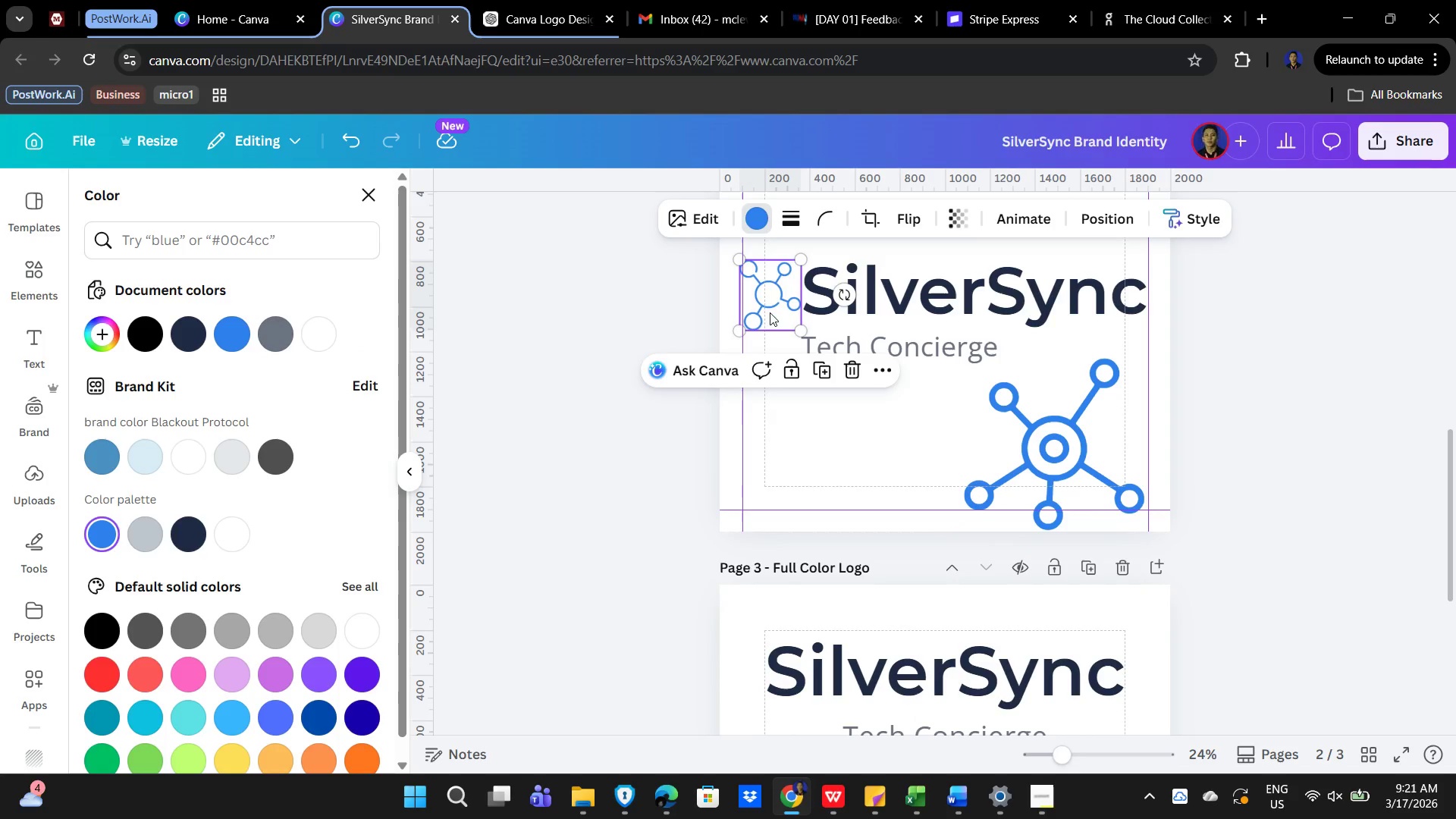 
left_click_drag(start_coordinate=[766, 305], to_coordinate=[788, 457])
 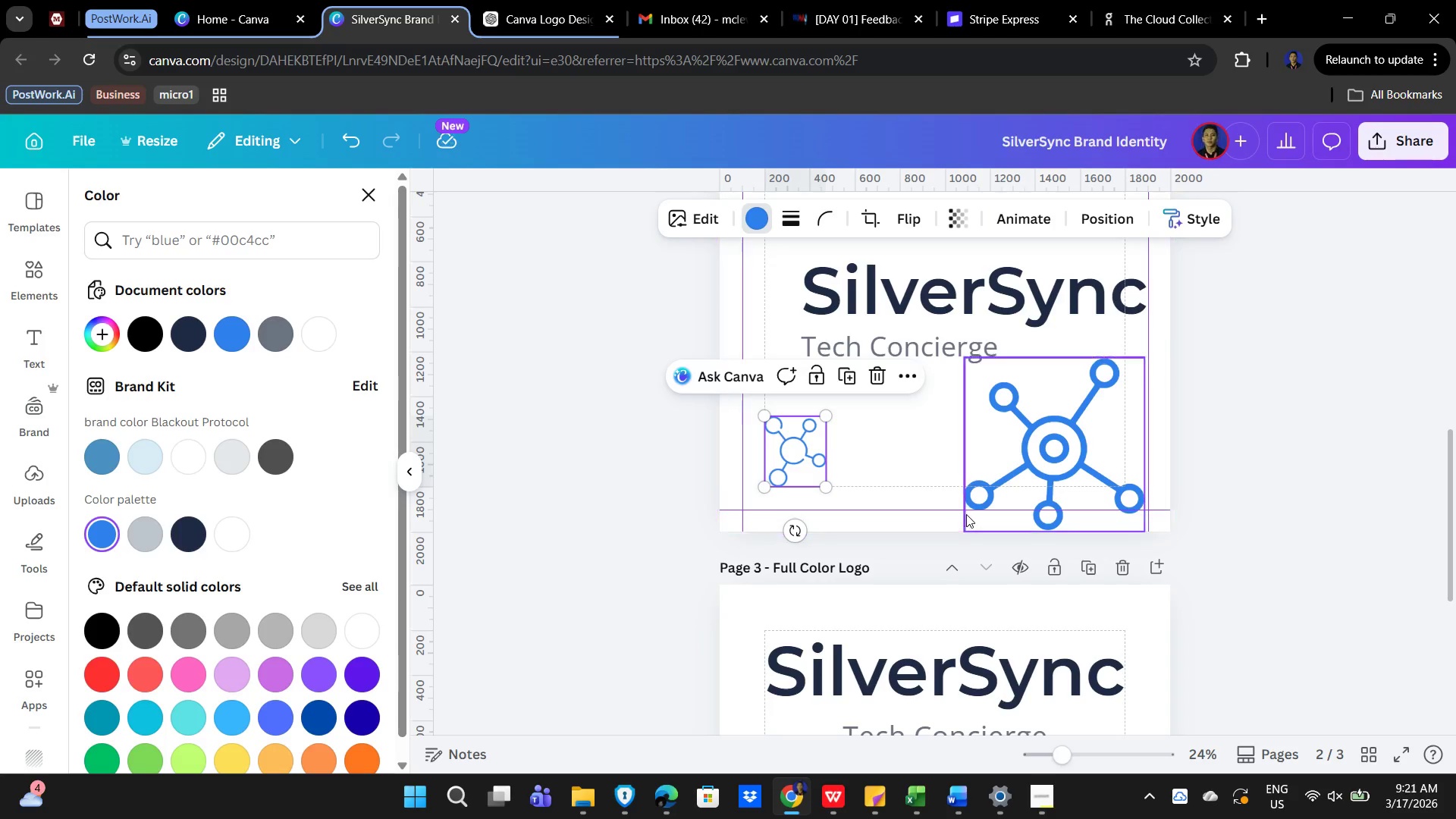 
left_click([966, 514])
 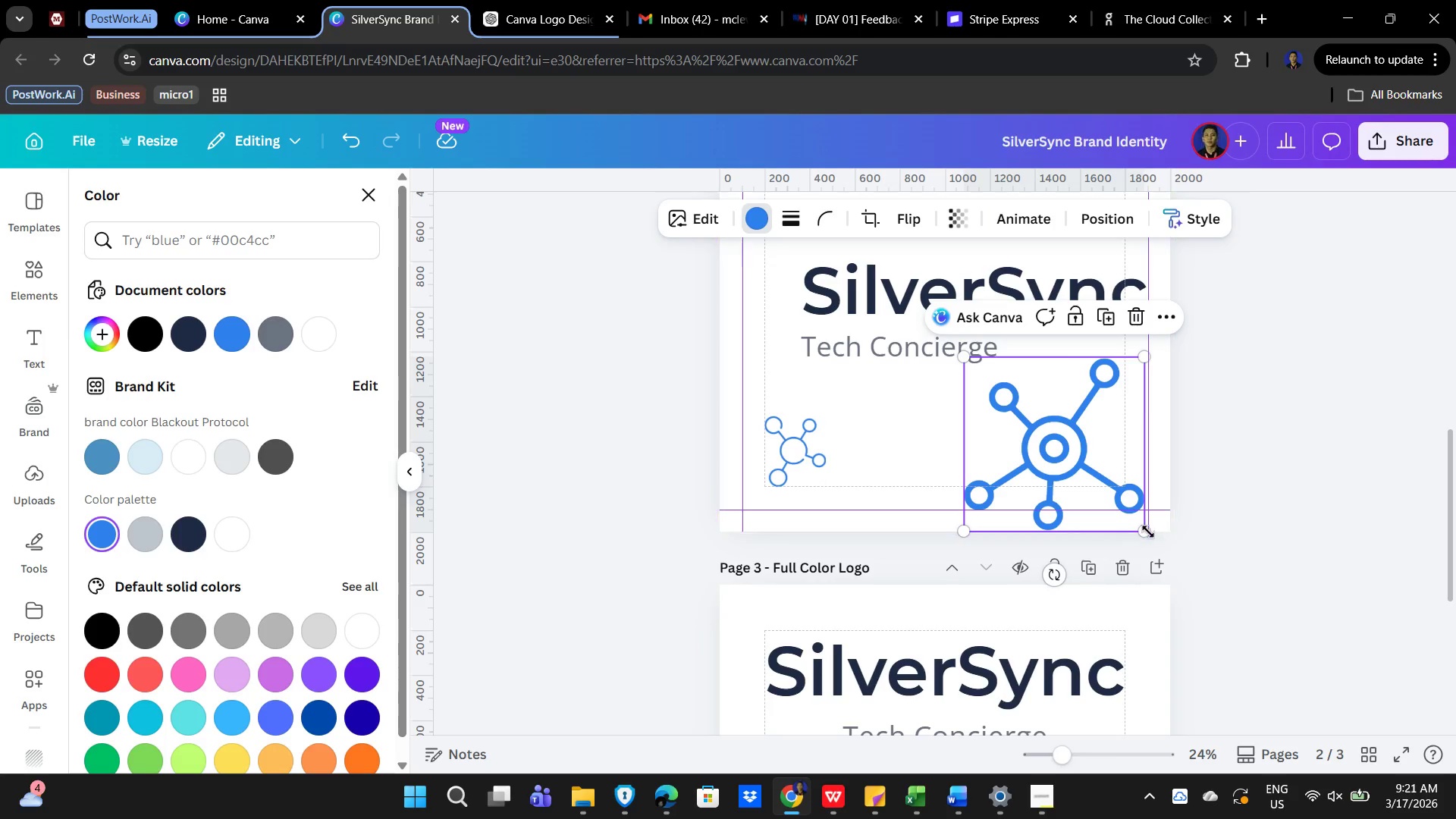 
left_click_drag(start_coordinate=[1146, 534], to_coordinate=[988, 441])
 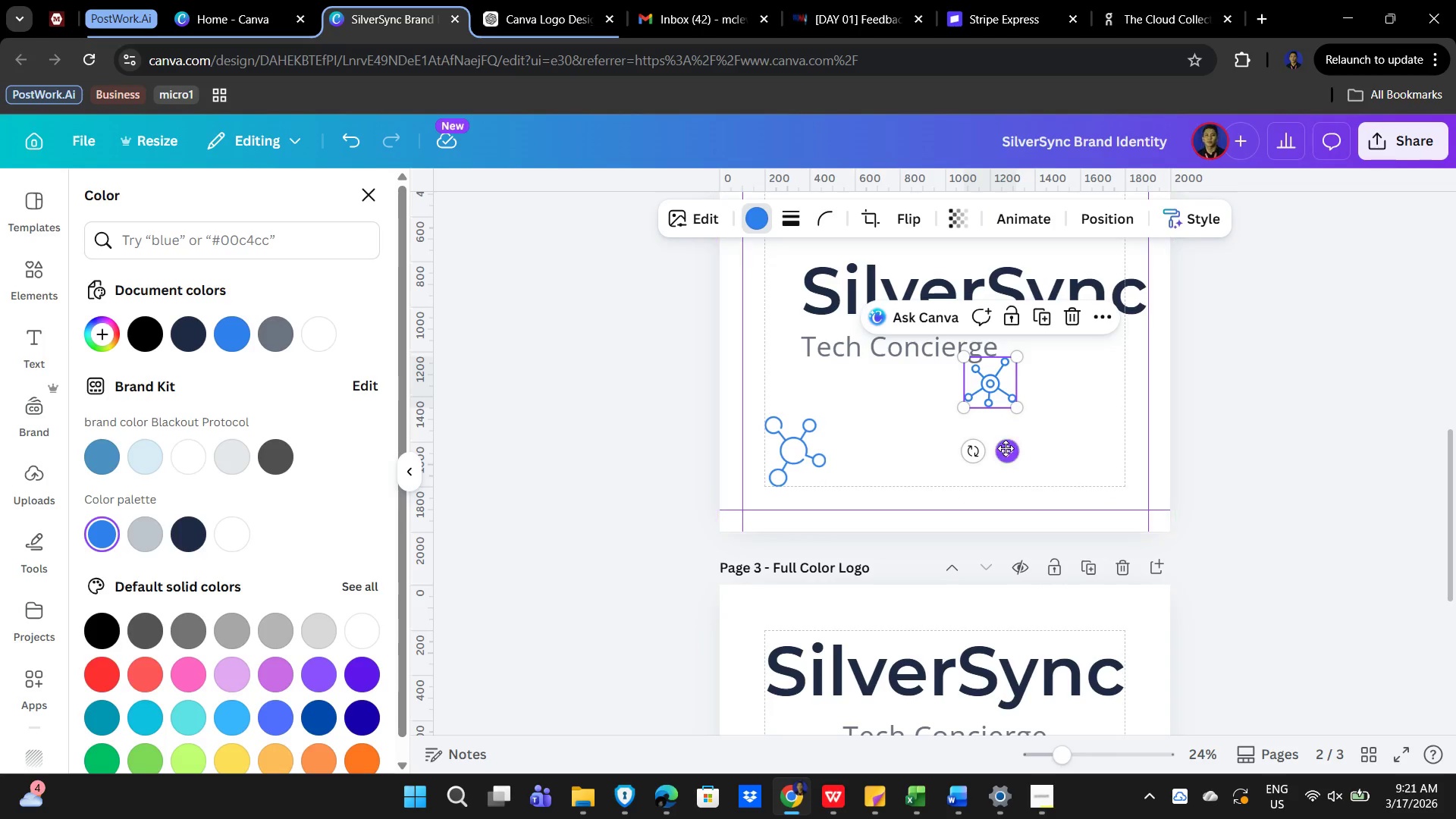 
left_click_drag(start_coordinate=[1009, 451], to_coordinate=[785, 359])
 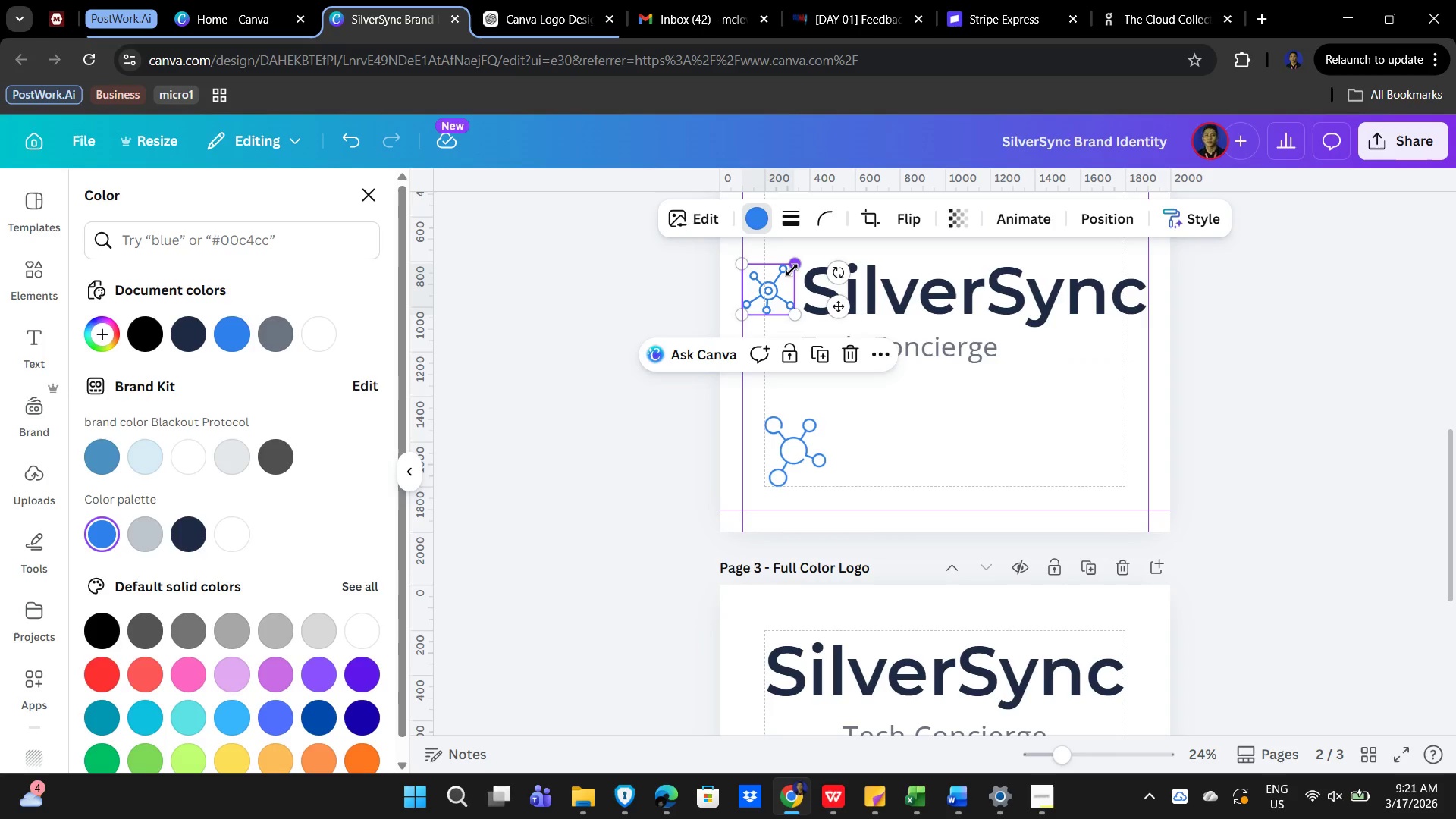 
wait(16.36)
 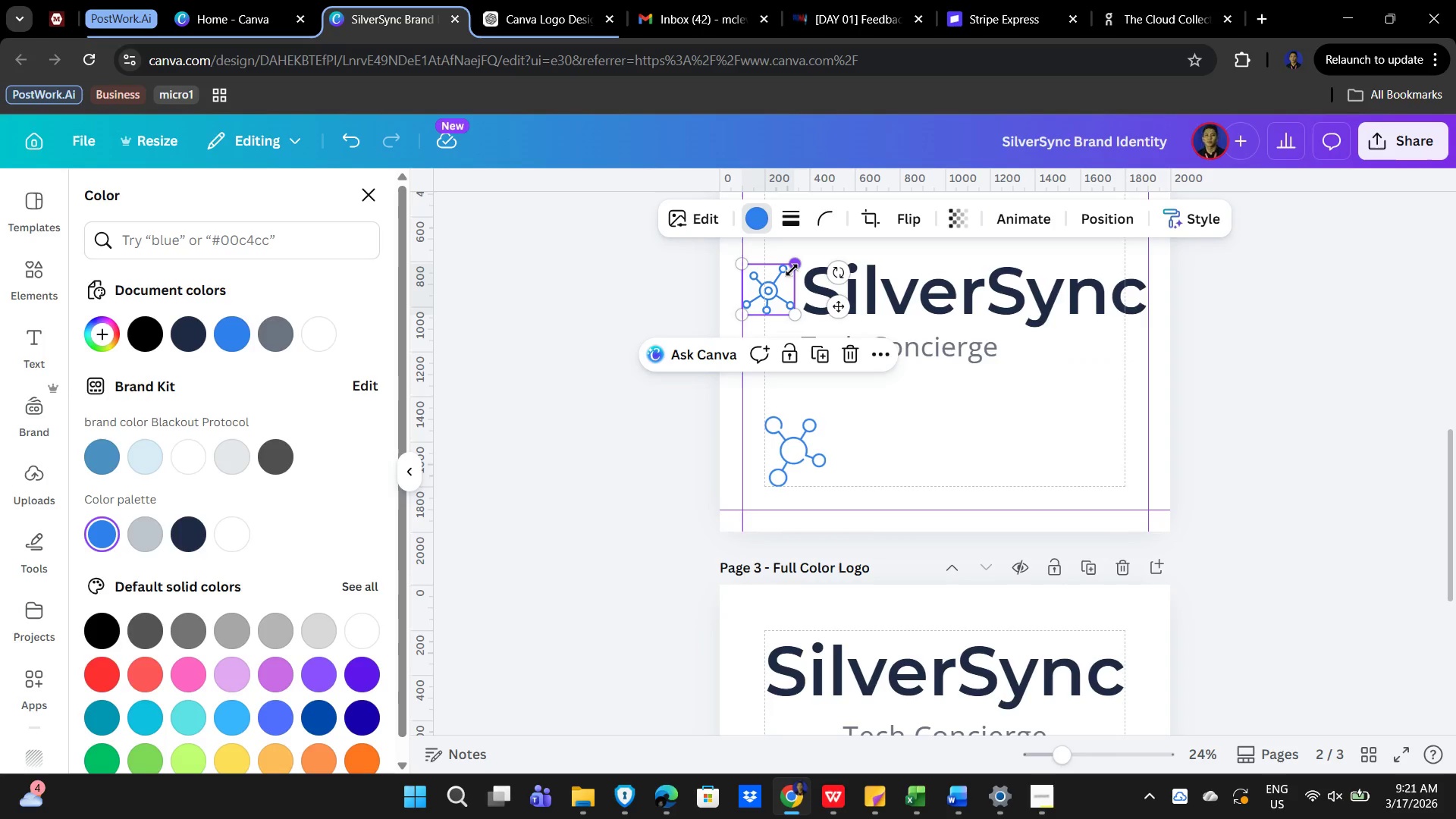 
left_click([1009, 422])
 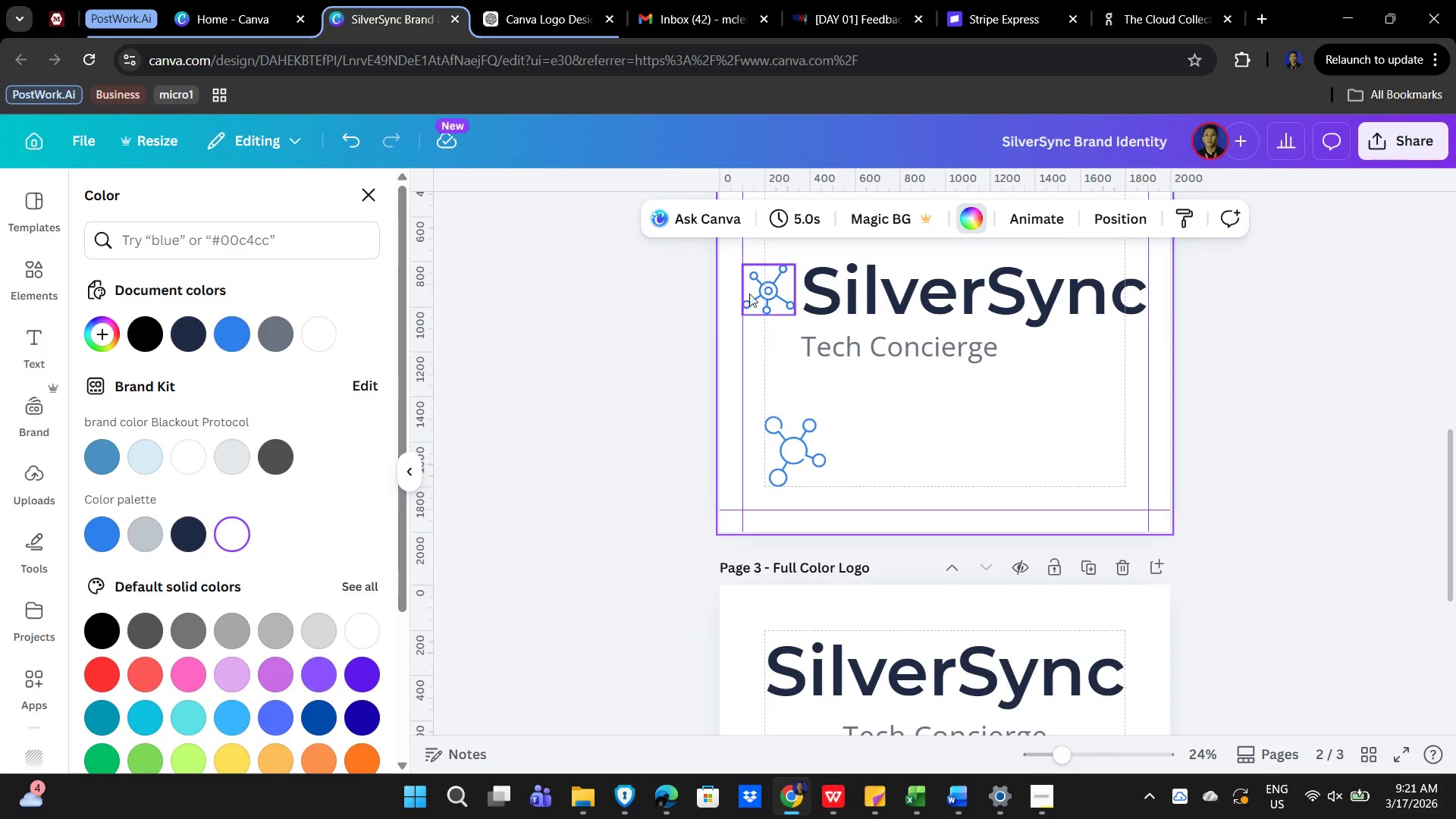 
left_click([754, 293])
 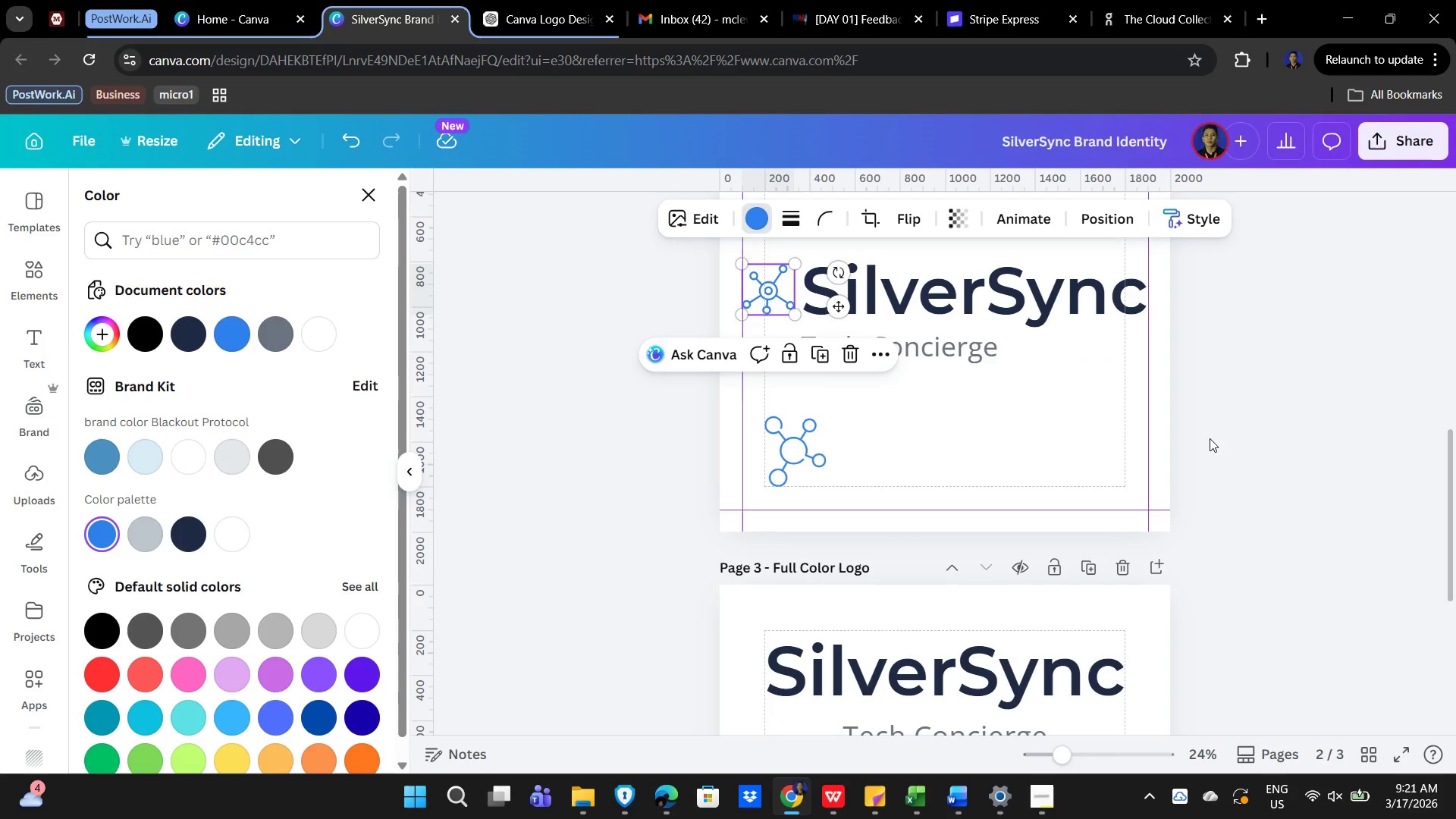 
hold_key(key=ControlLeft, duration=0.62)
 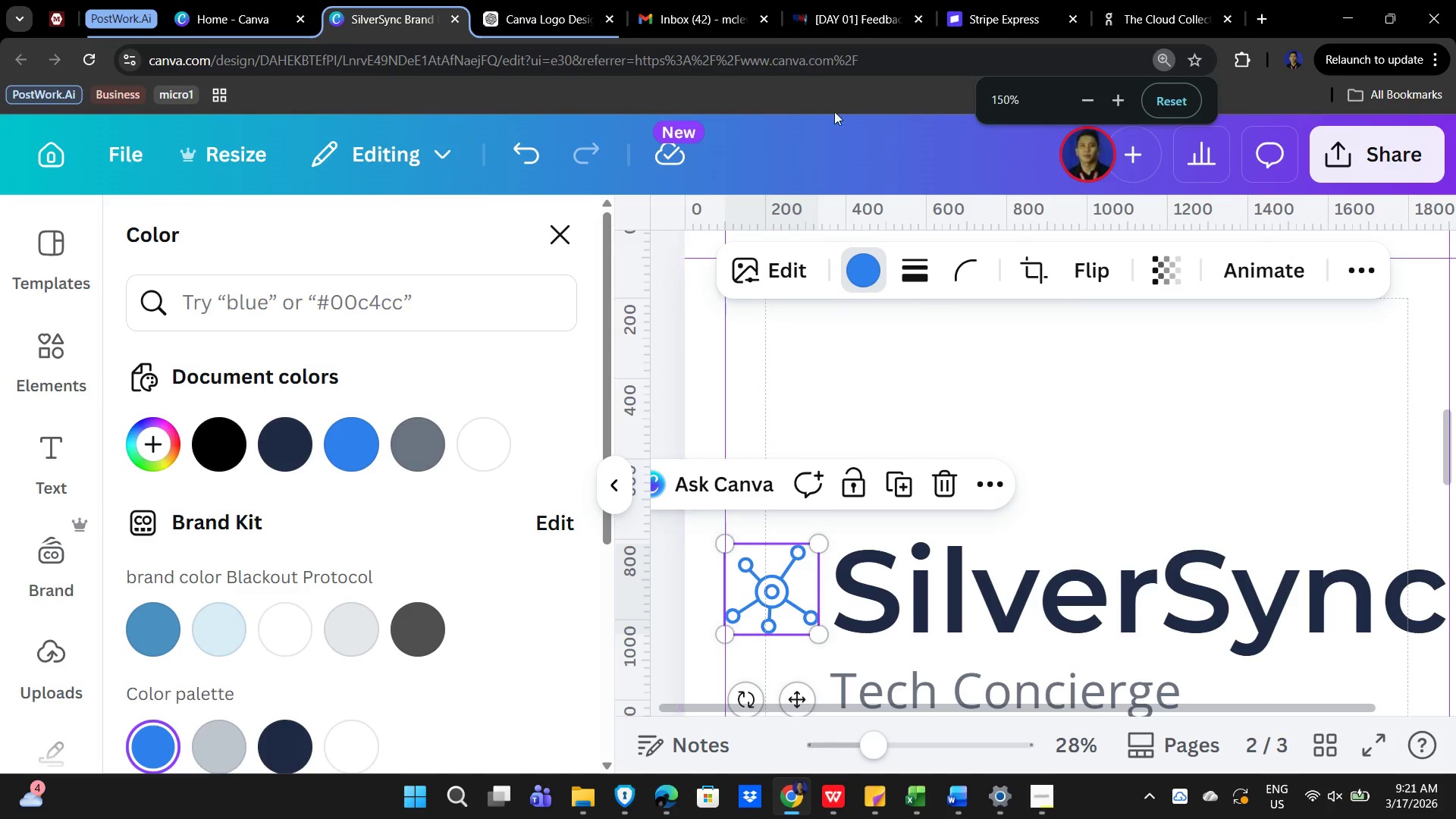 
key(Control+ControlLeft)
 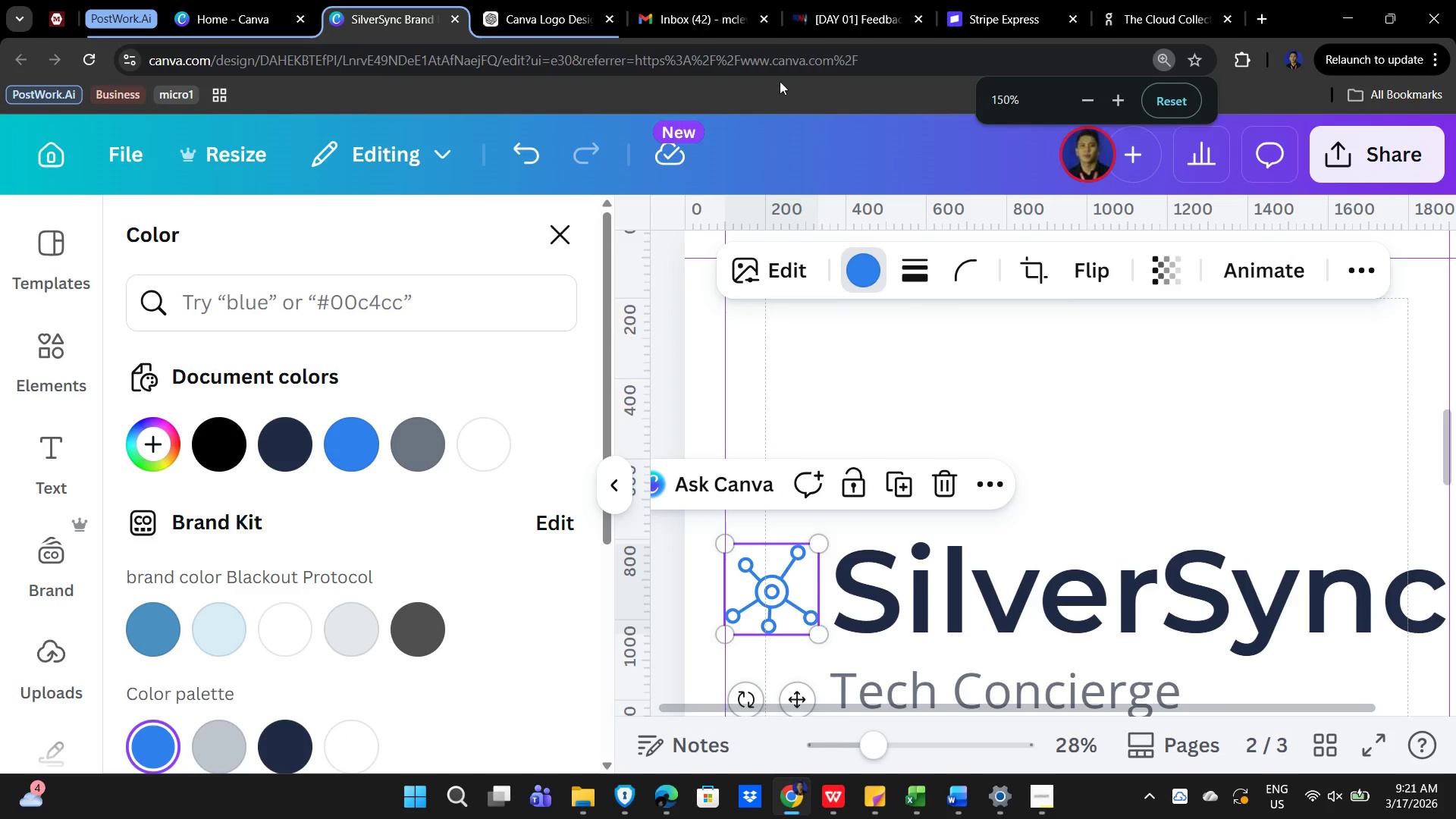 
scroll: coordinate [1234, 451], scroll_direction: up, amount: 4.0
 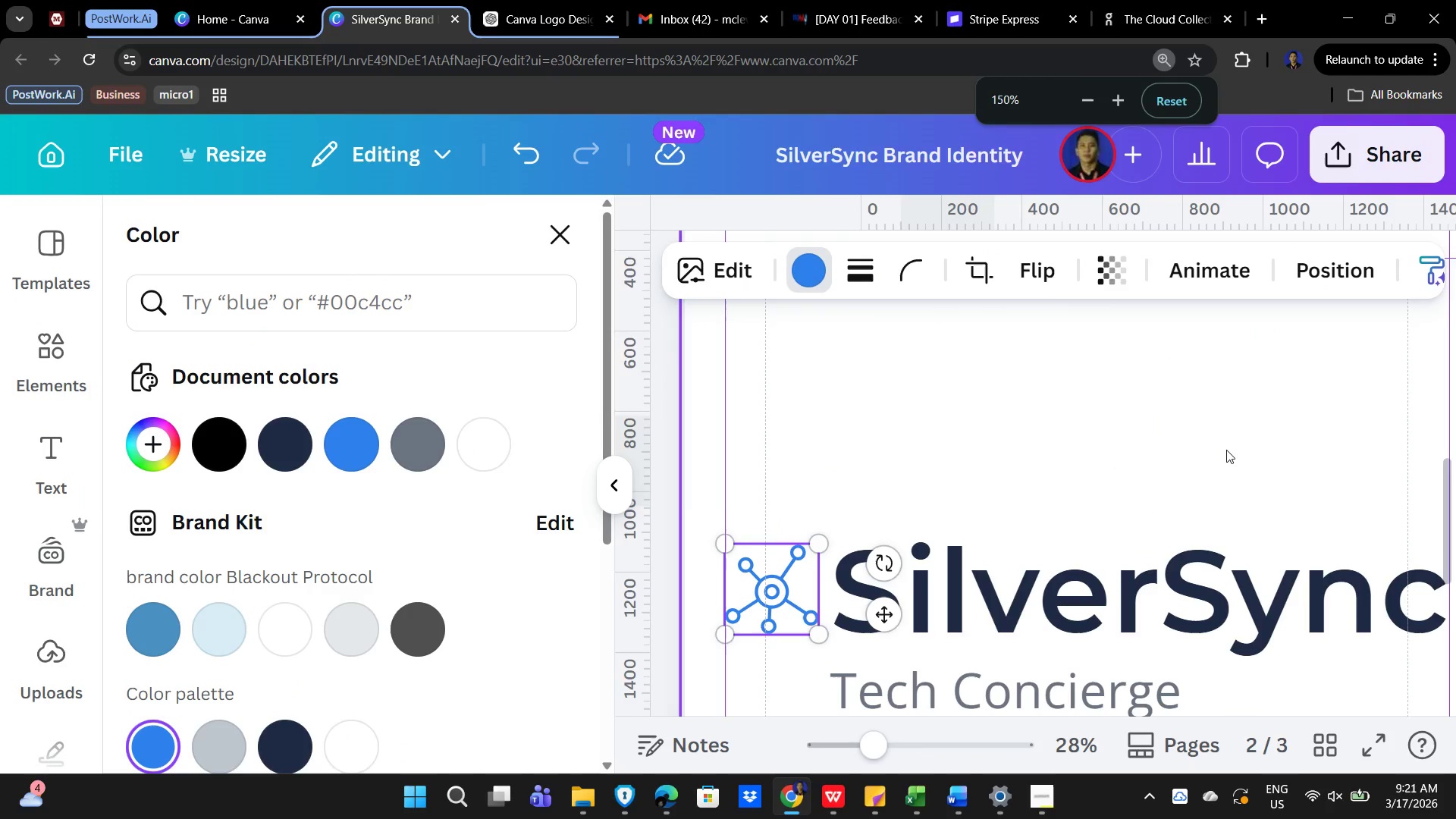 
hold_key(key=ControlLeft, duration=0.91)
scroll: coordinate [831, 152], scroll_direction: down, amount: 3.0
 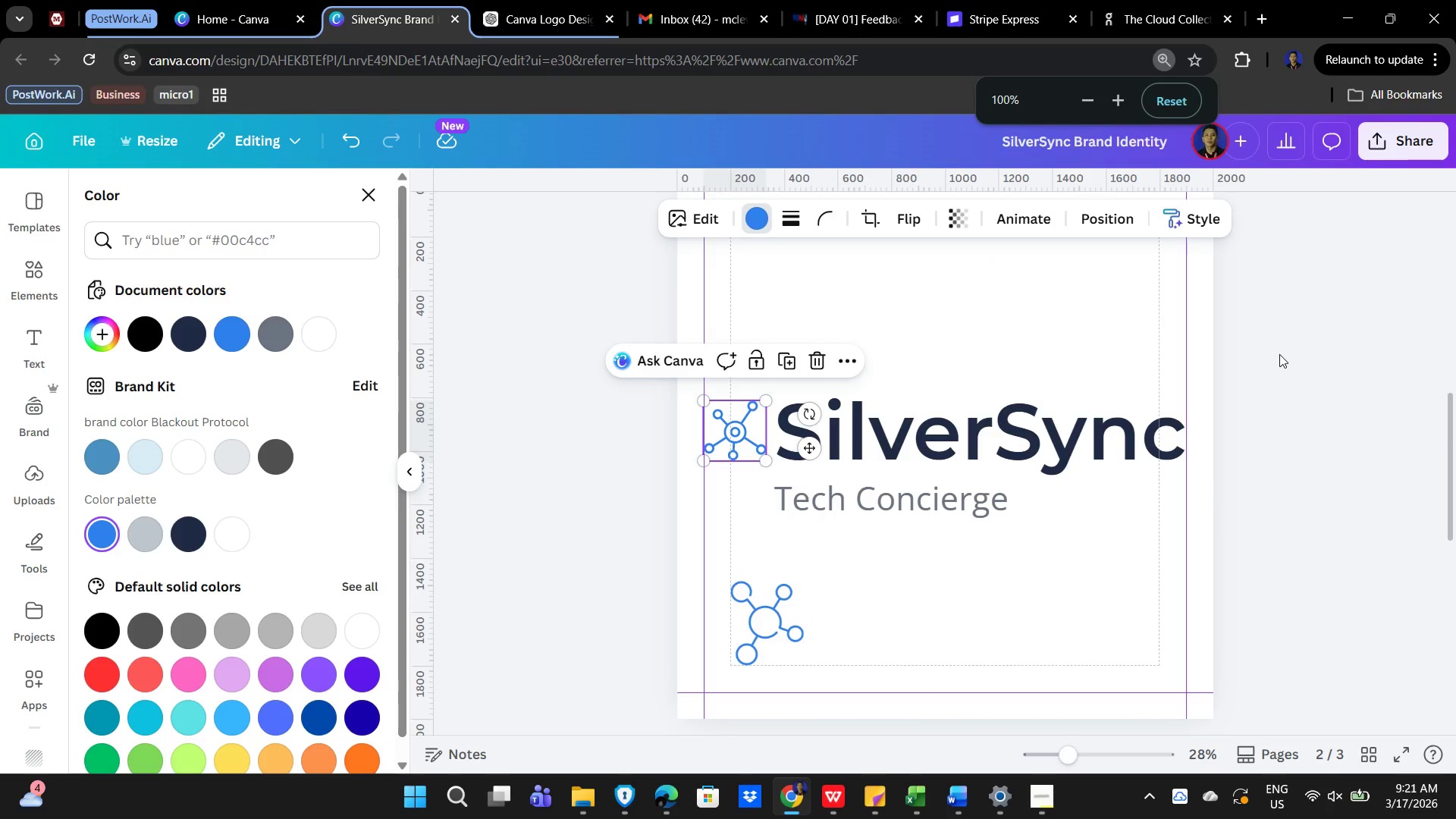 
hold_key(key=ControlLeft, duration=0.83)
scroll: coordinate [1273, 438], scroll_direction: up, amount: 2.0
 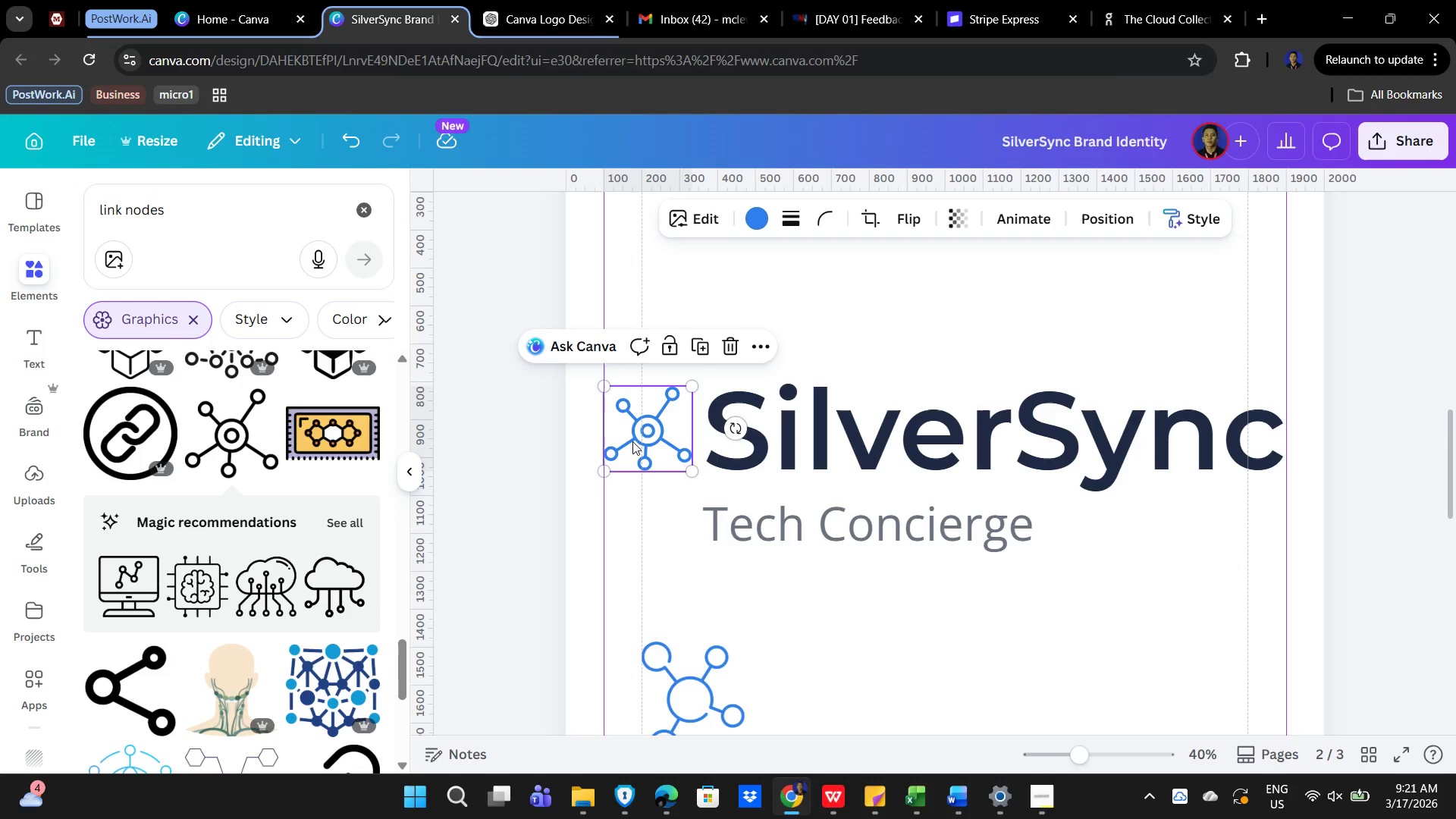 
left_click_drag(start_coordinate=[634, 432], to_coordinate=[635, 436])
 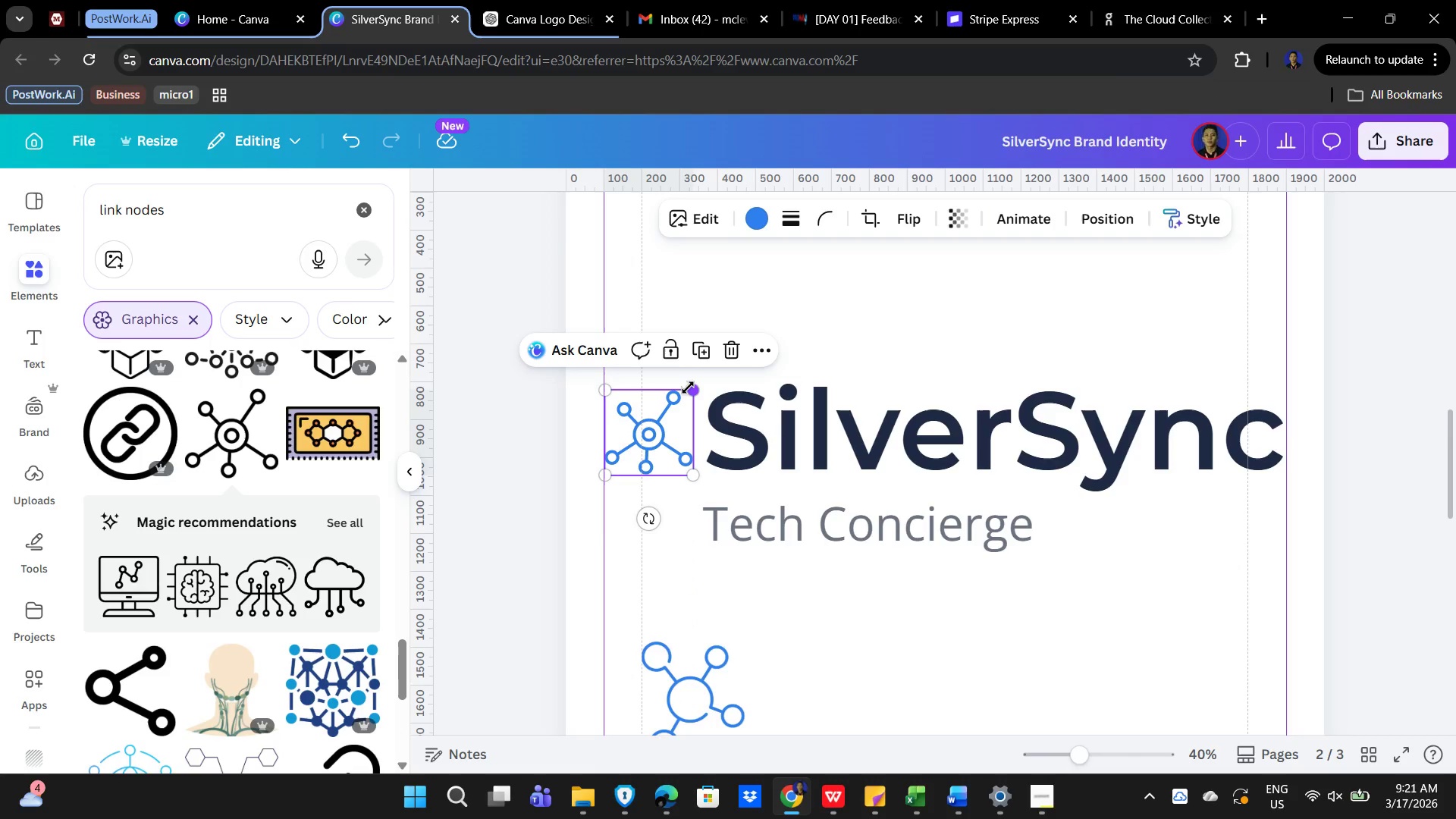 
left_click_drag(start_coordinate=[688, 388], to_coordinate=[701, 379])
 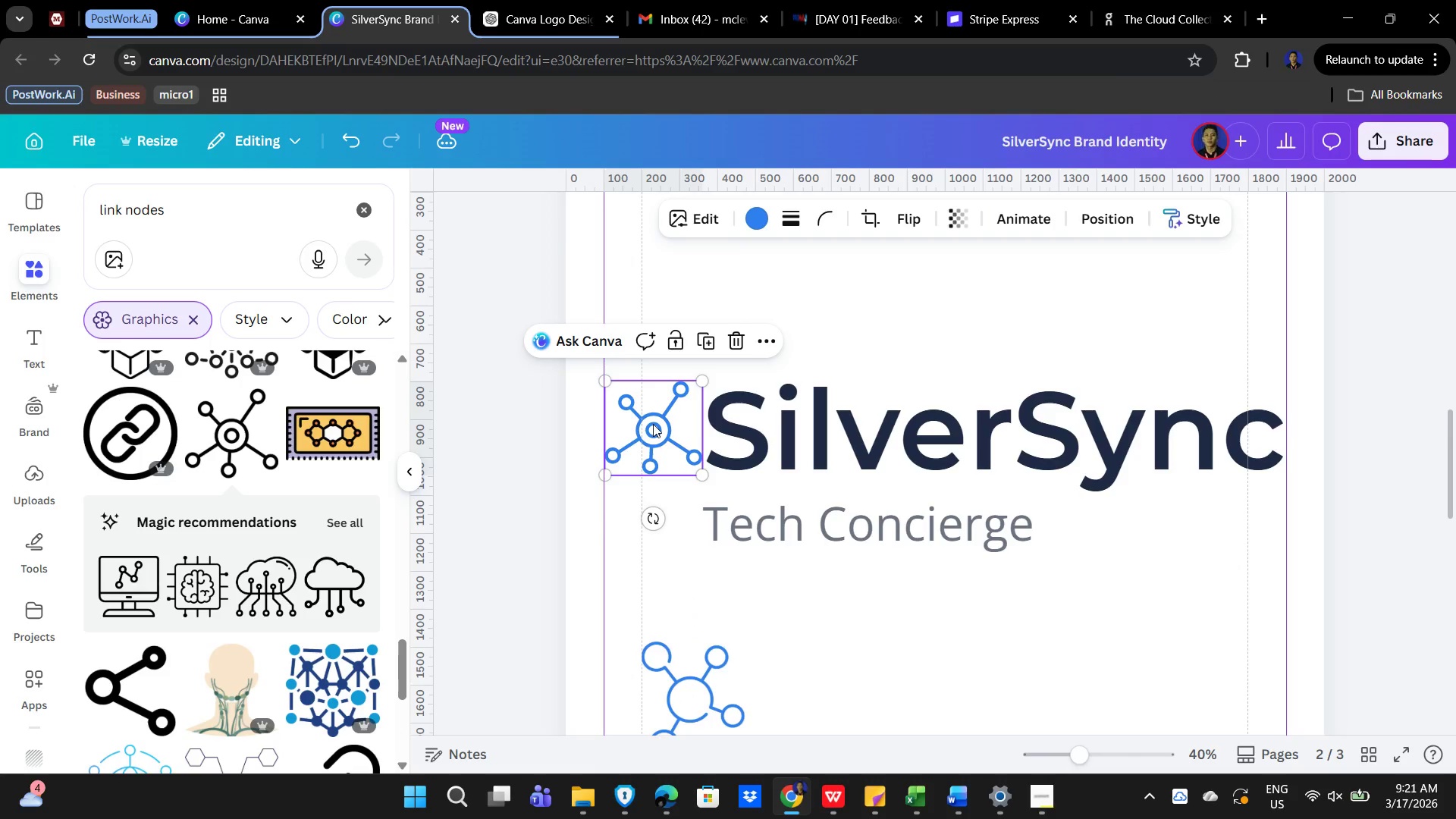 
left_click_drag(start_coordinate=[653, 424], to_coordinate=[653, 434])
 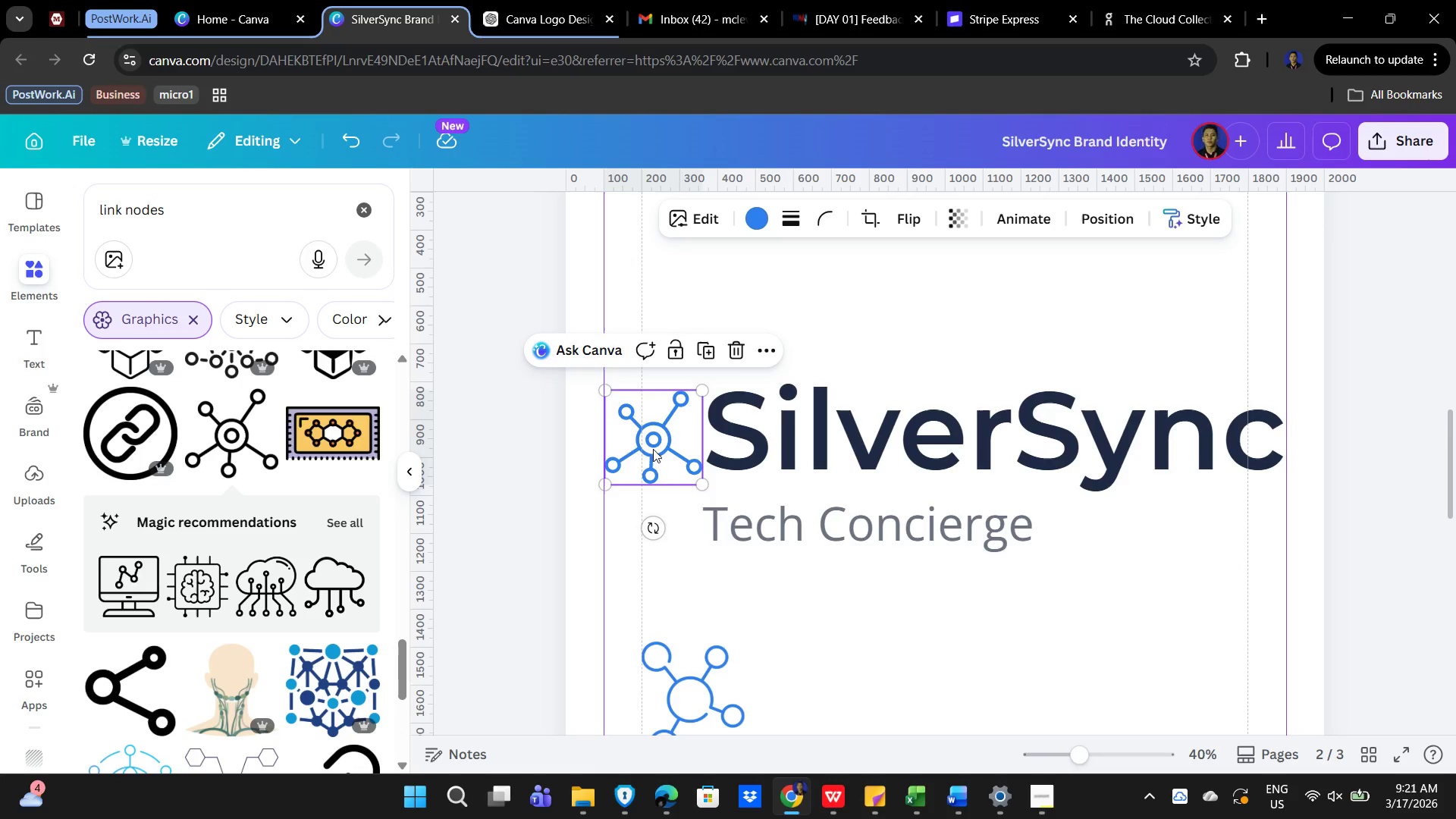 
left_click([971, 639])
 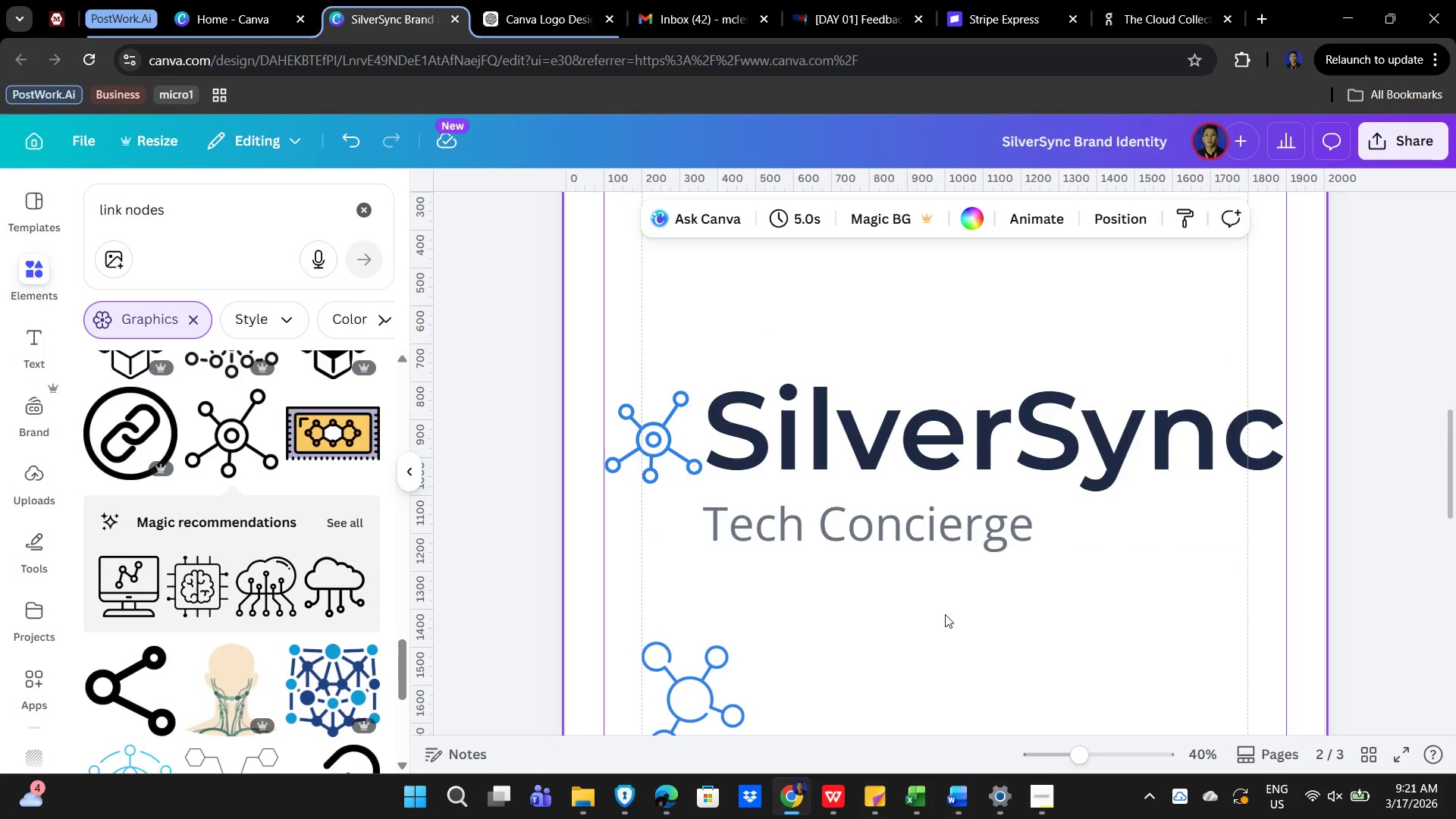 
scroll: coordinate [835, 618], scroll_direction: down, amount: 2.0
 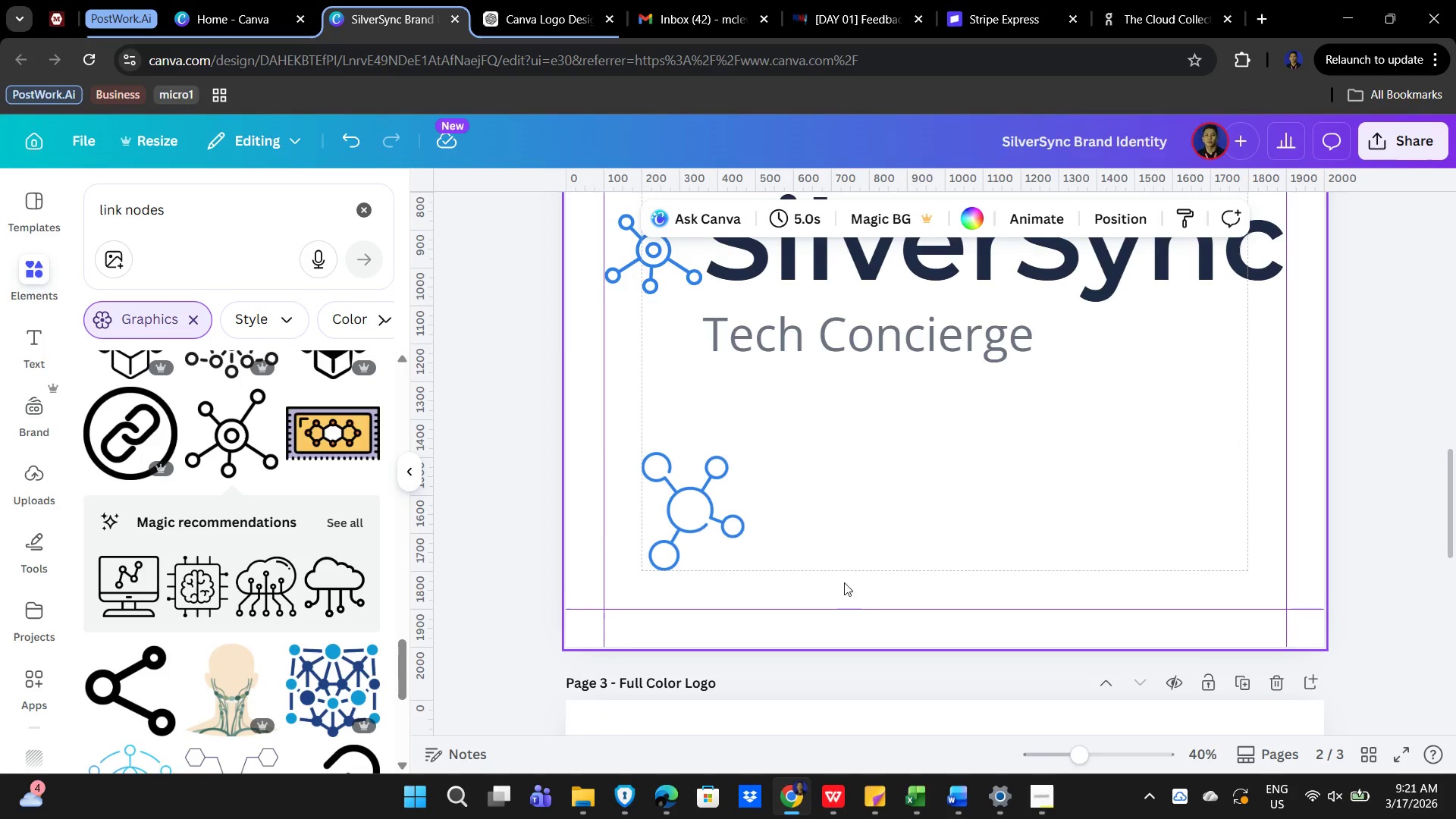 
scroll: coordinate [889, 611], scroll_direction: up, amount: 1.0
 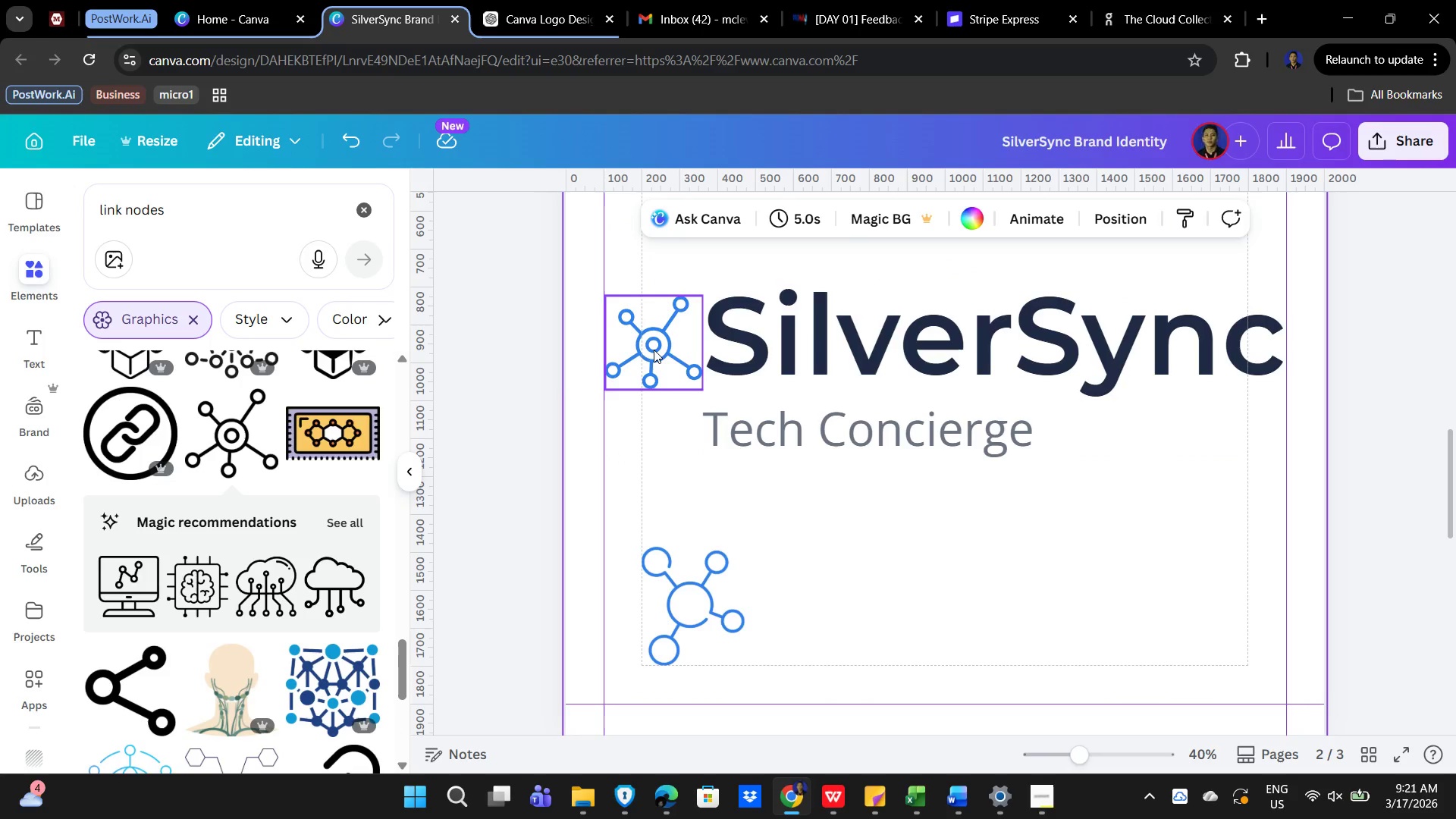 
left_click([653, 350])
 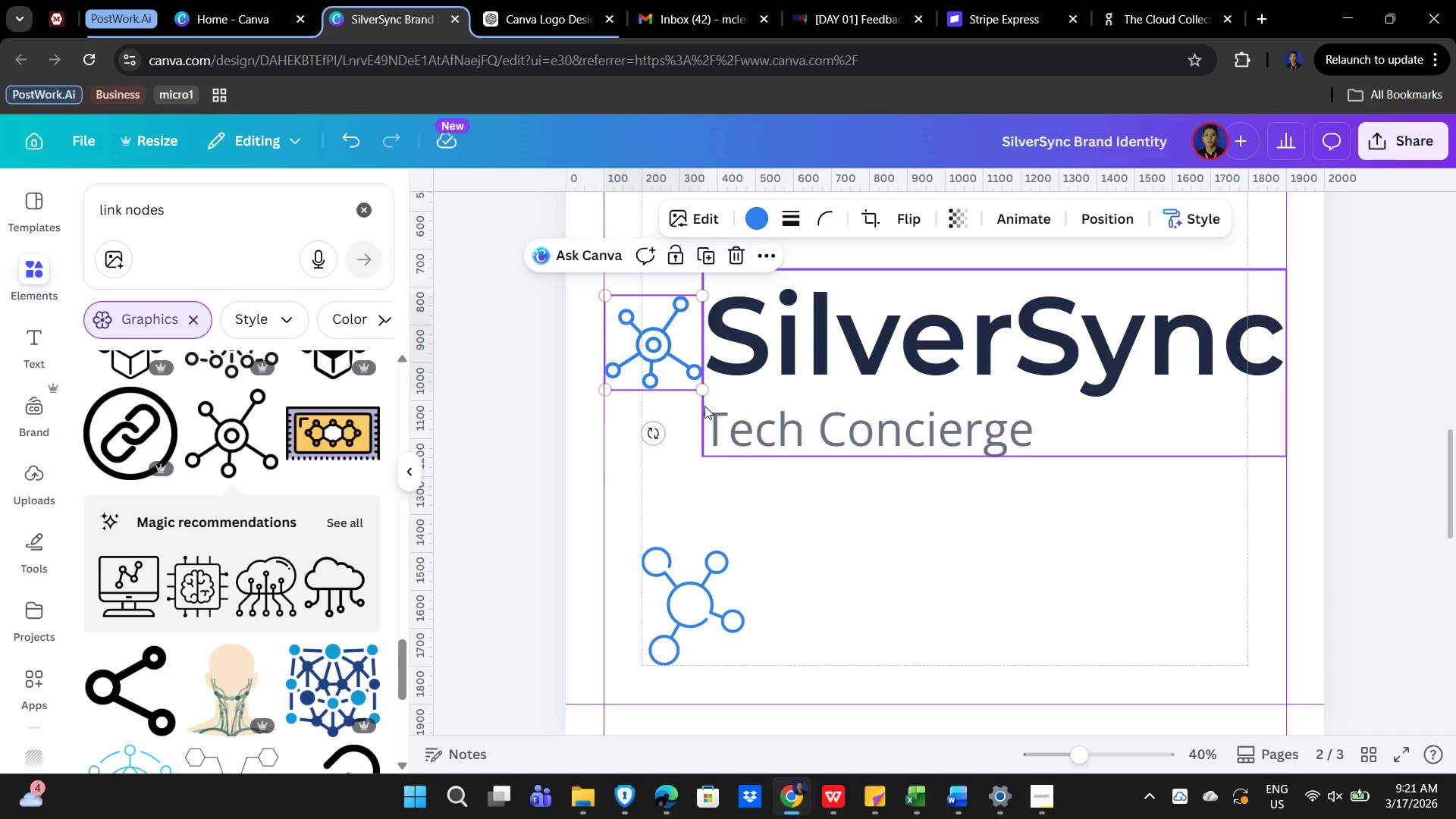 
key(ArrowUp)
 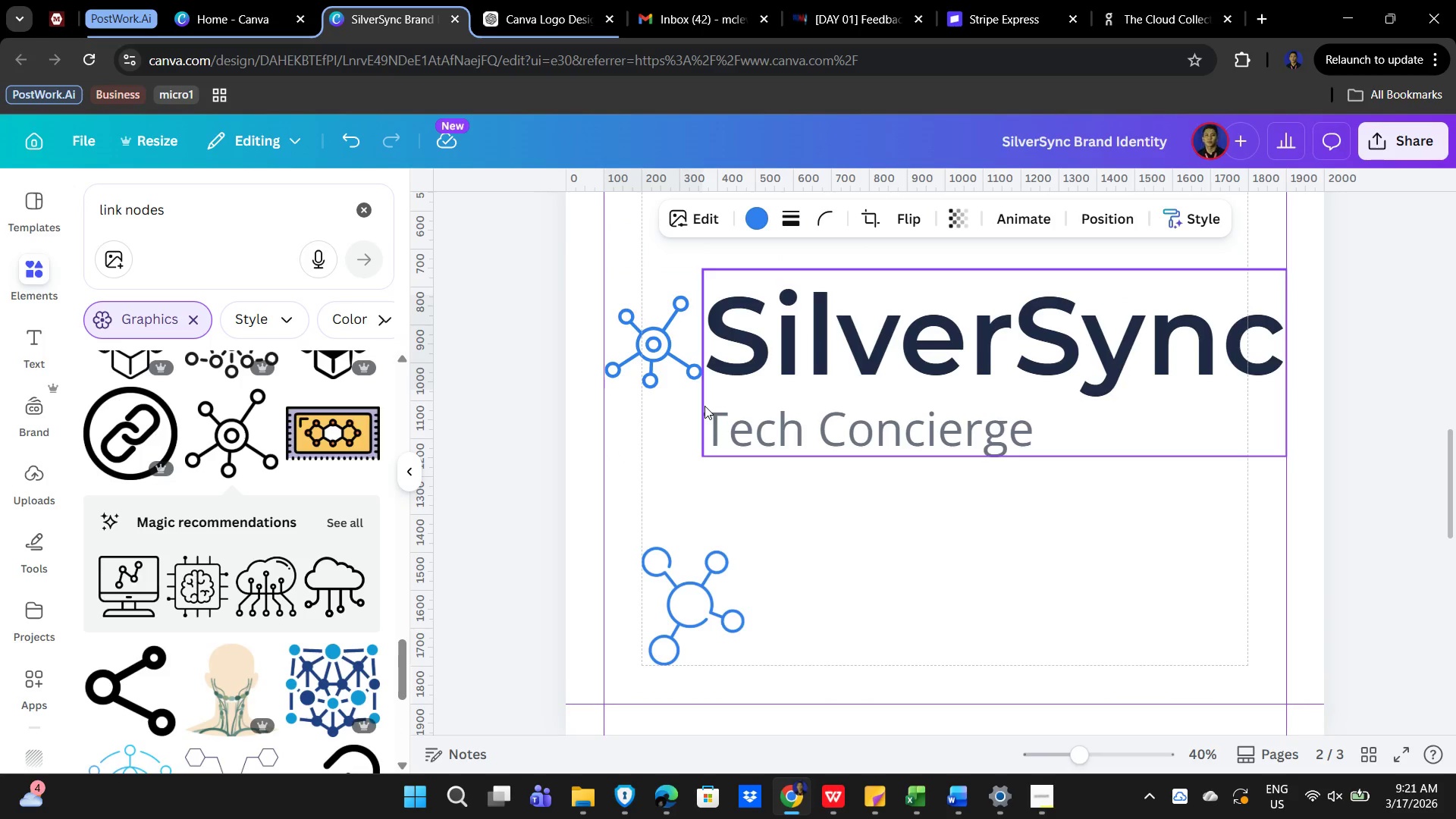 
key(ArrowUp)
 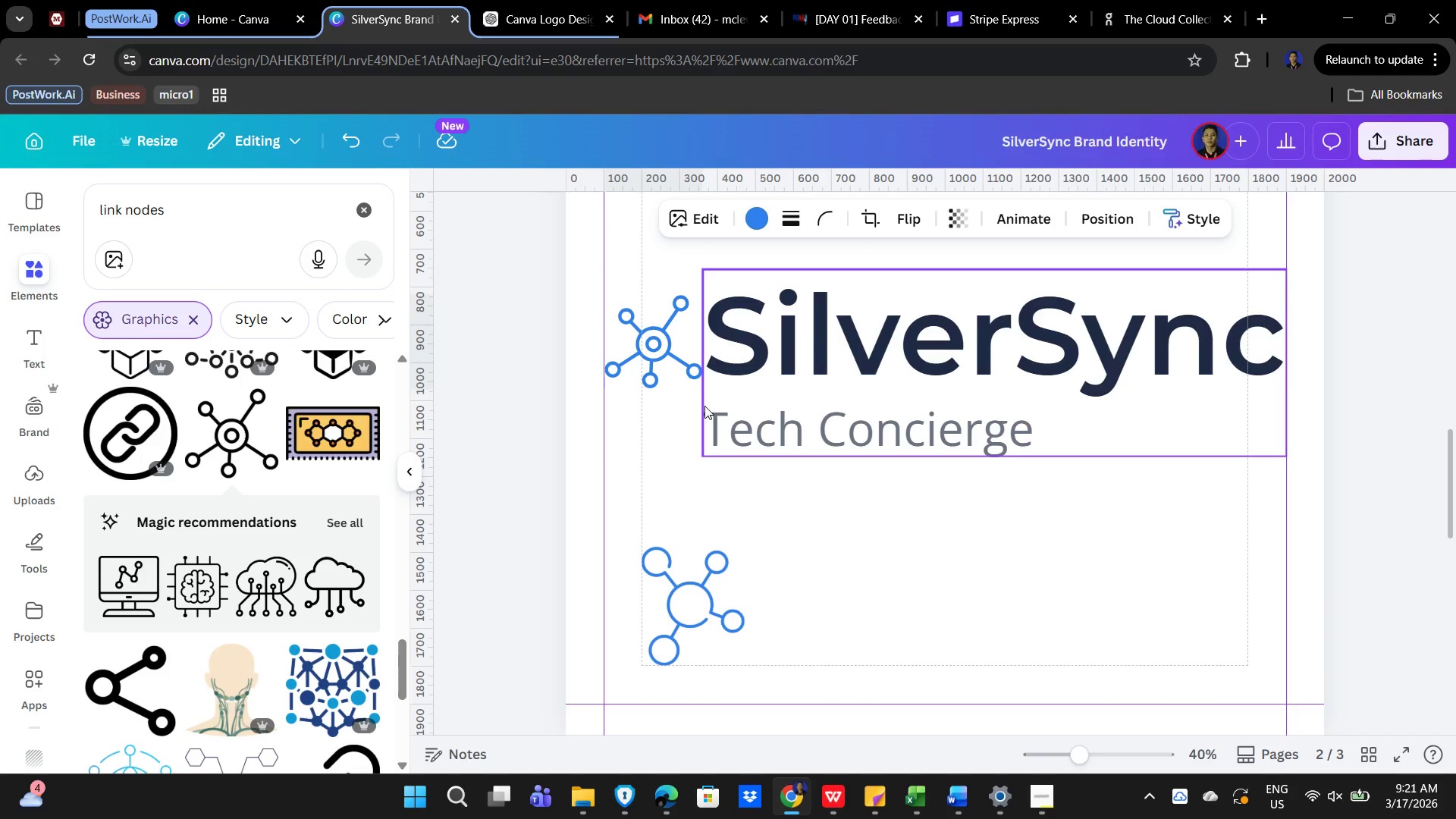 
key(ArrowUp)
 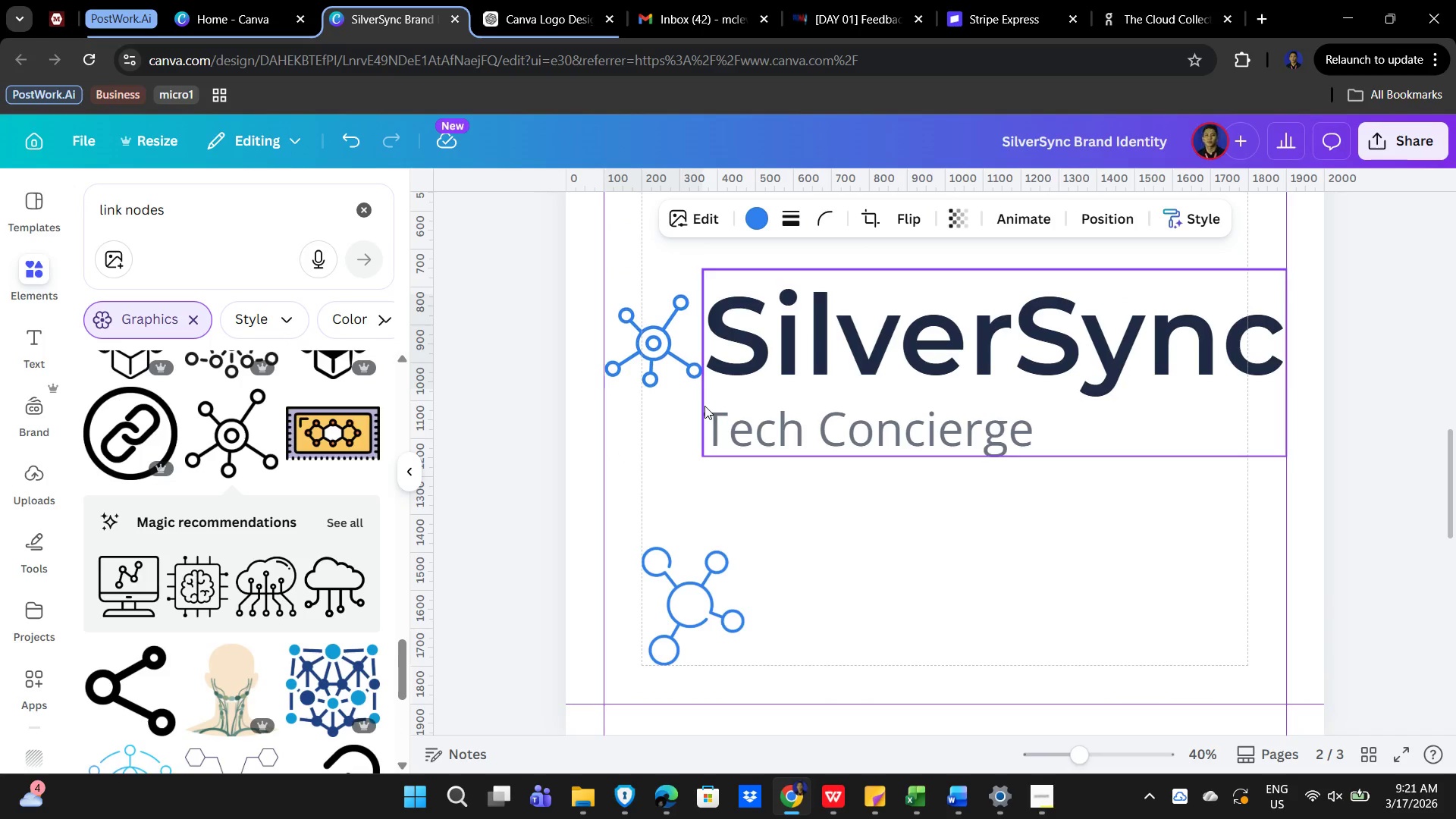 
key(ArrowUp)
 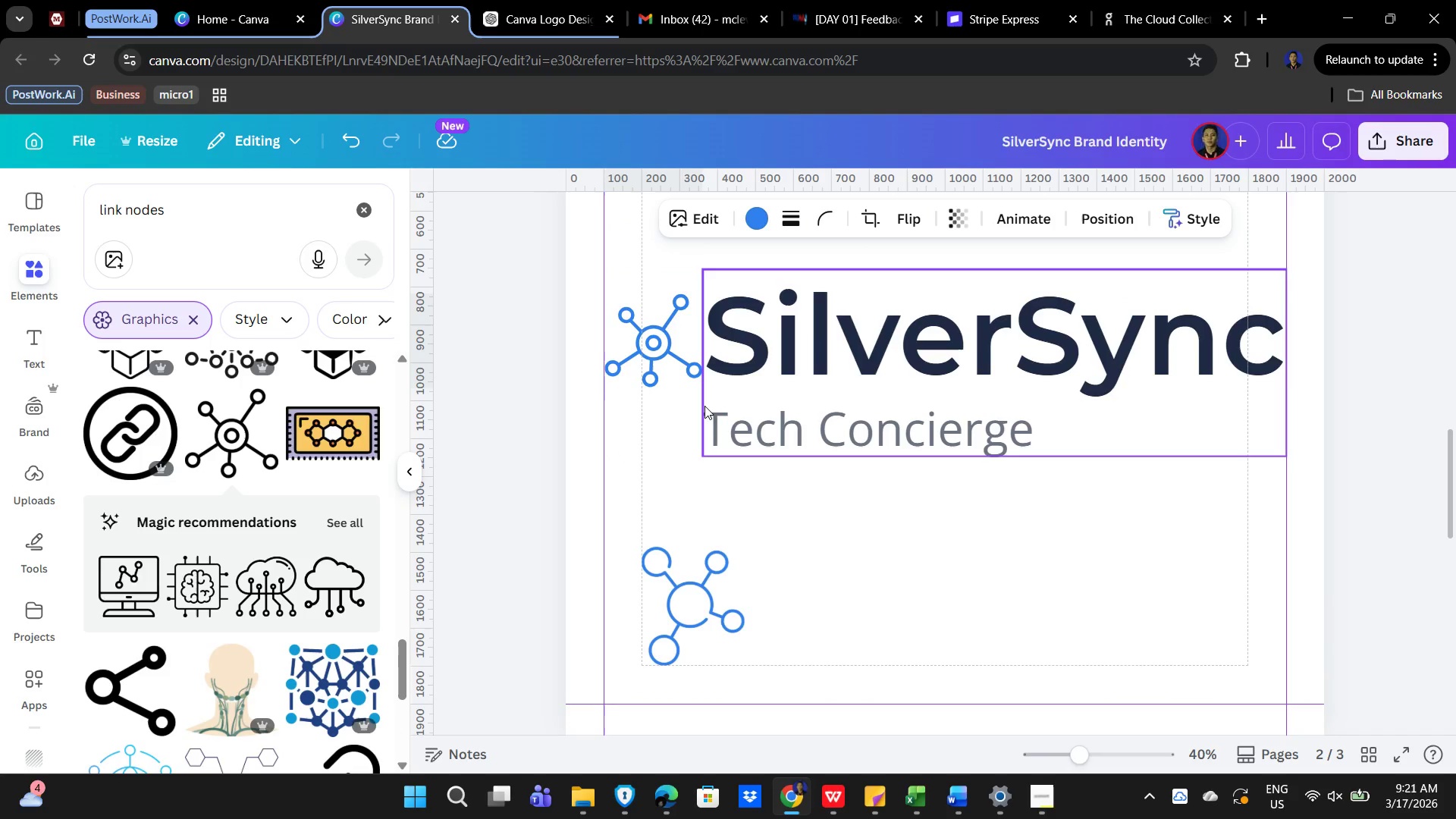 
key(ArrowUp)
 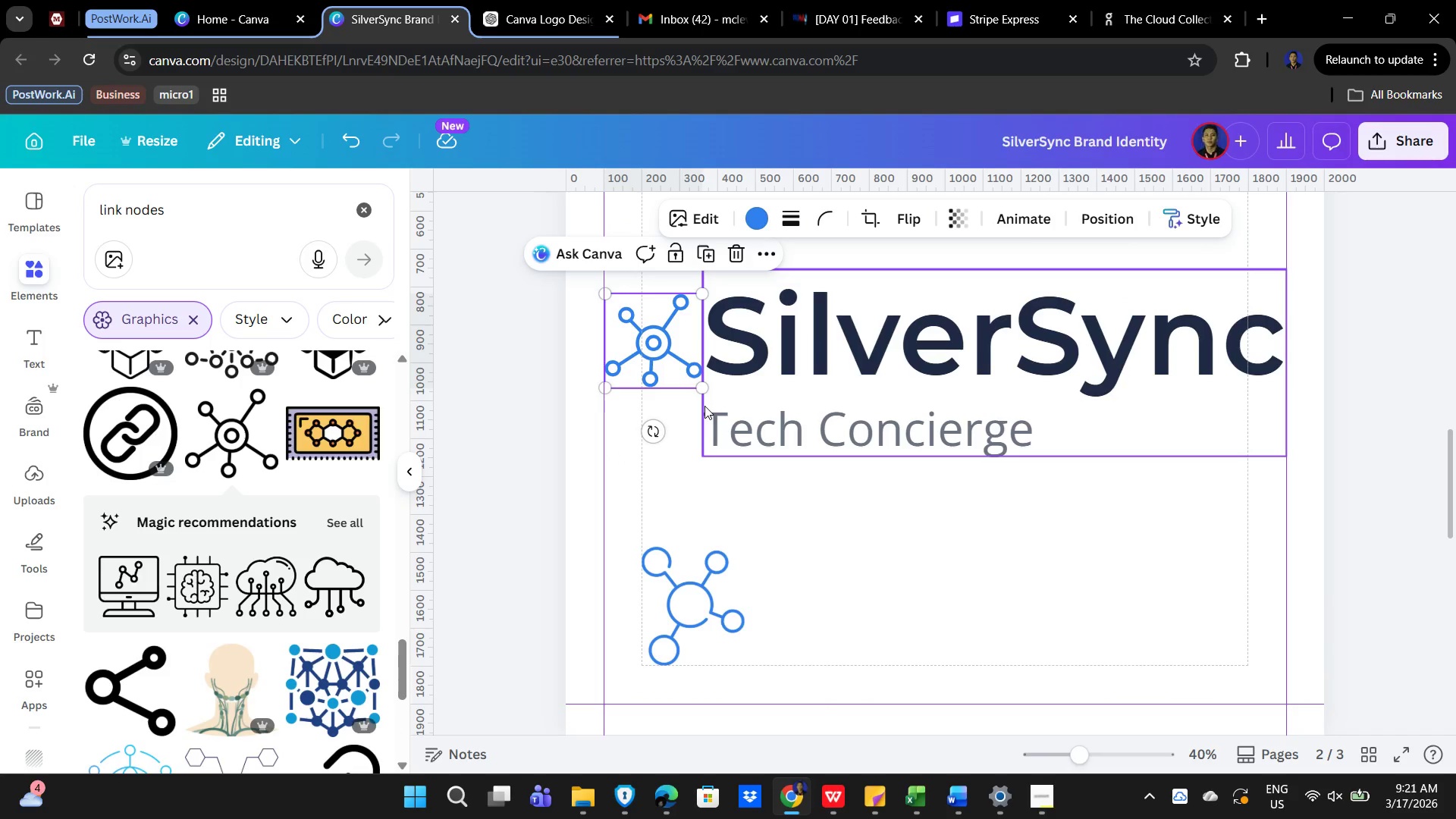 
key(ArrowUp)
 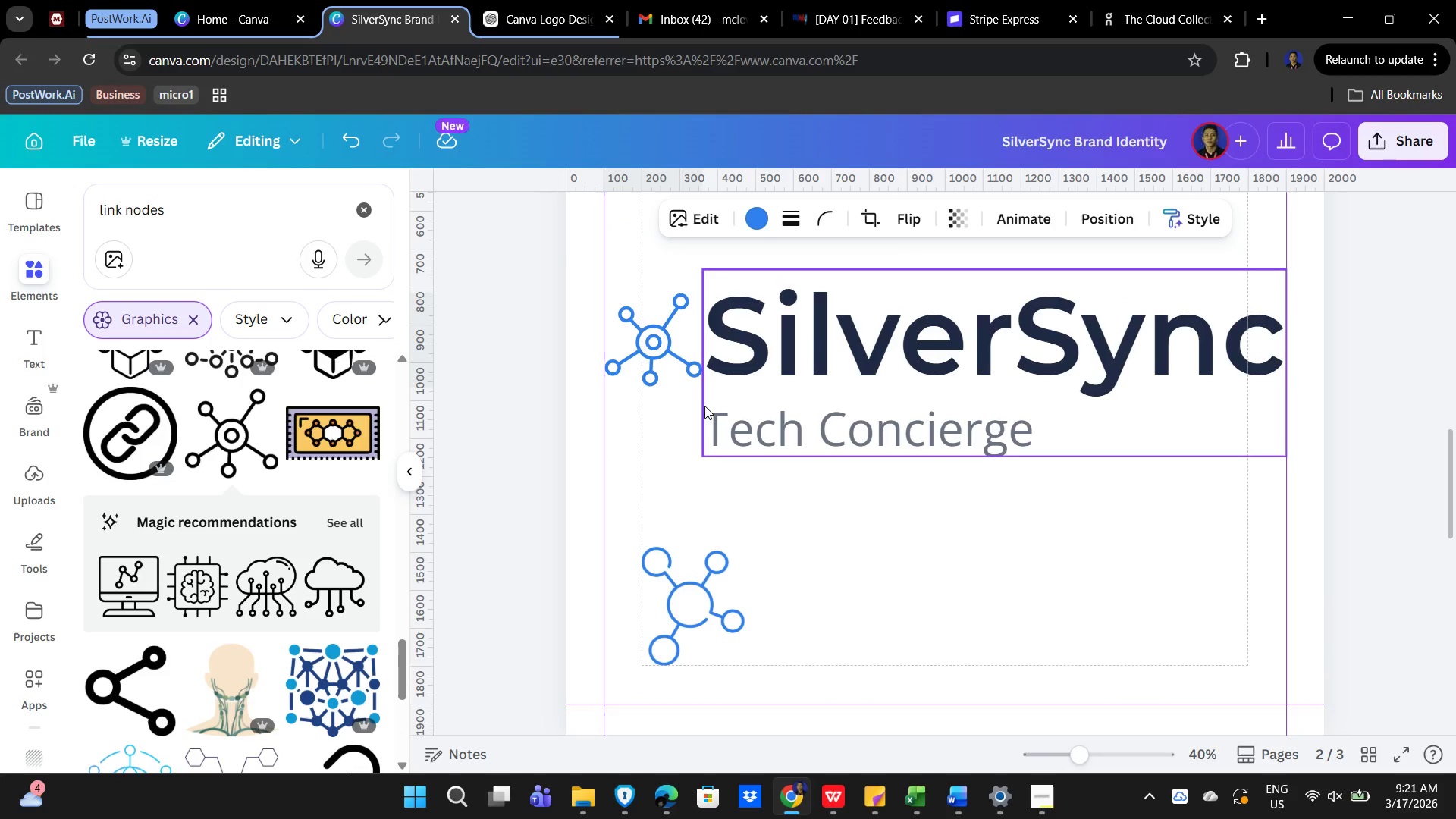 
key(ArrowUp)
 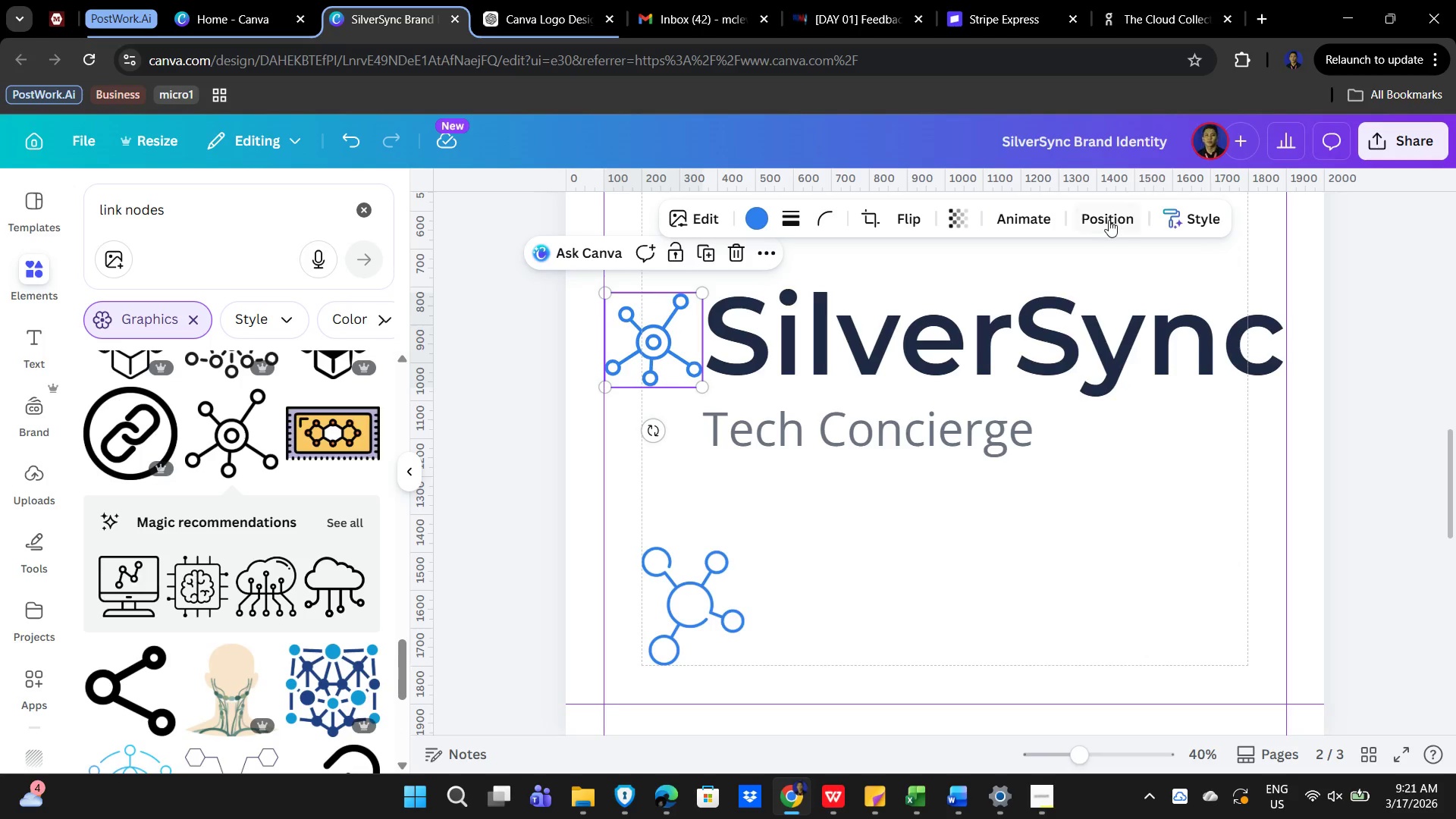 
wait(7.08)
 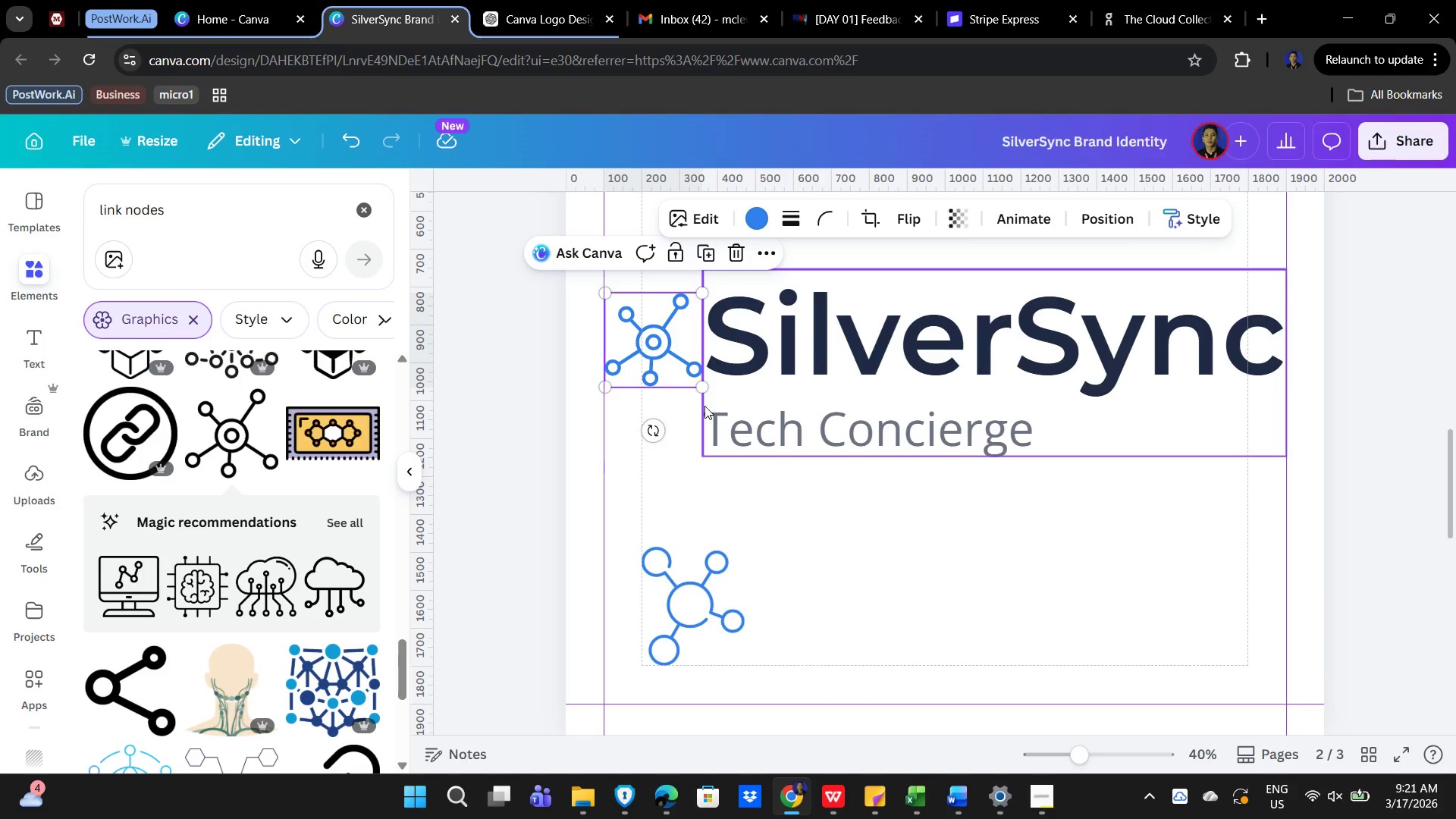 
left_click([332, 714])
 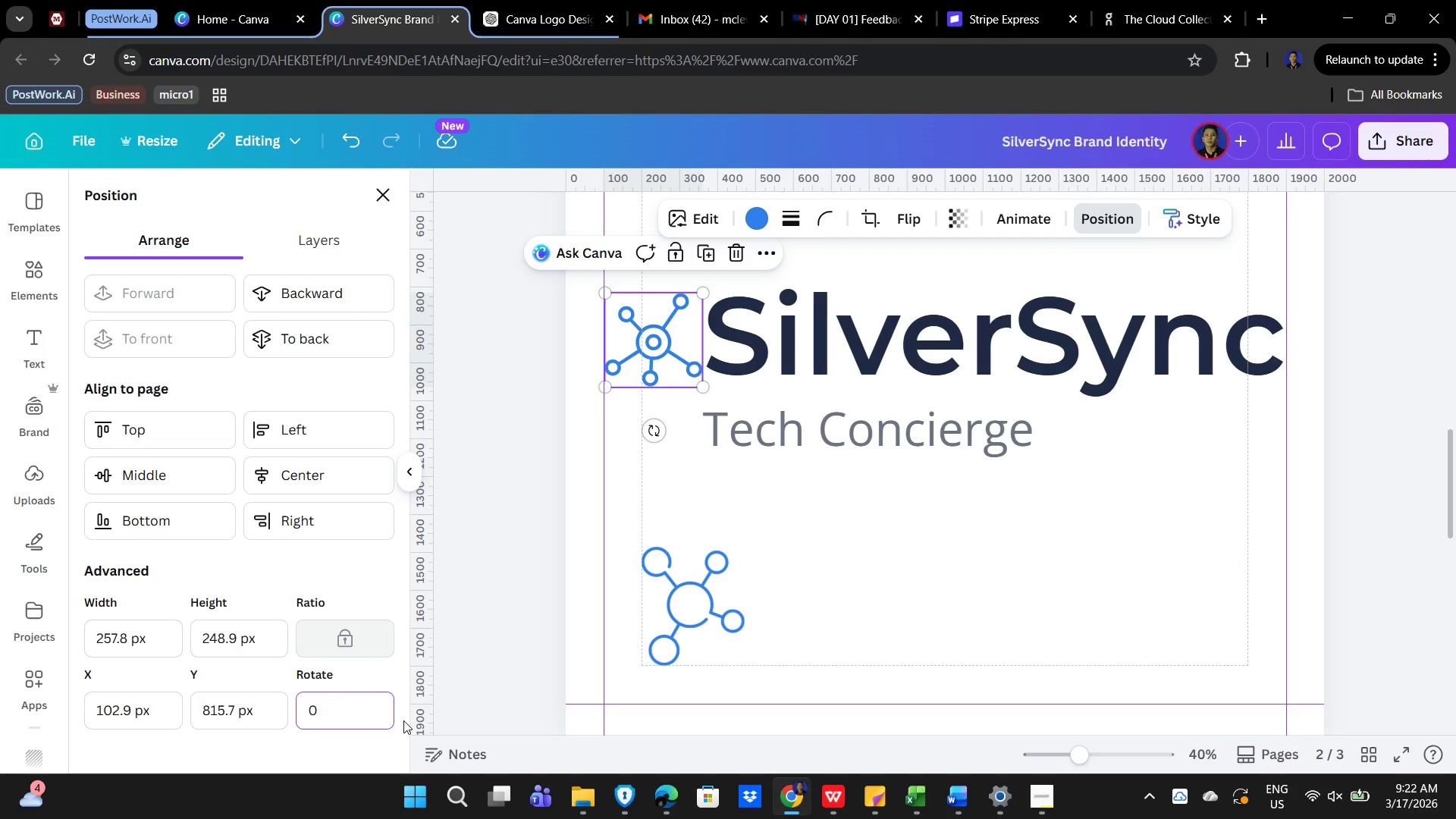 
key(Backspace)
 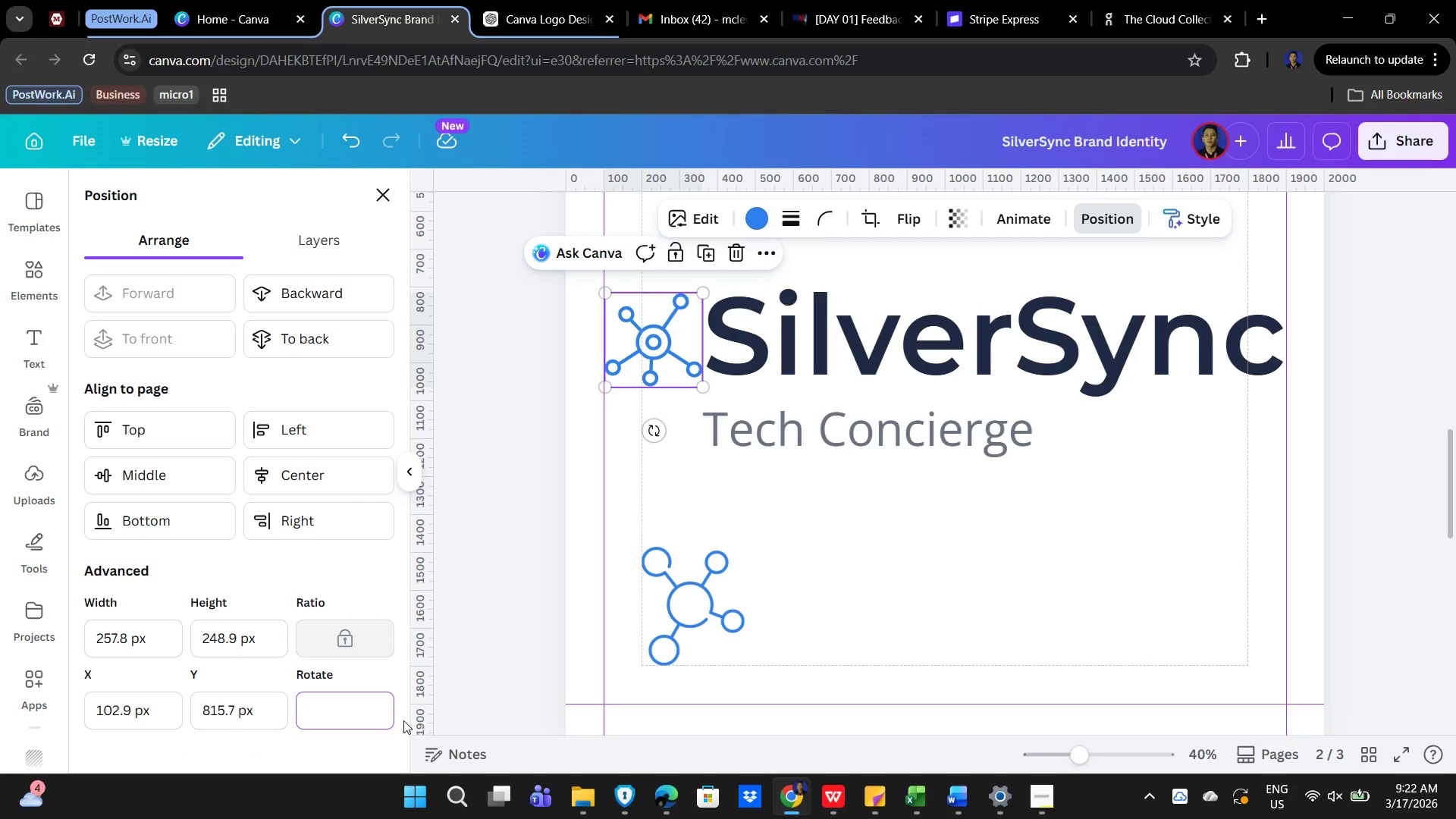 
key(Numpad2)
 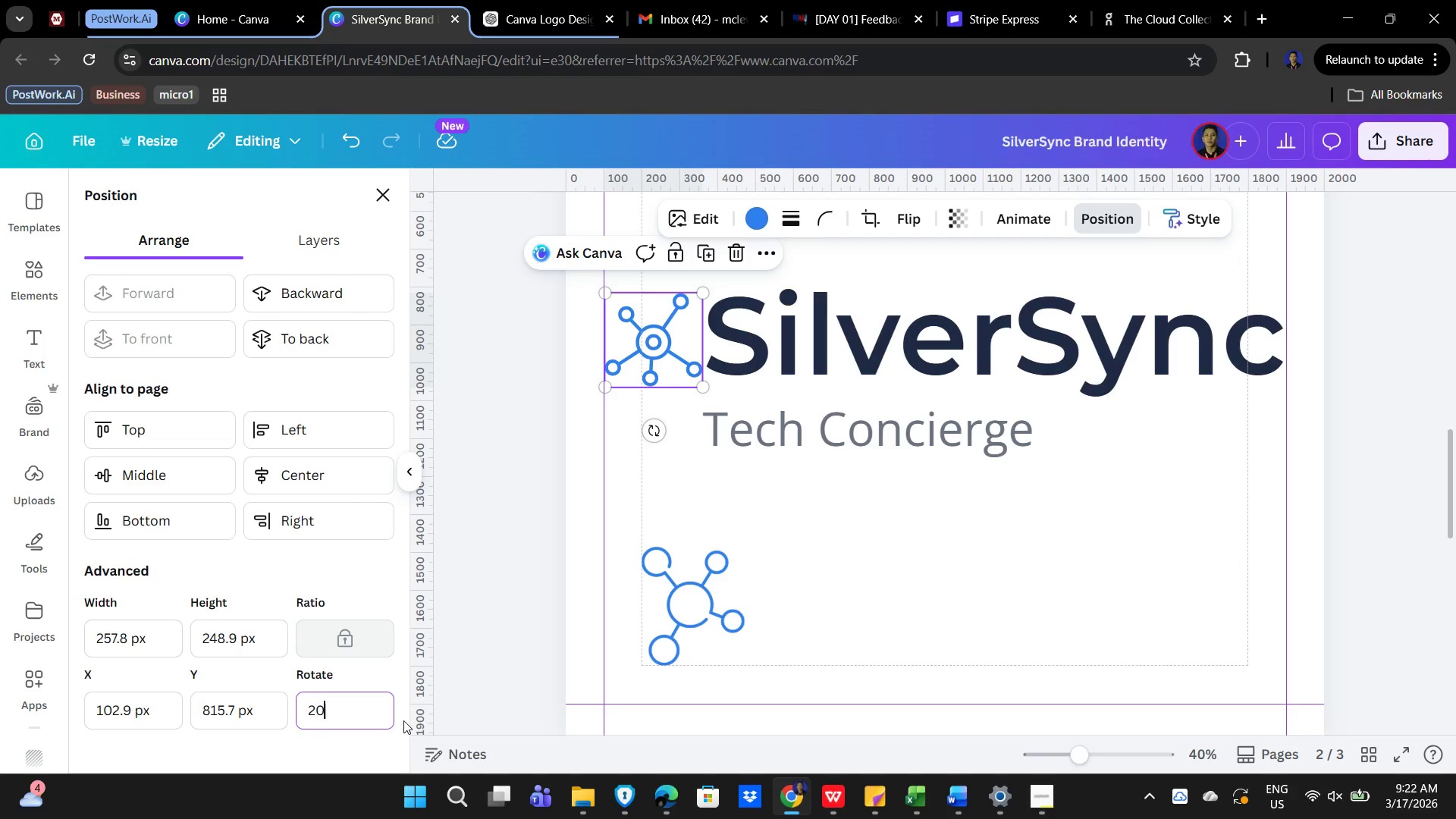 
key(Numpad0)
 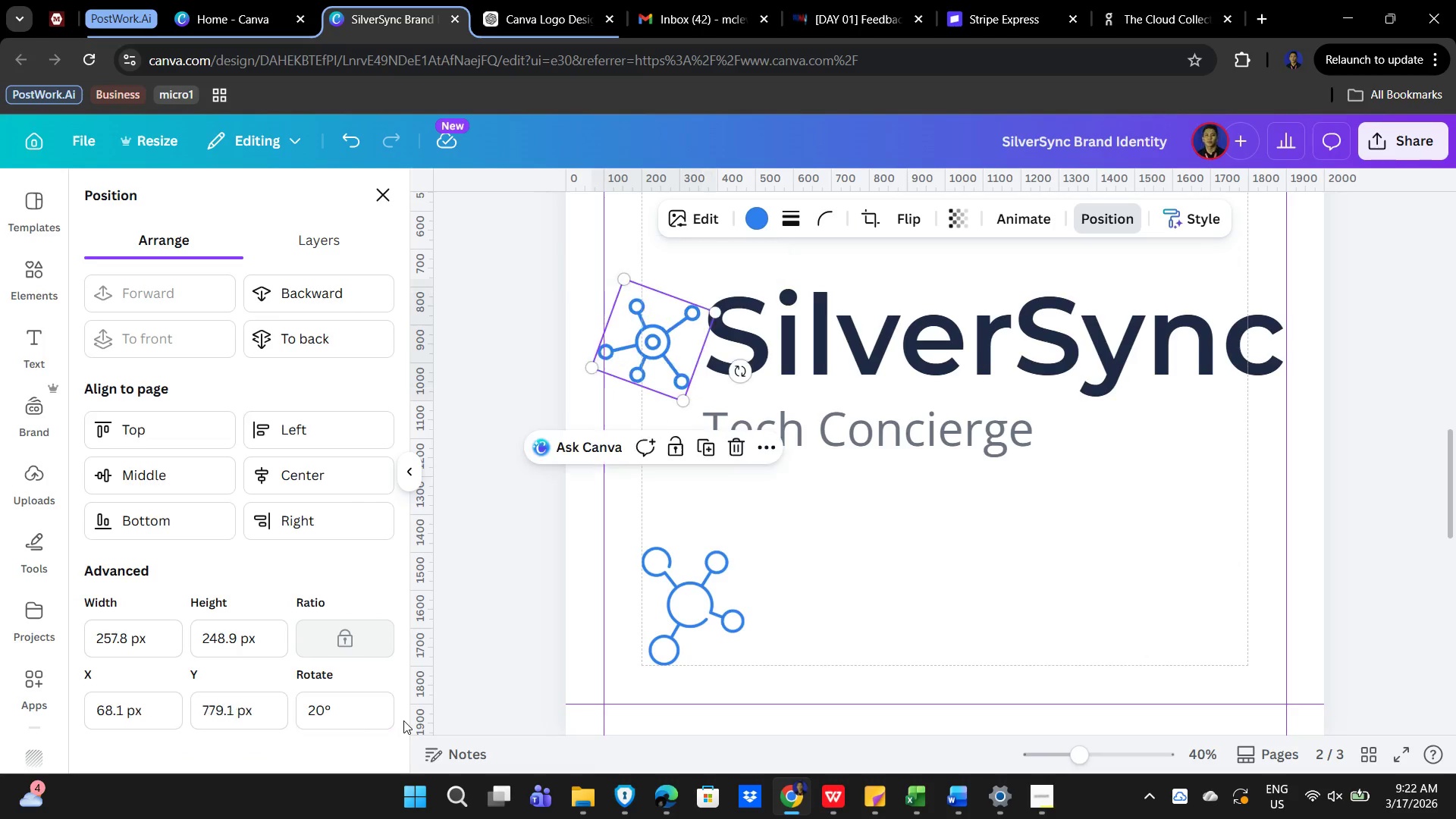 
key(NumpadEnter)
 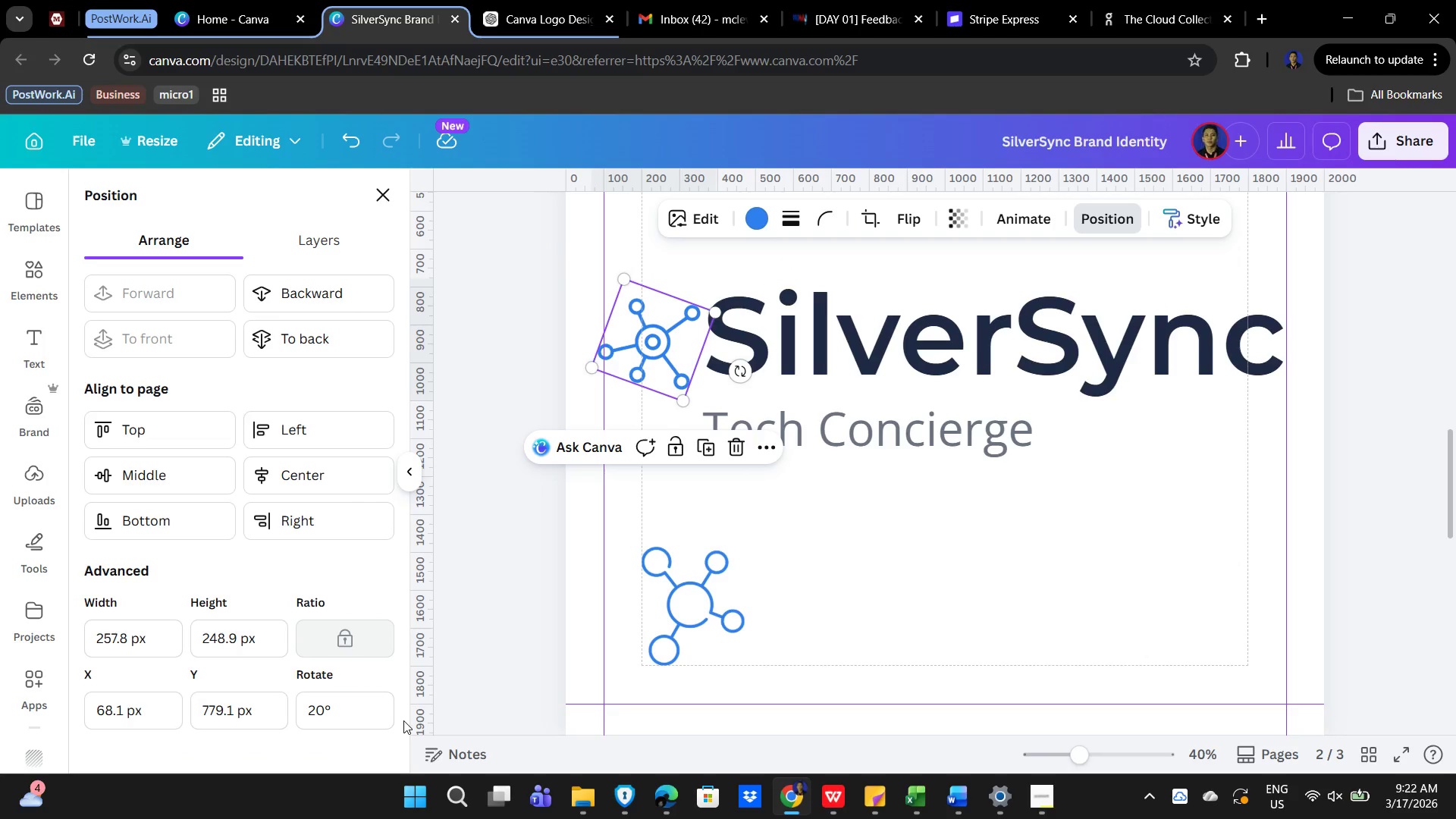 
wait(6.12)
 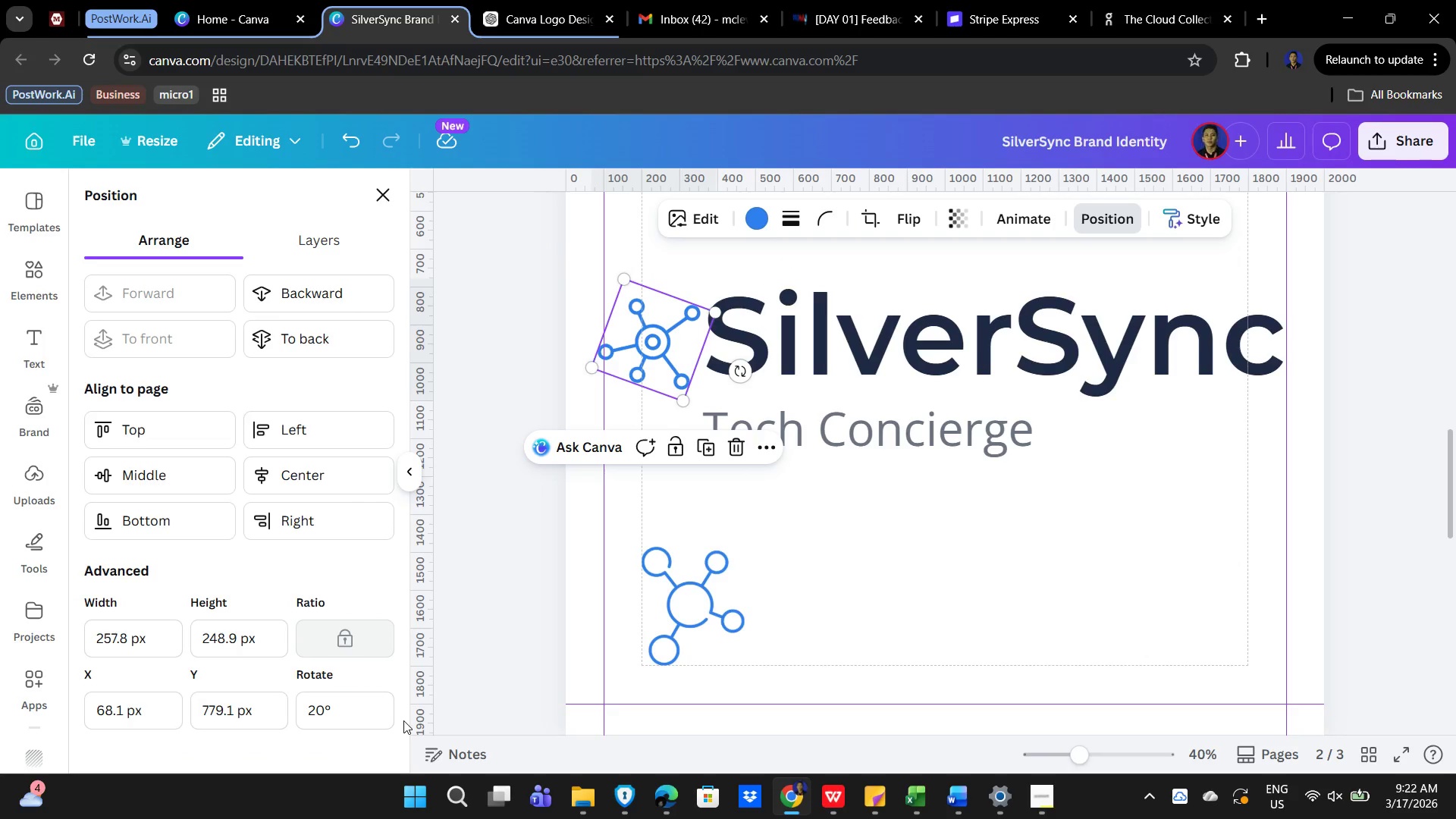 
left_click([322, 714])
 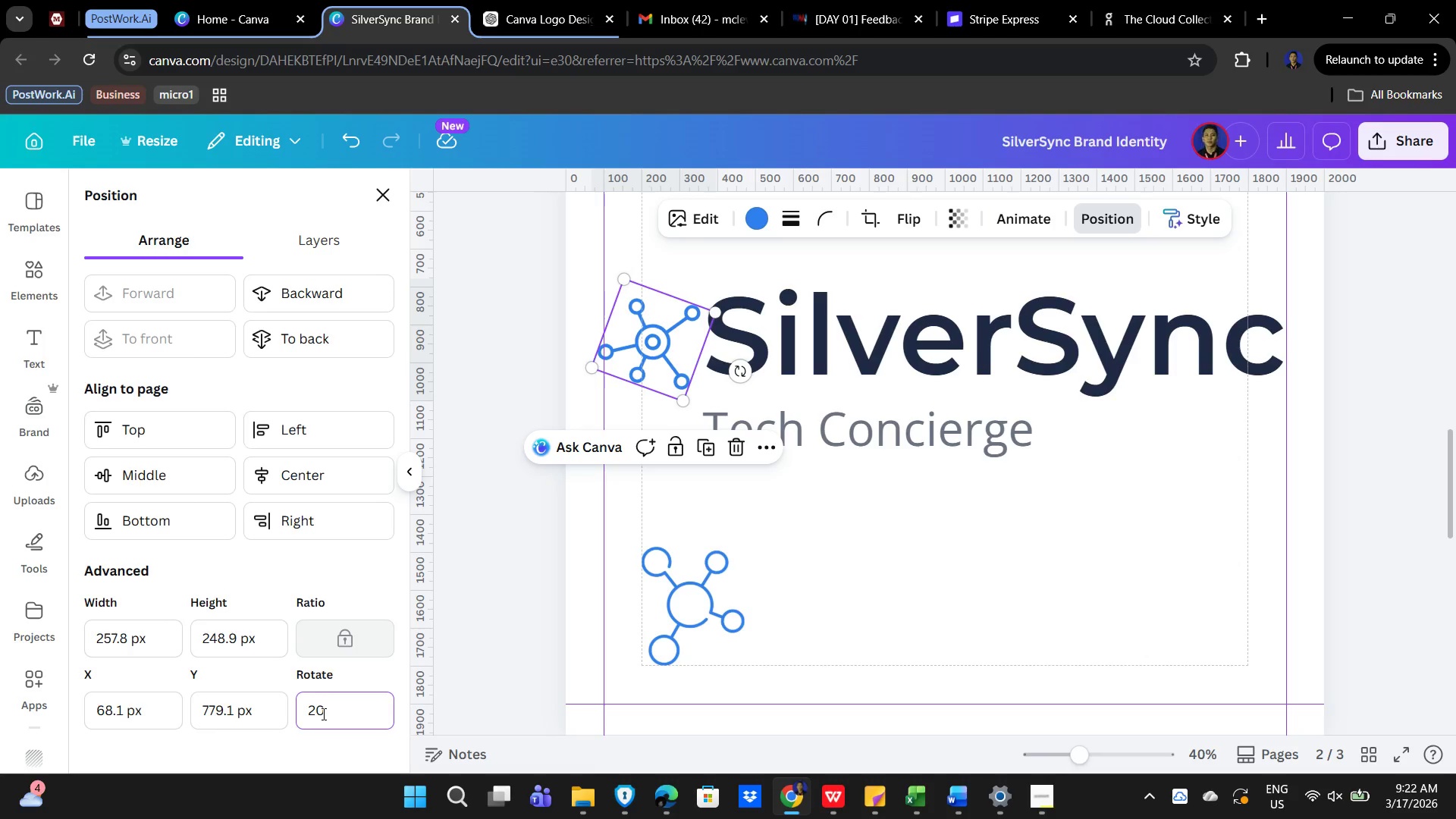 
key(Backspace)
 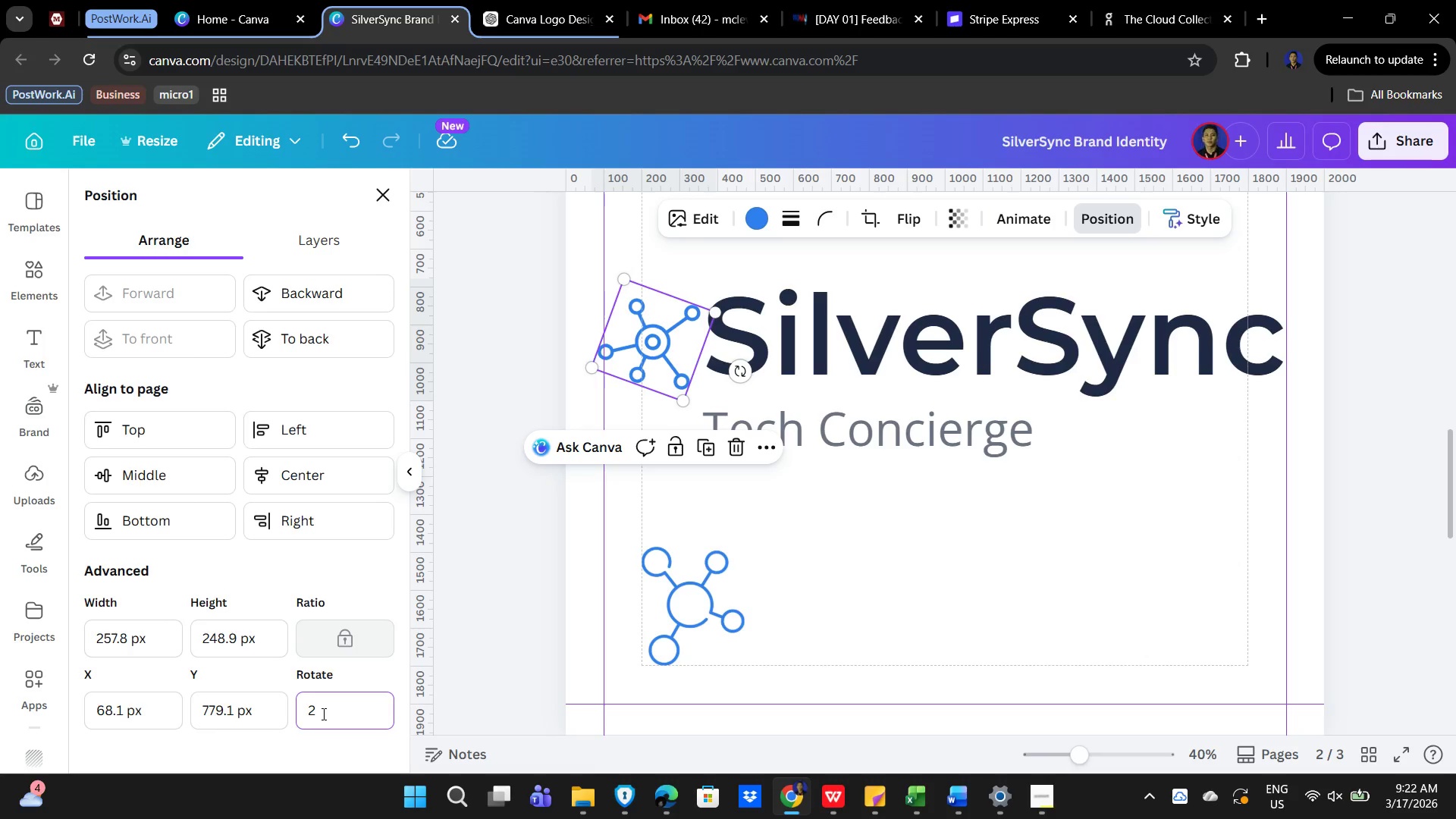 
key(Backspace)
 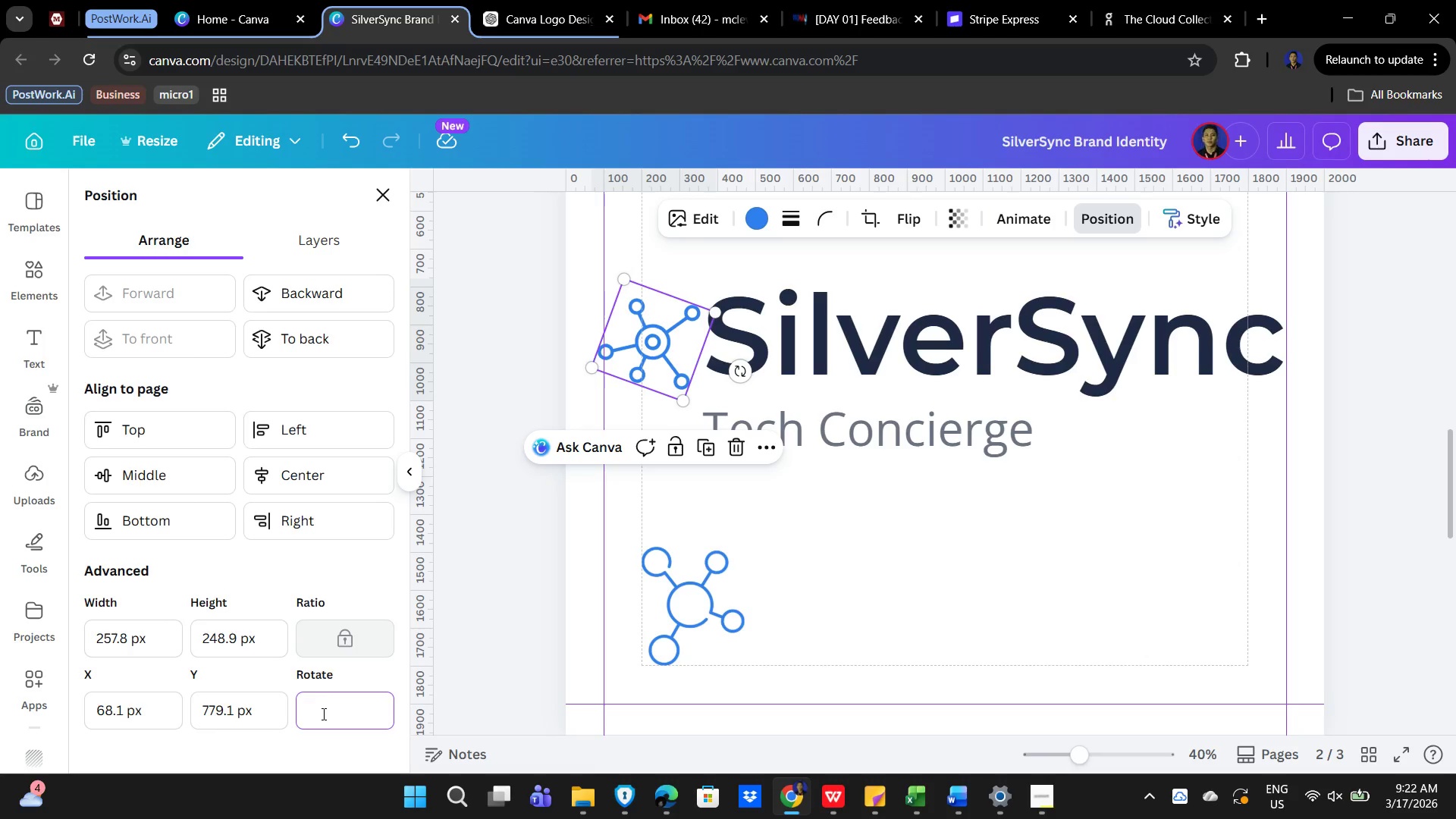 
key(Numpad3)
 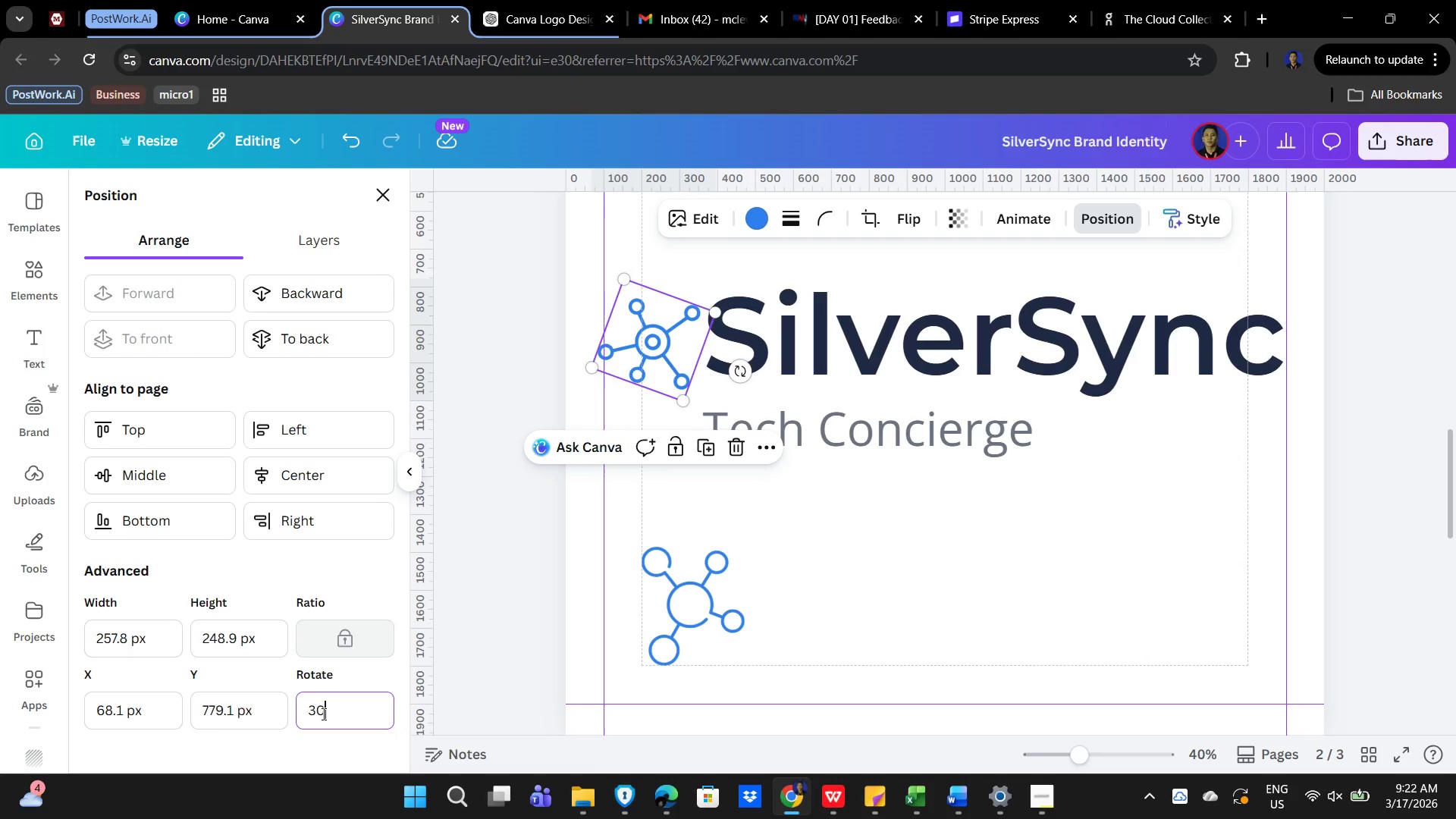 
key(Numpad0)
 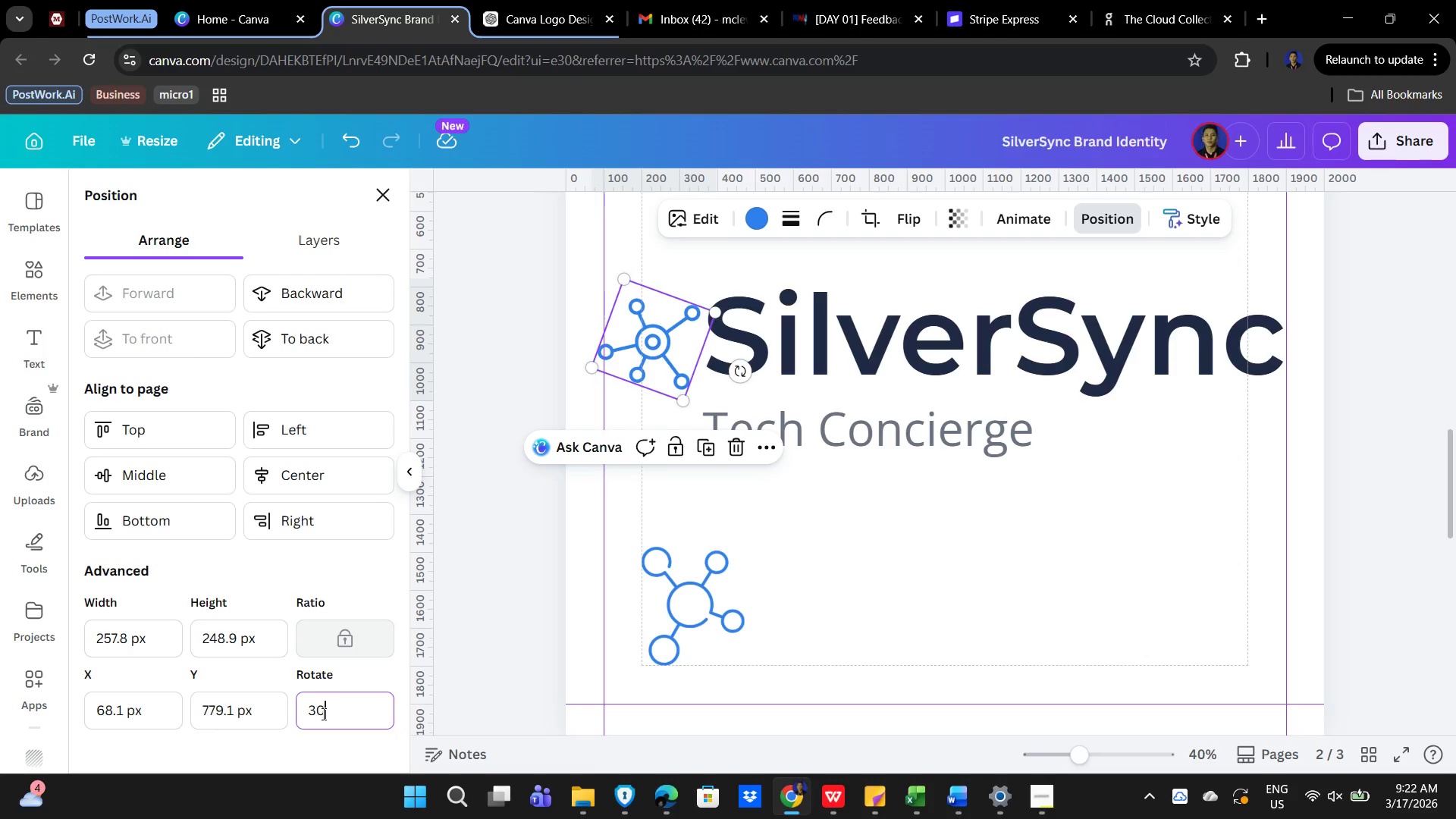 
key(NumpadEnter)
 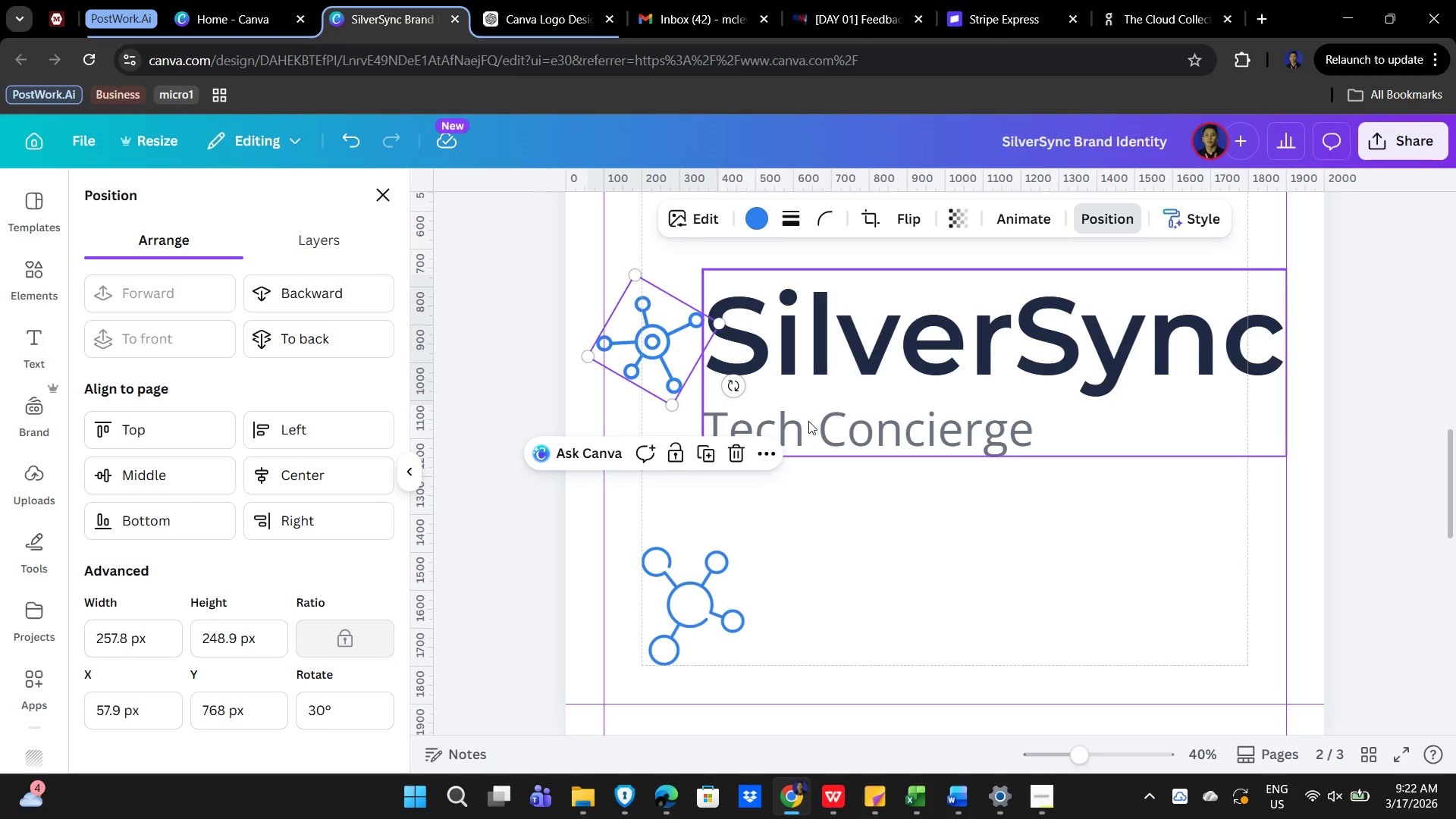 
left_click_drag(start_coordinate=[734, 385], to_coordinate=[548, 426])
 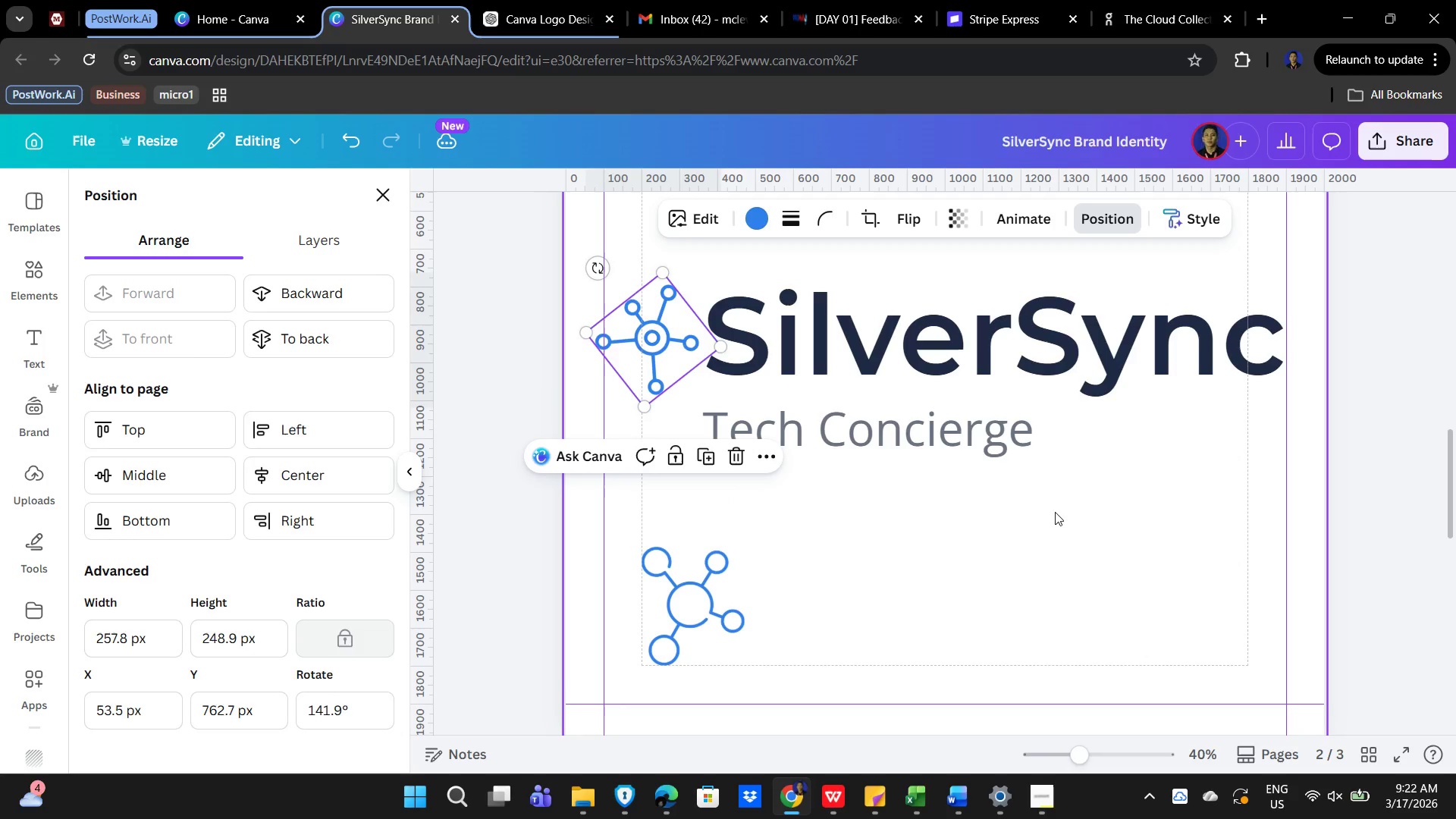 
left_click([1055, 512])
 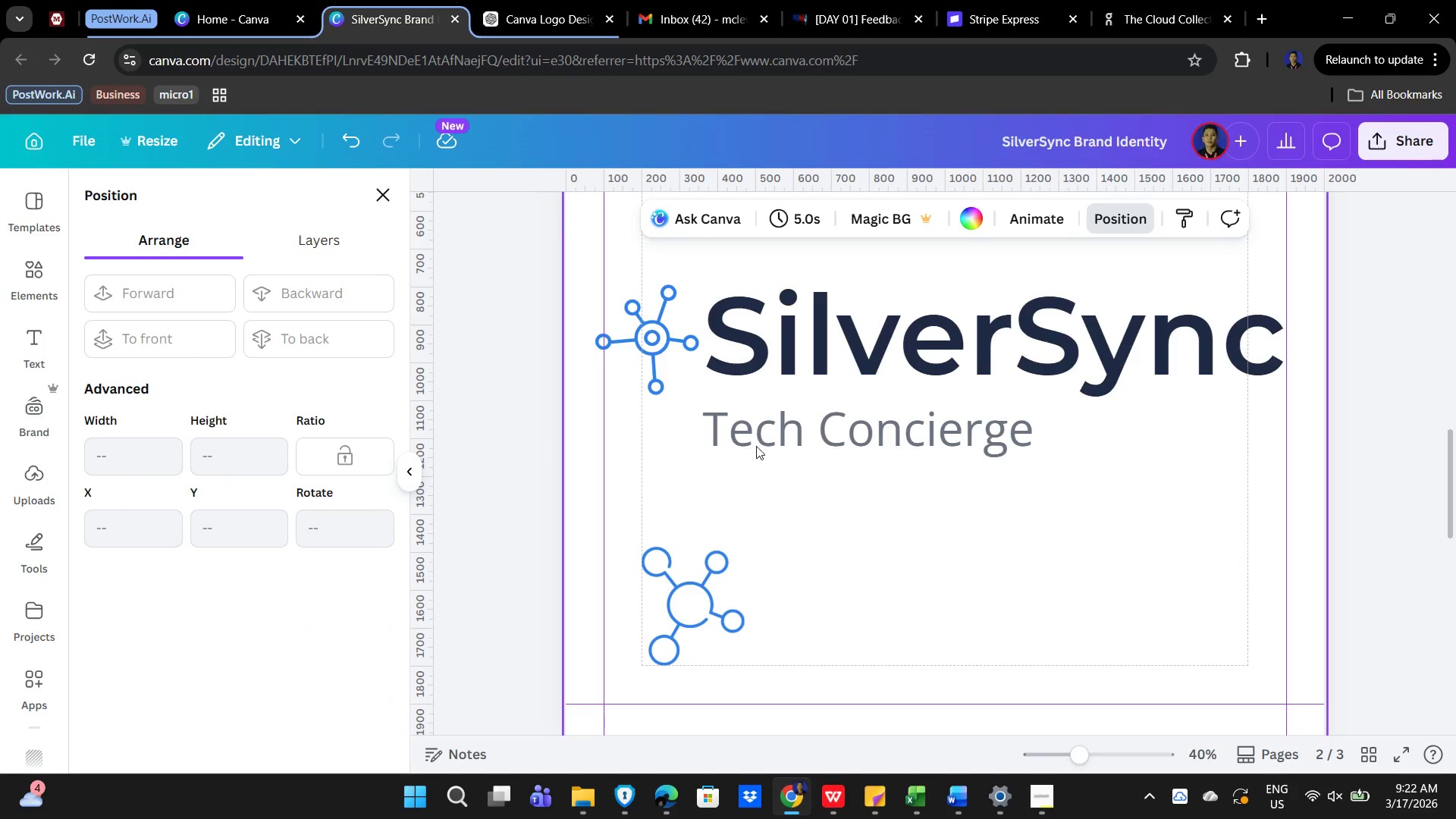 
left_click([777, 391])
 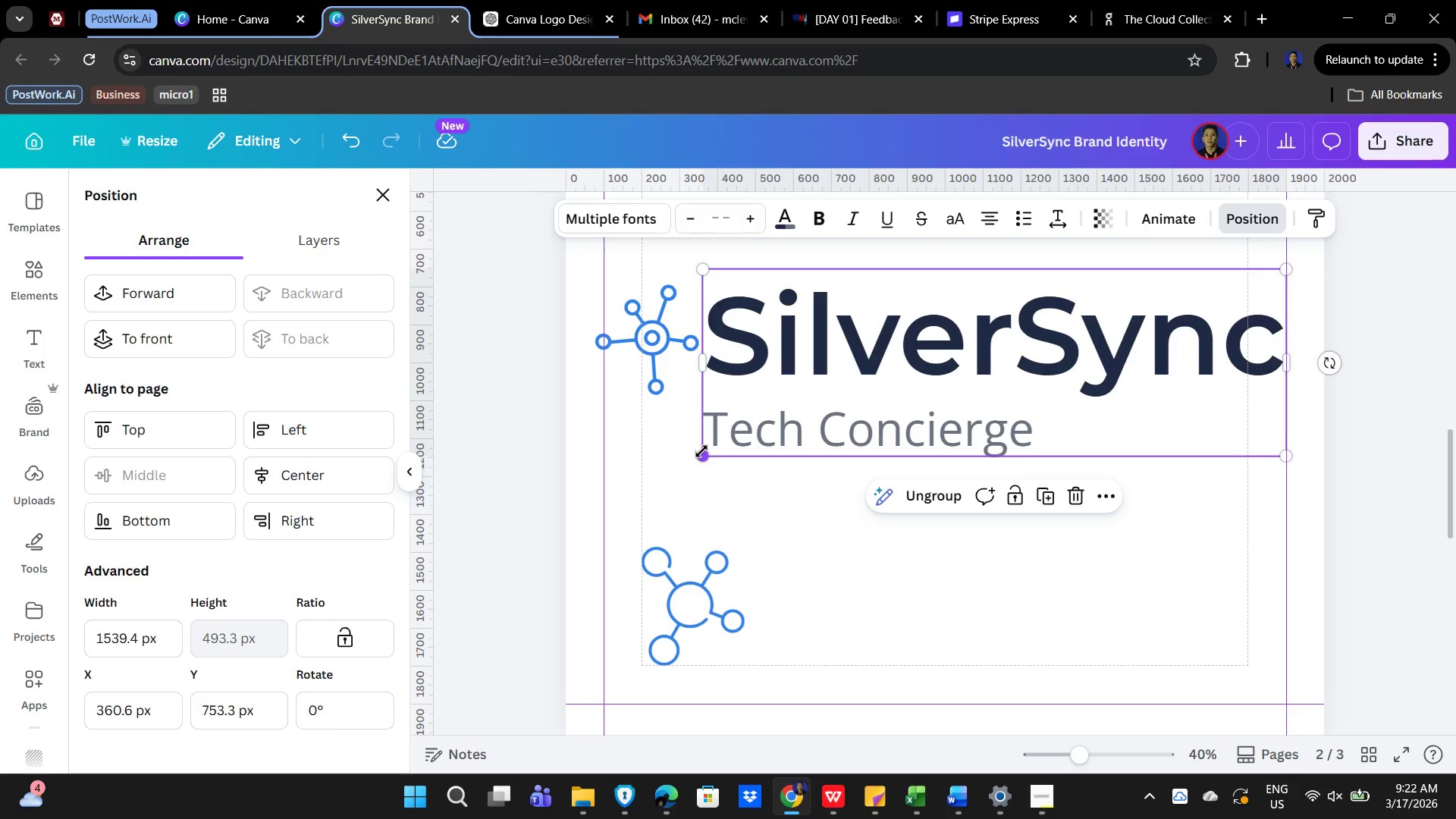 
left_click_drag(start_coordinate=[700, 449], to_coordinate=[742, 431])
 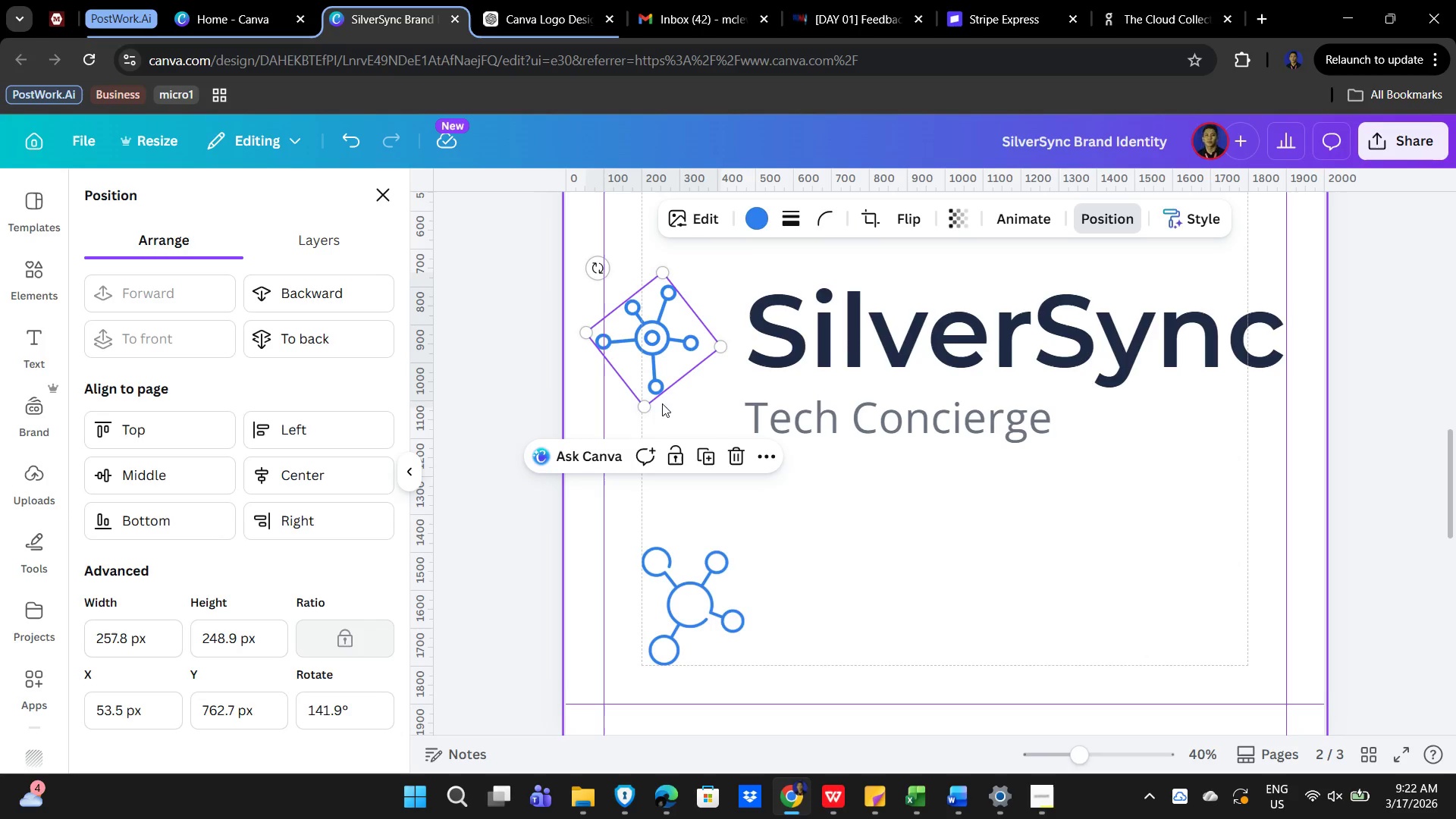 
left_click_drag(start_coordinate=[648, 404], to_coordinate=[662, 458])
 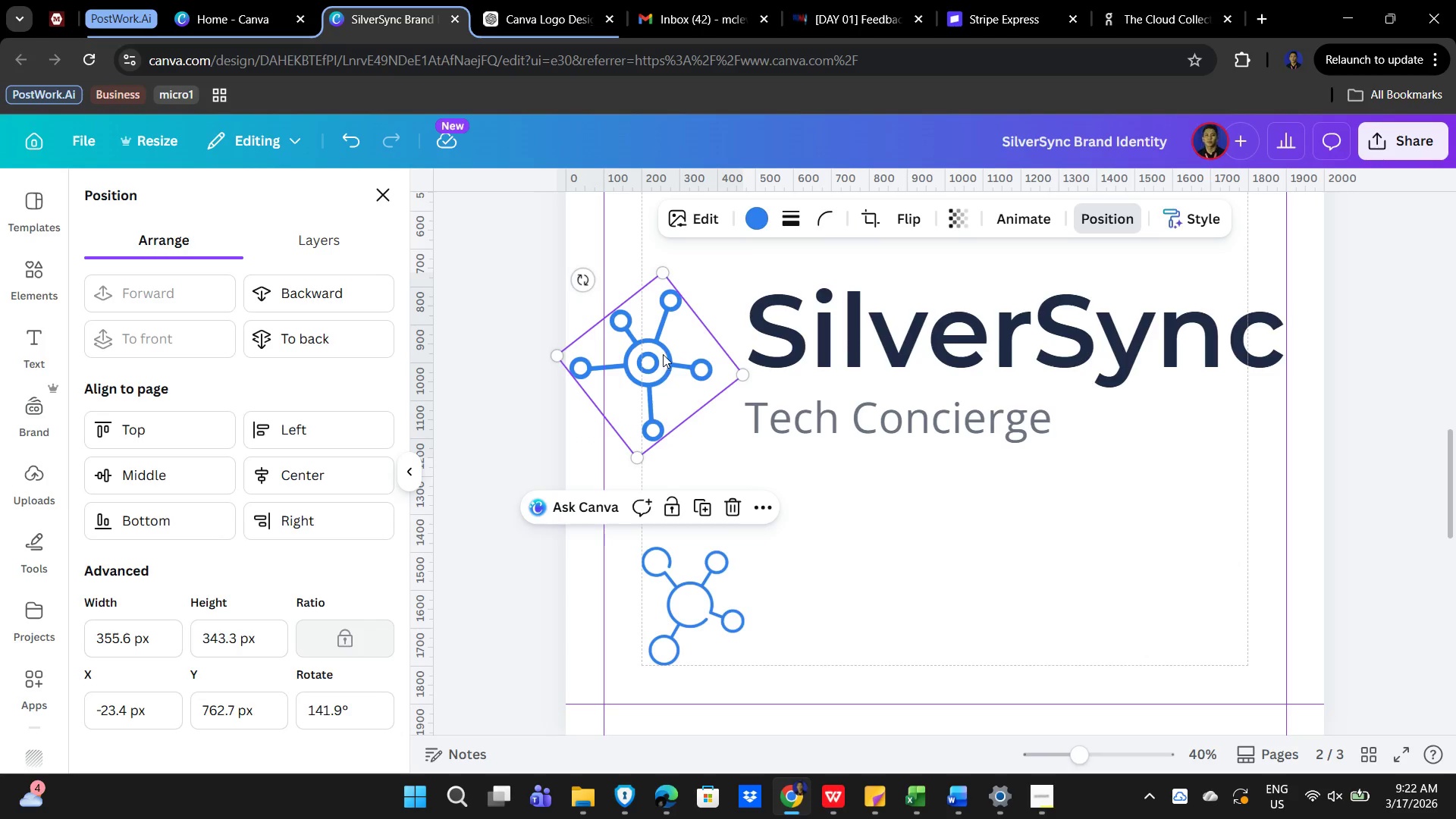 
left_click_drag(start_coordinate=[663, 354], to_coordinate=[687, 353])
 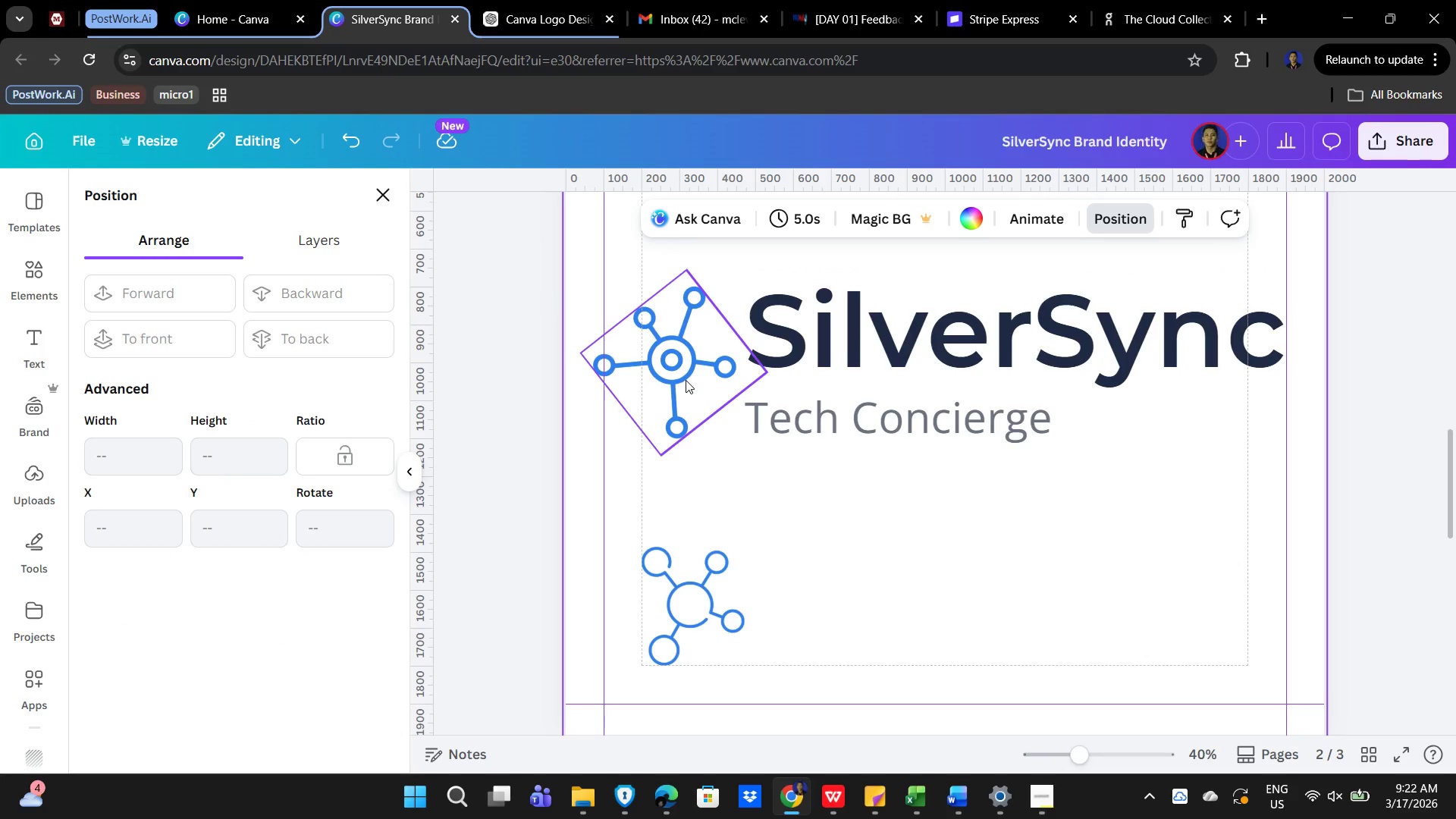 
wait(8.88)
 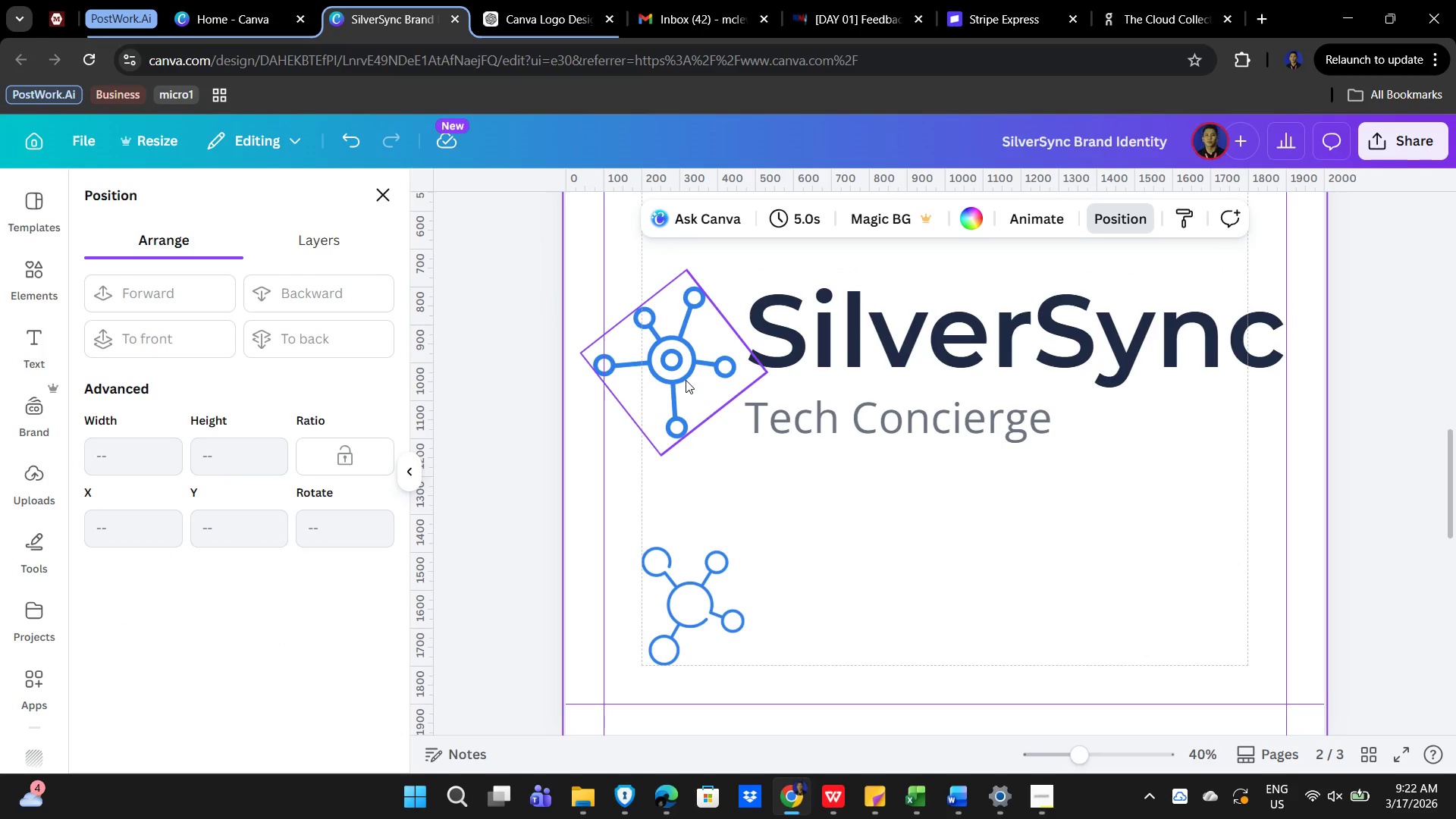 
left_click([1105, 554])
 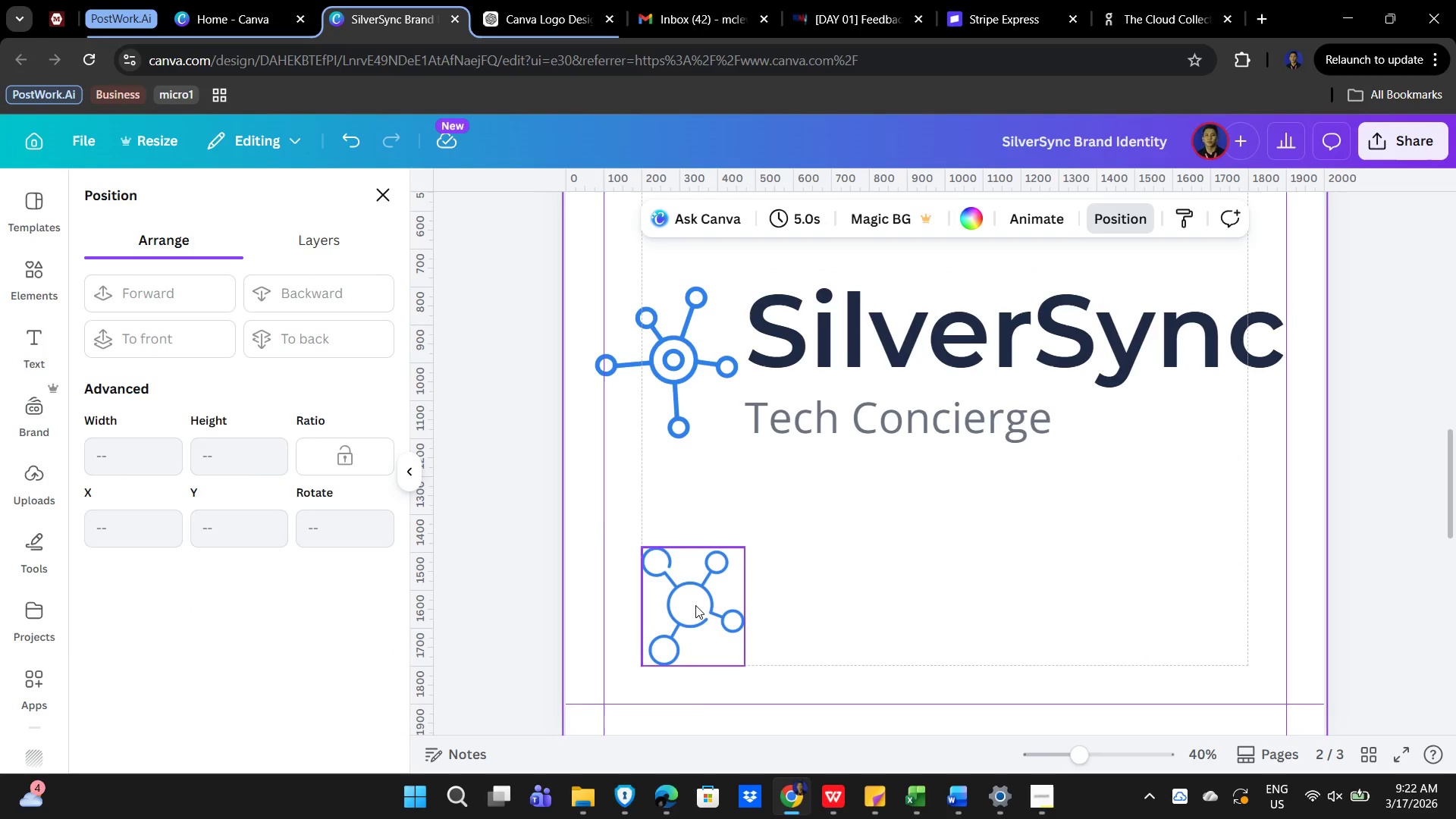 
wait(5.59)
 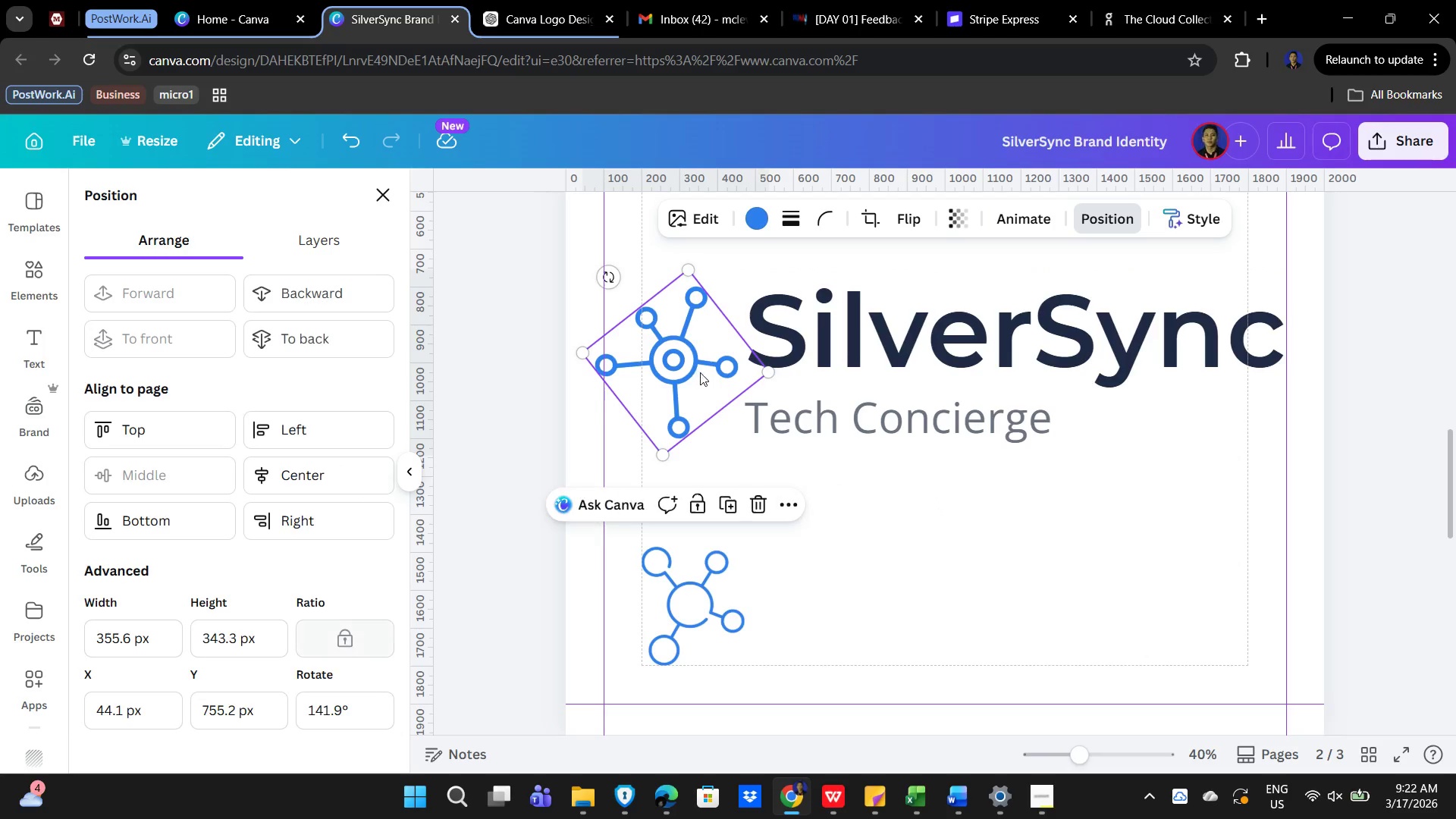 
left_click([1135, 607])
 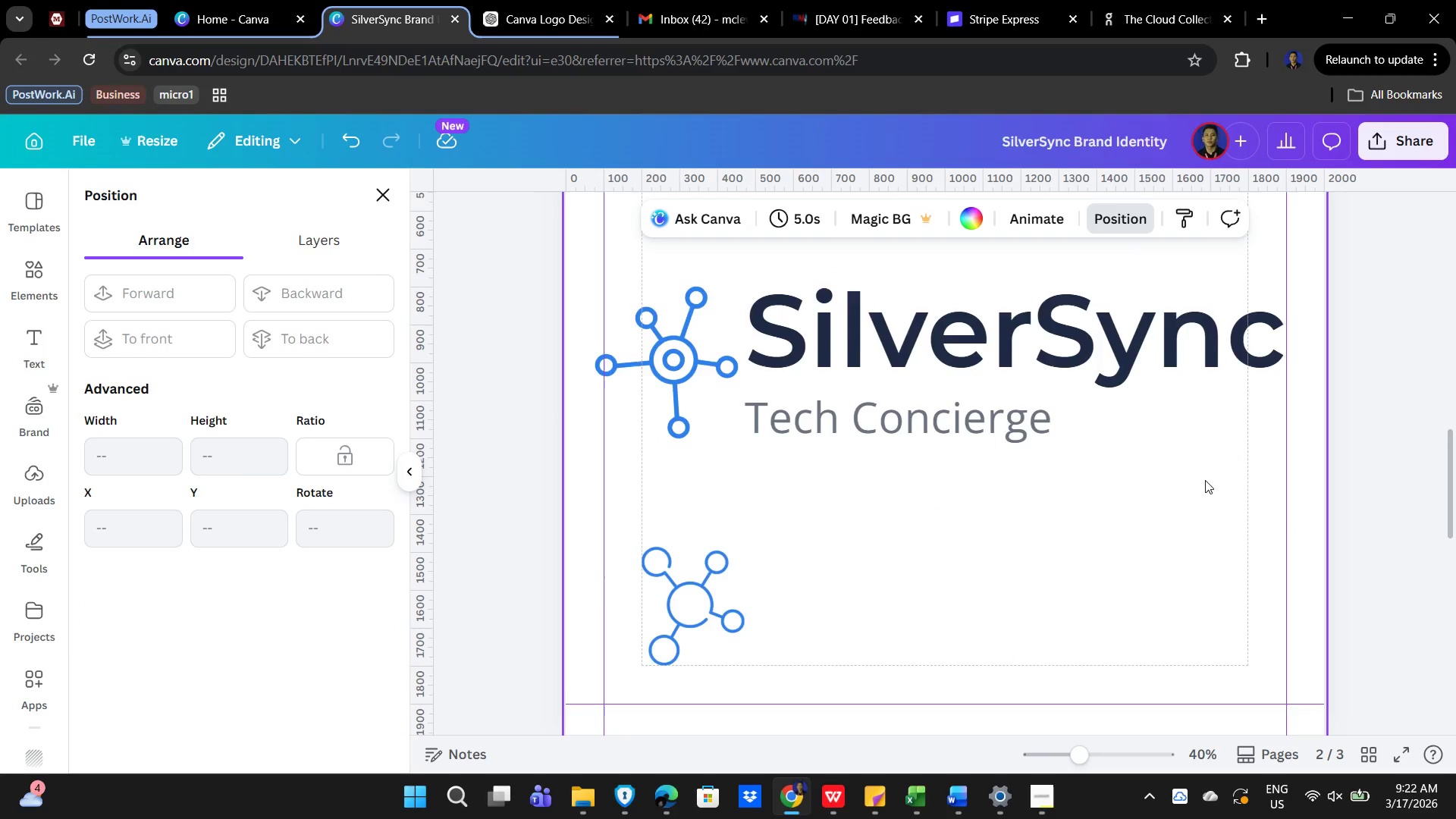 
scroll: coordinate [1197, 491], scroll_direction: up, amount: 3.0
 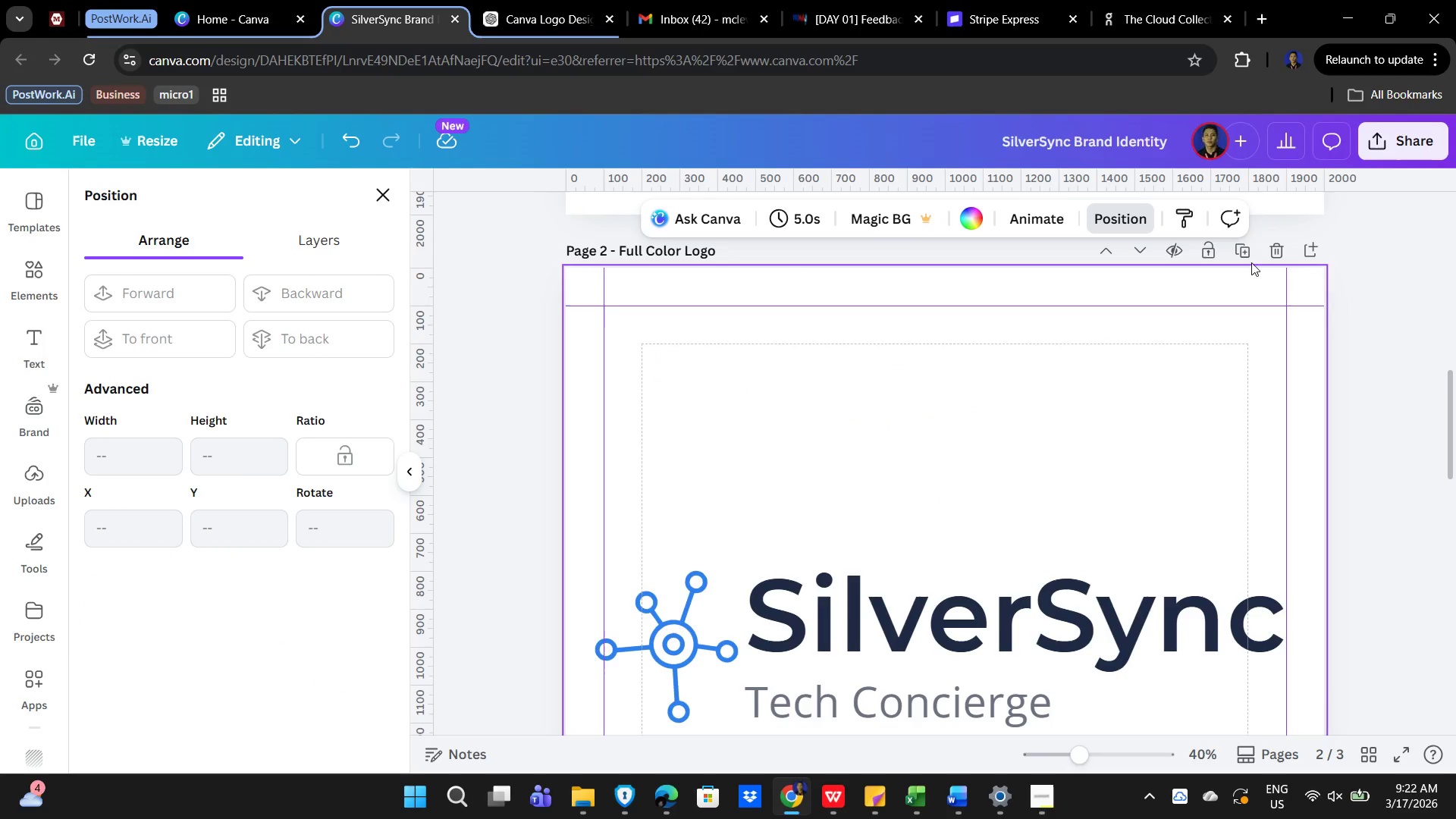 
left_click([1244, 247])
 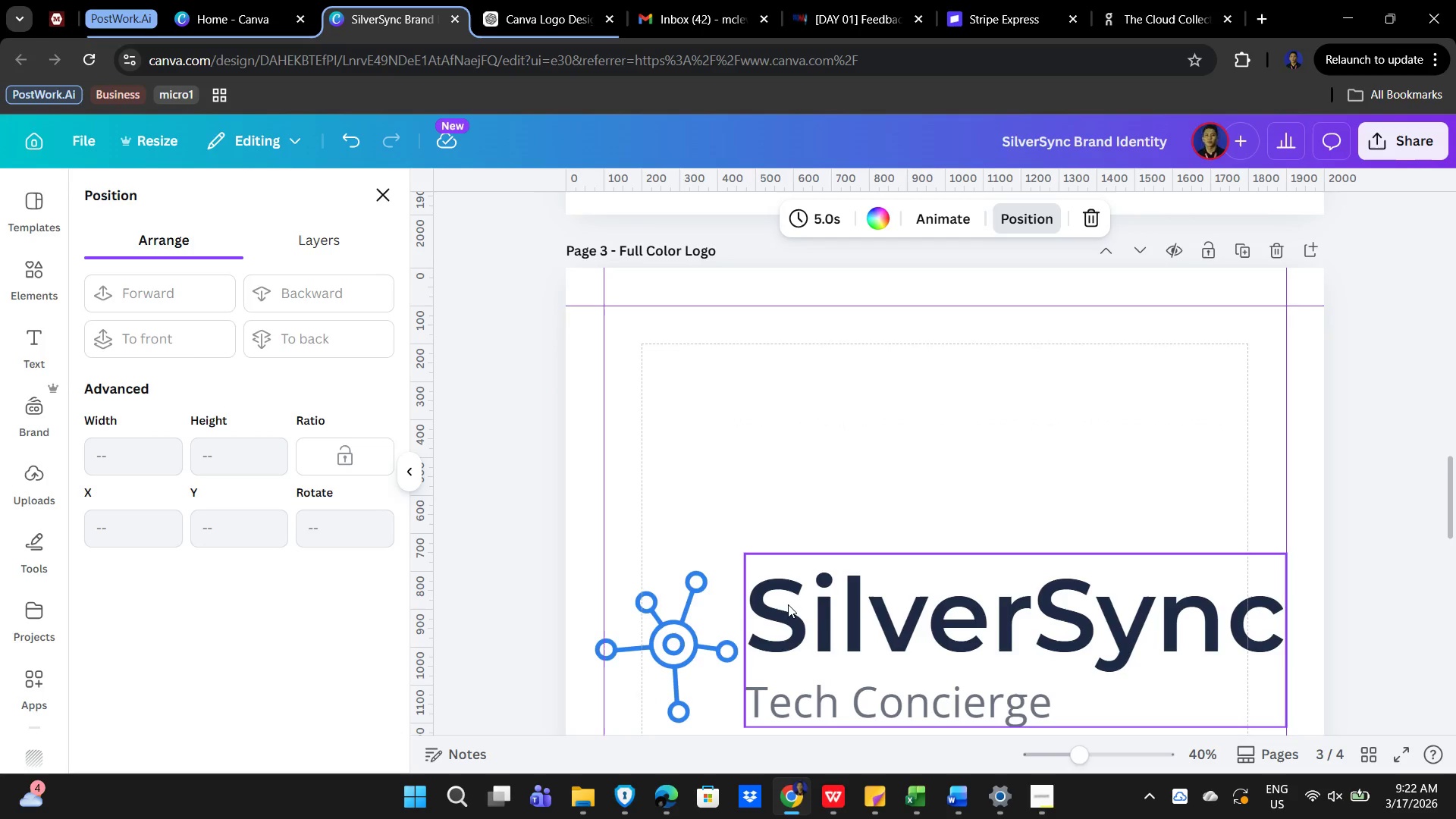 
scroll: coordinate [851, 619], scroll_direction: down, amount: 3.0
 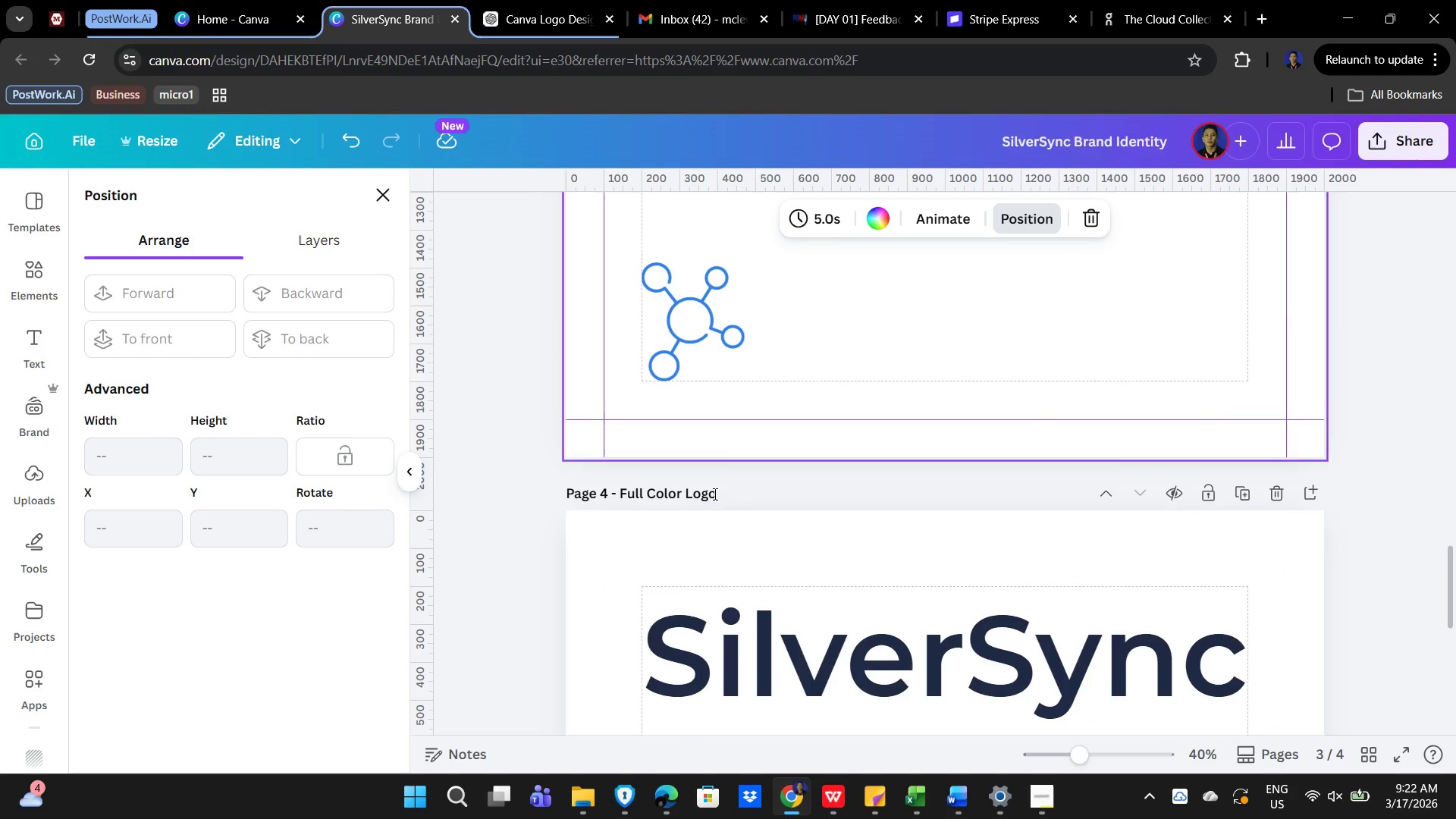 
scroll: coordinate [736, 538], scroll_direction: up, amount: 2.0
 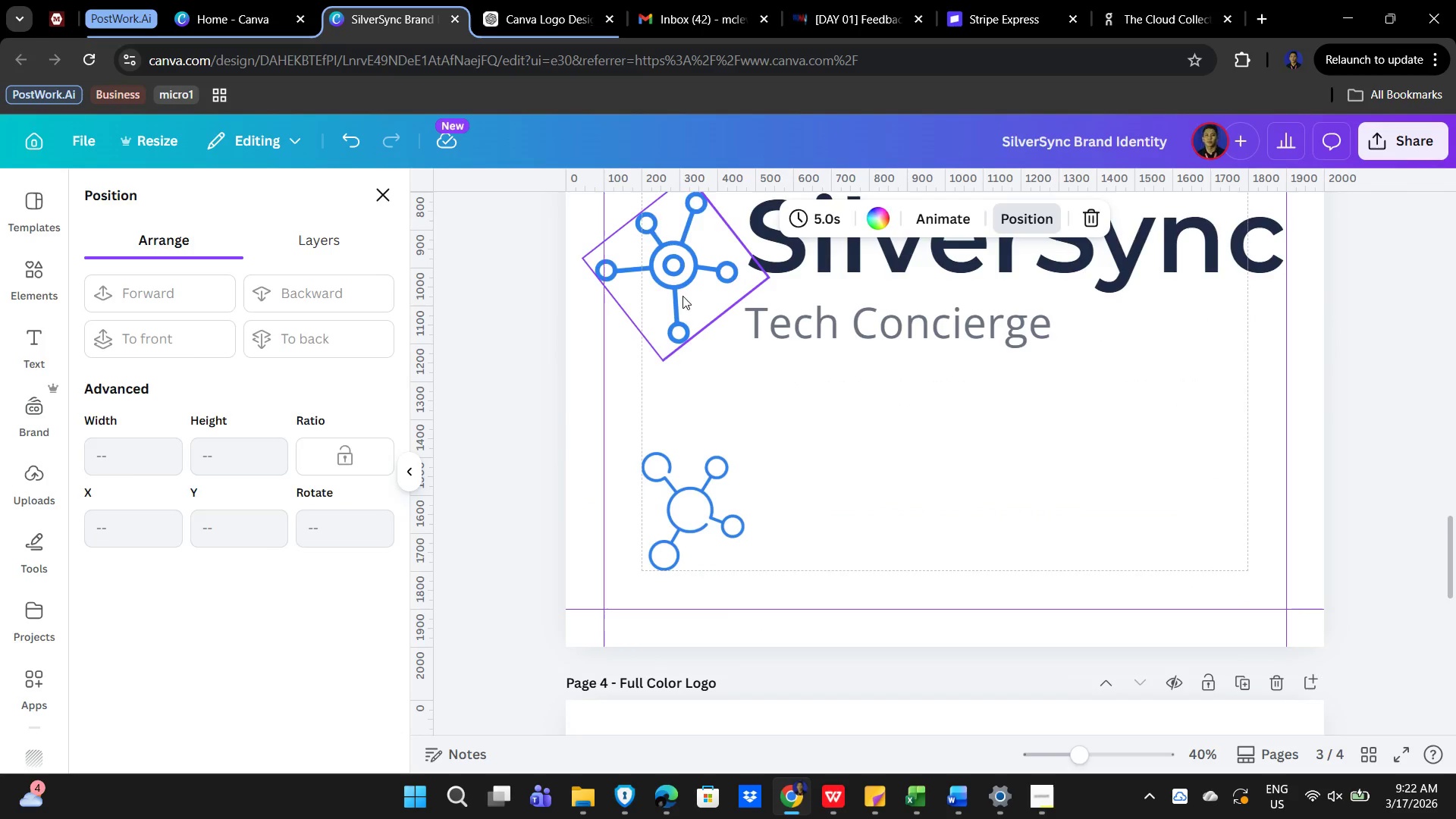 
left_click([681, 285])
 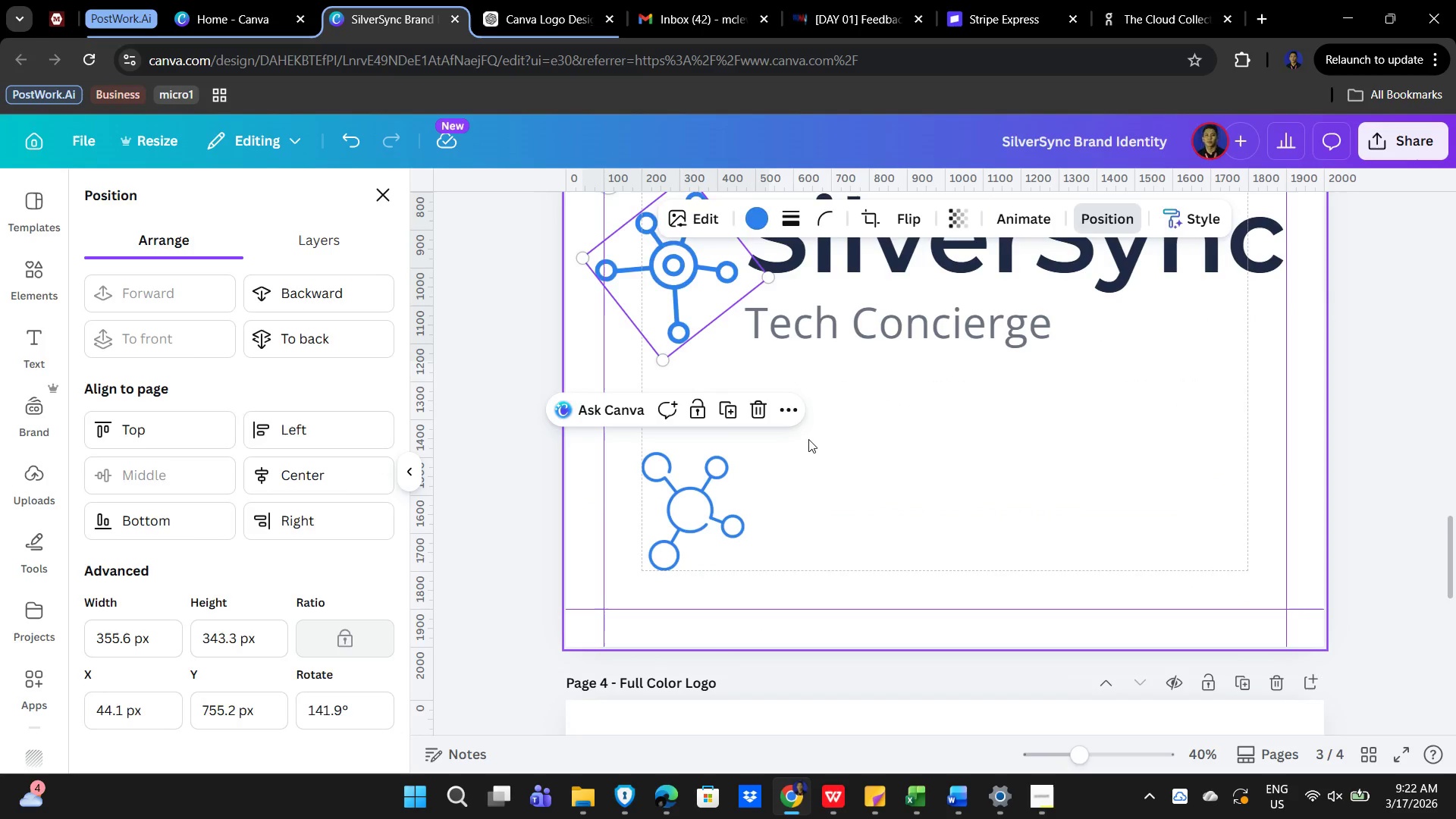 
key(Delete)
 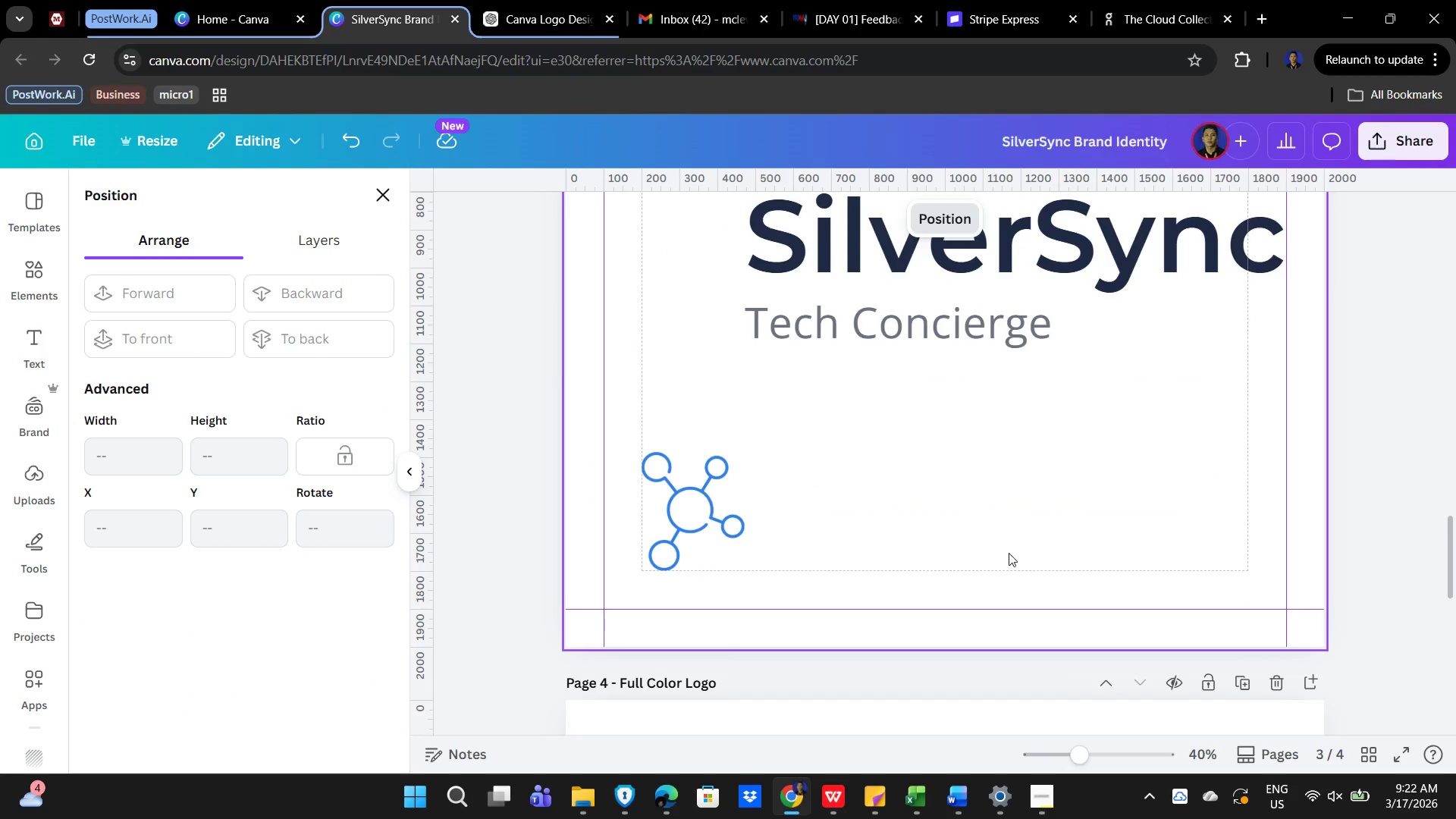 
left_click([1009, 553])
 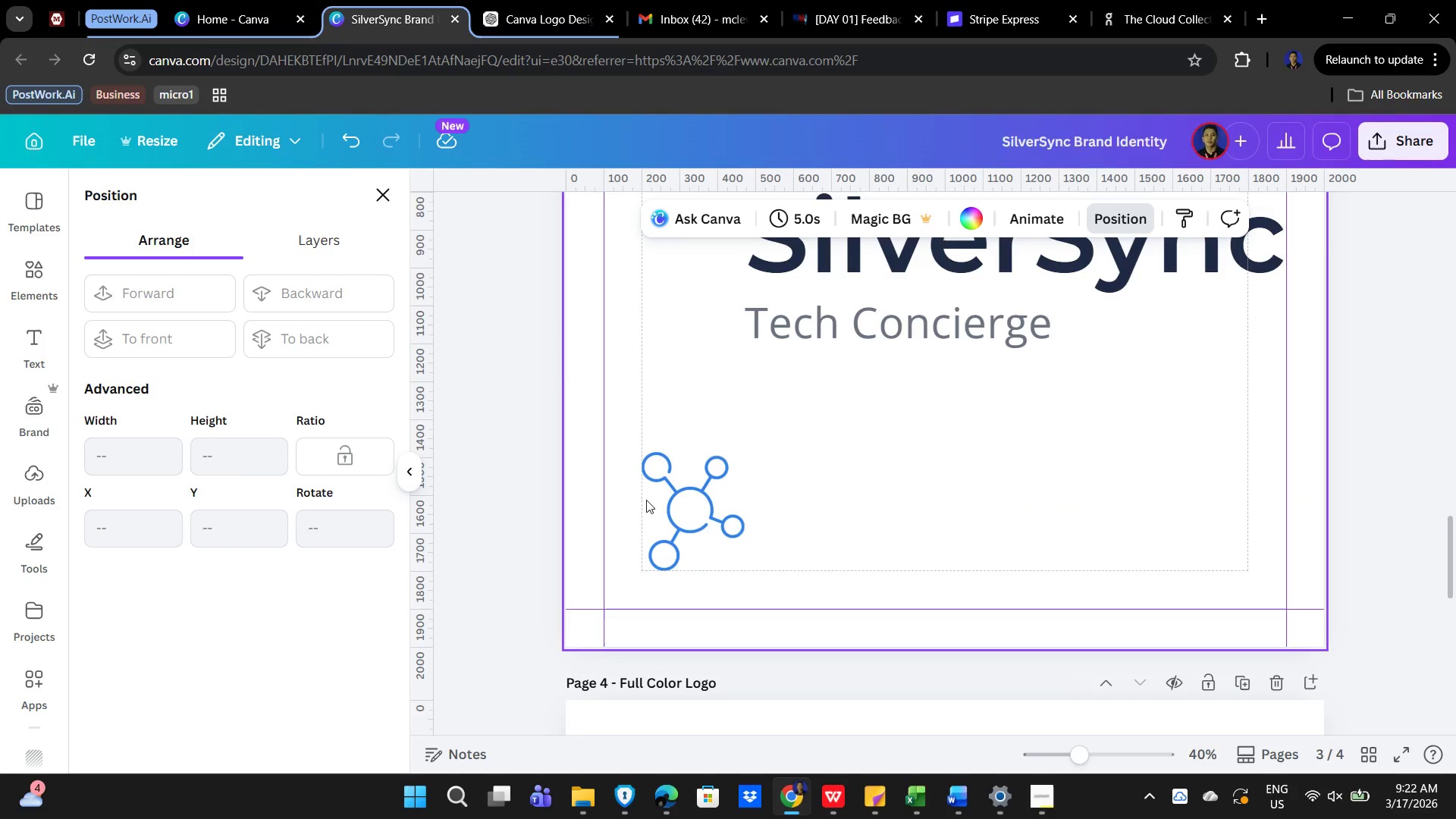 
left_click_drag(start_coordinate=[654, 504], to_coordinate=[639, 253])
 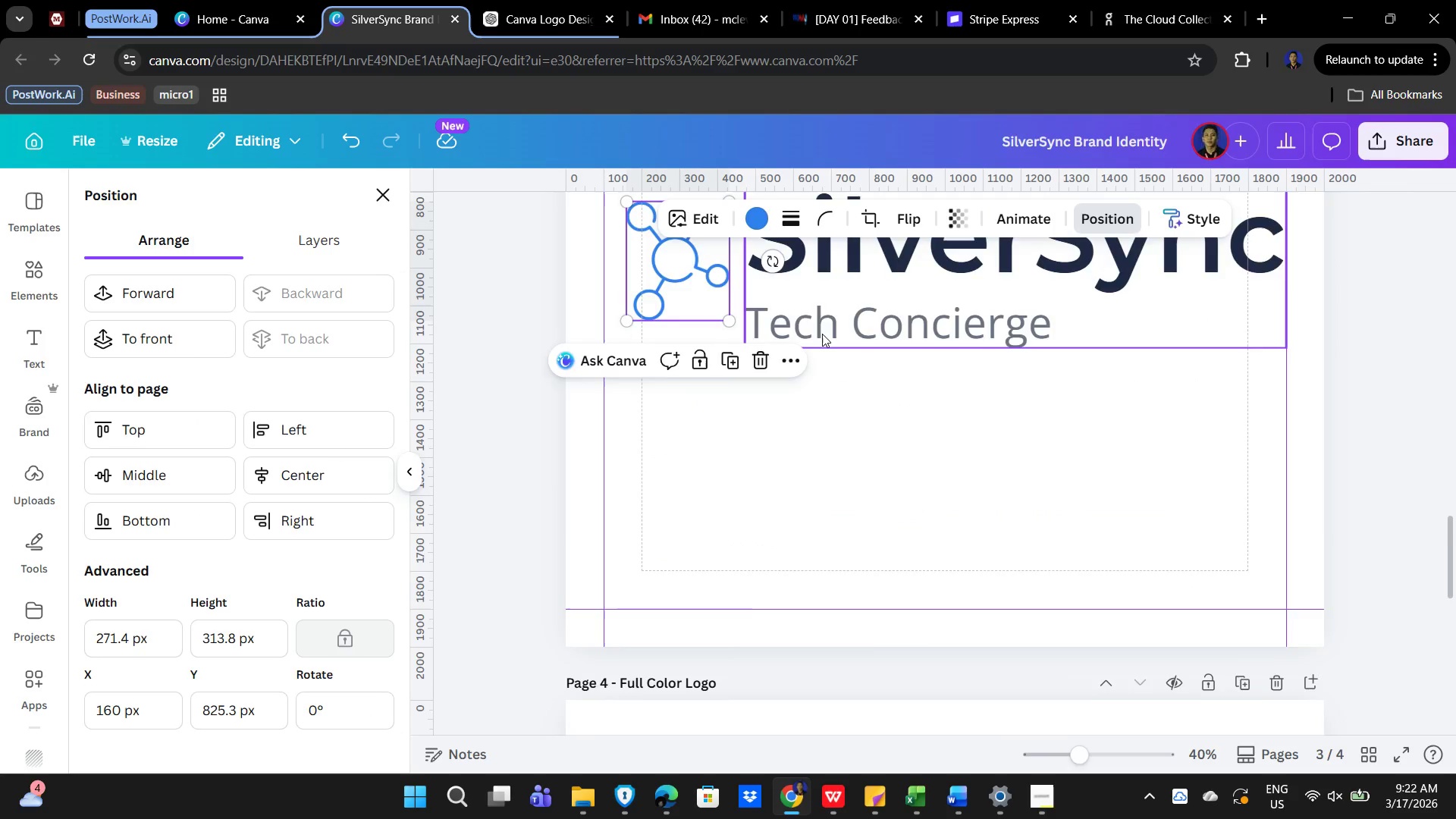 
scroll: coordinate [831, 347], scroll_direction: down, amount: 2.0
 